 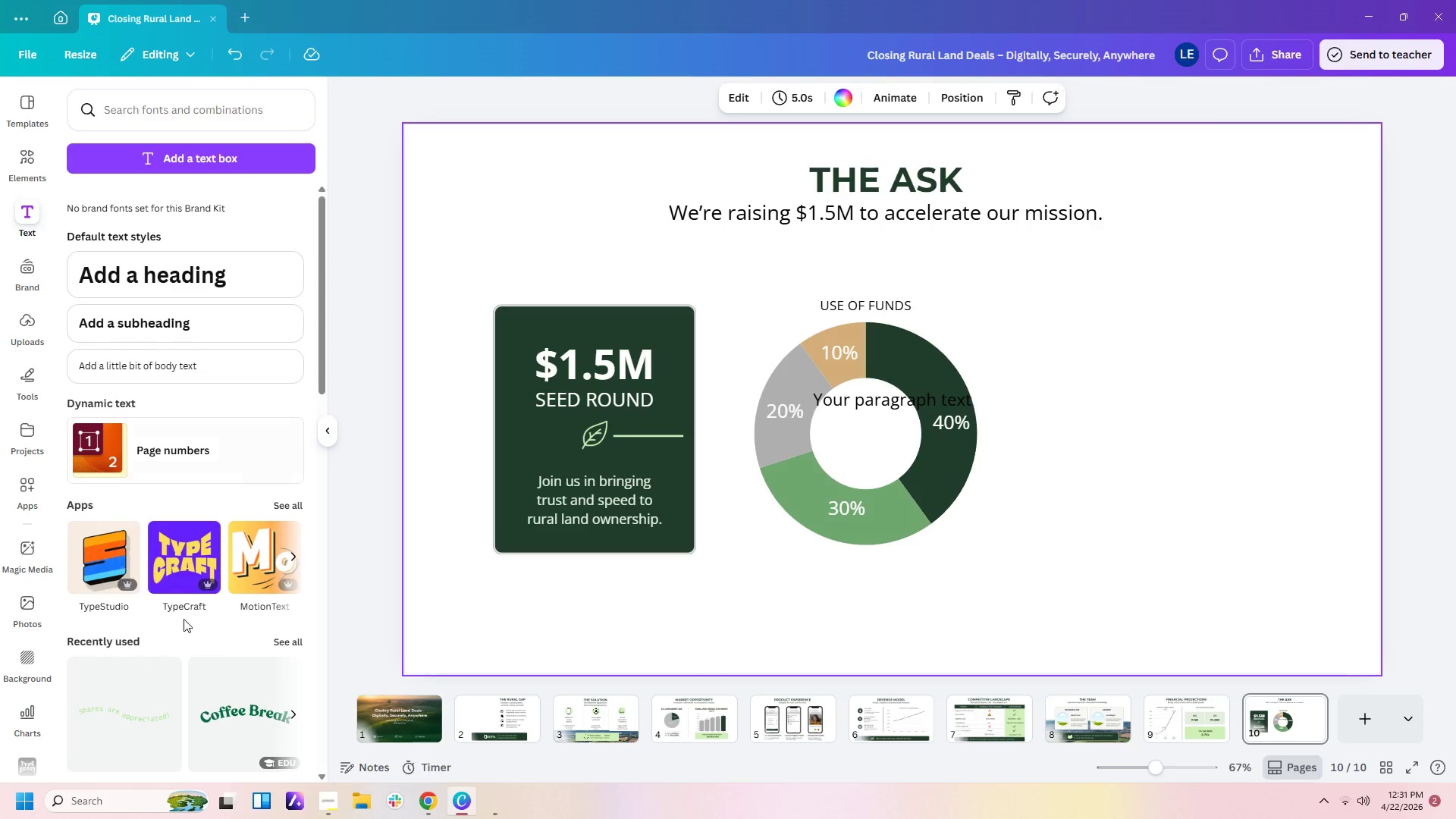 
left_click_drag(start_coordinate=[890, 399], to_coordinate=[1167, 315])
 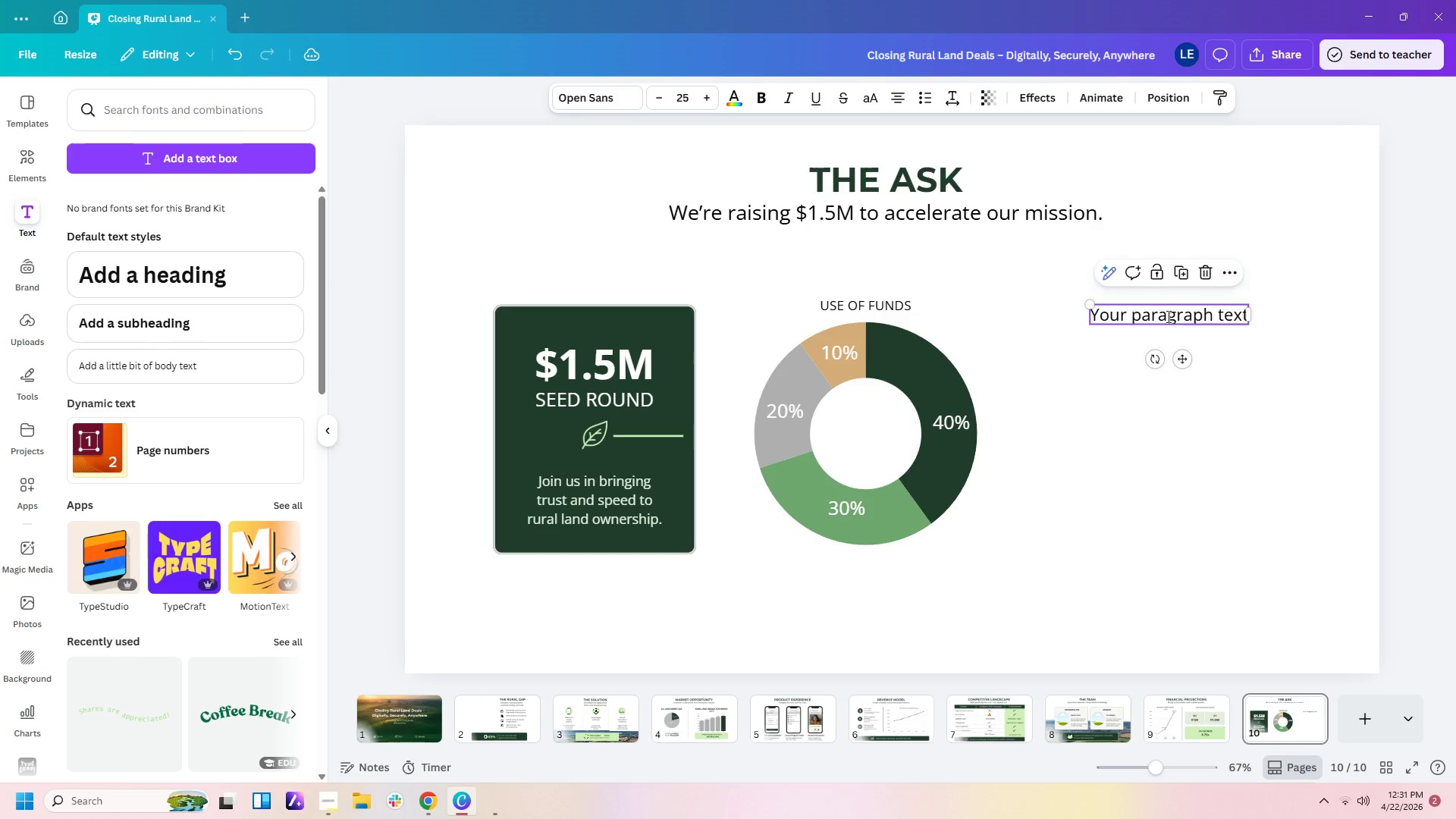 
double_click([1167, 316])
 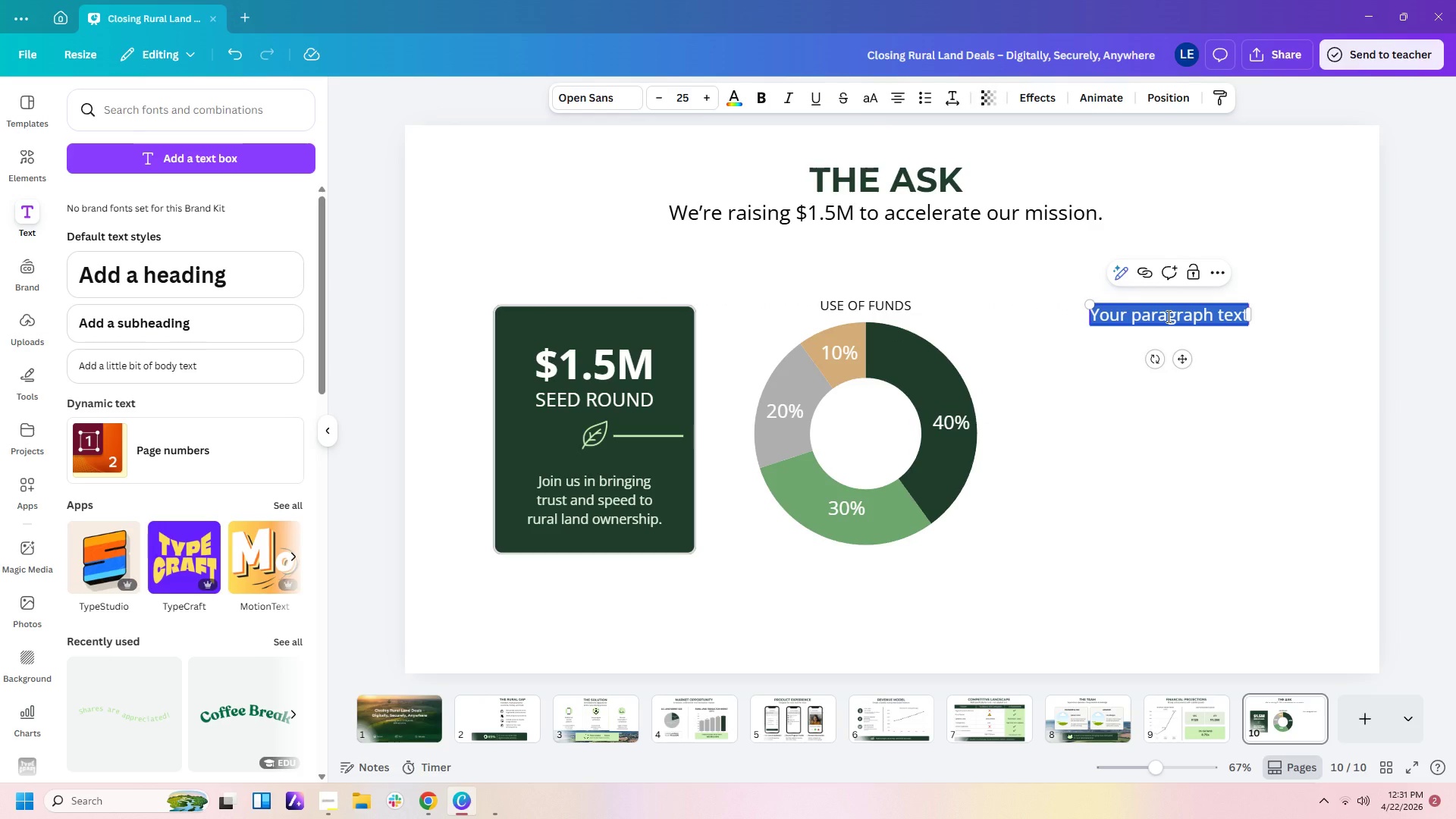 
type(pRODUCT)
key(Backspace)
key(Backspace)
key(Backspace)
key(Backspace)
key(Backspace)
key(Backspace)
key(Backspace)
type(Profu)
key(Backspace)
key(Backspace)
type(di)
key(Backspace)
type(uct Development )
 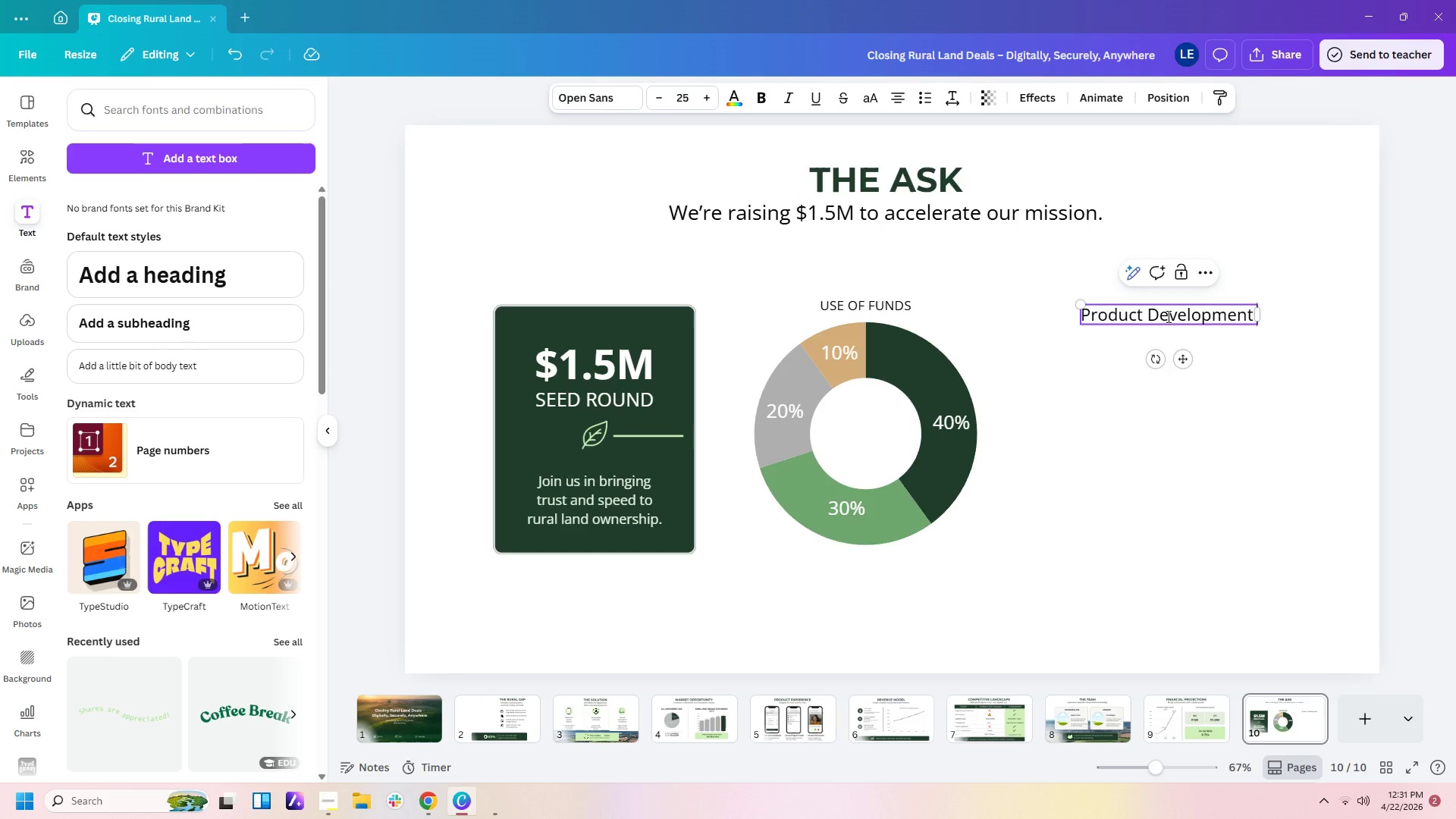 
key(Enter)
 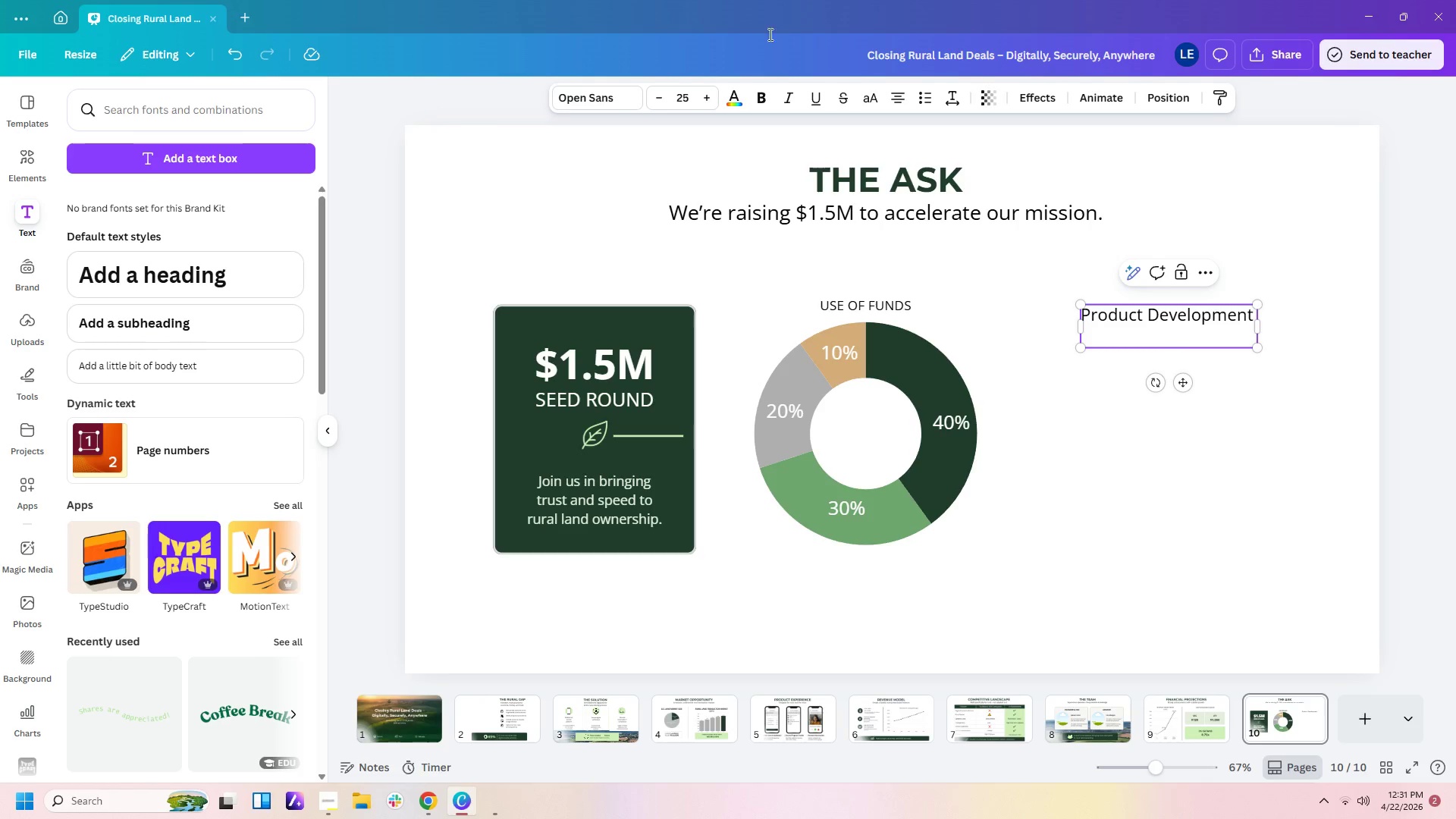 
left_click([903, 103])
 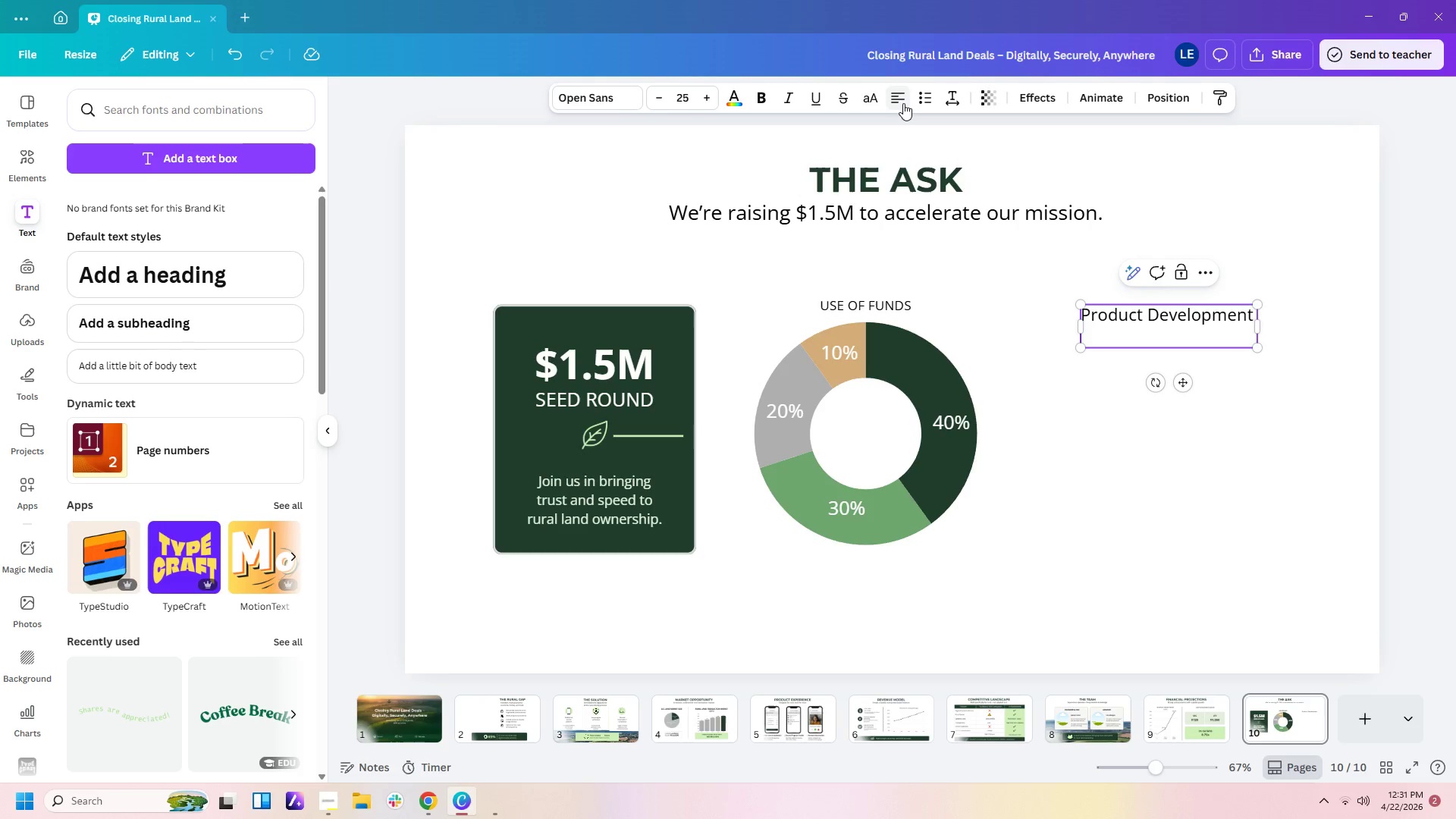 
type(Enhance platform )
key(Backspace)
type(, AI title search)
 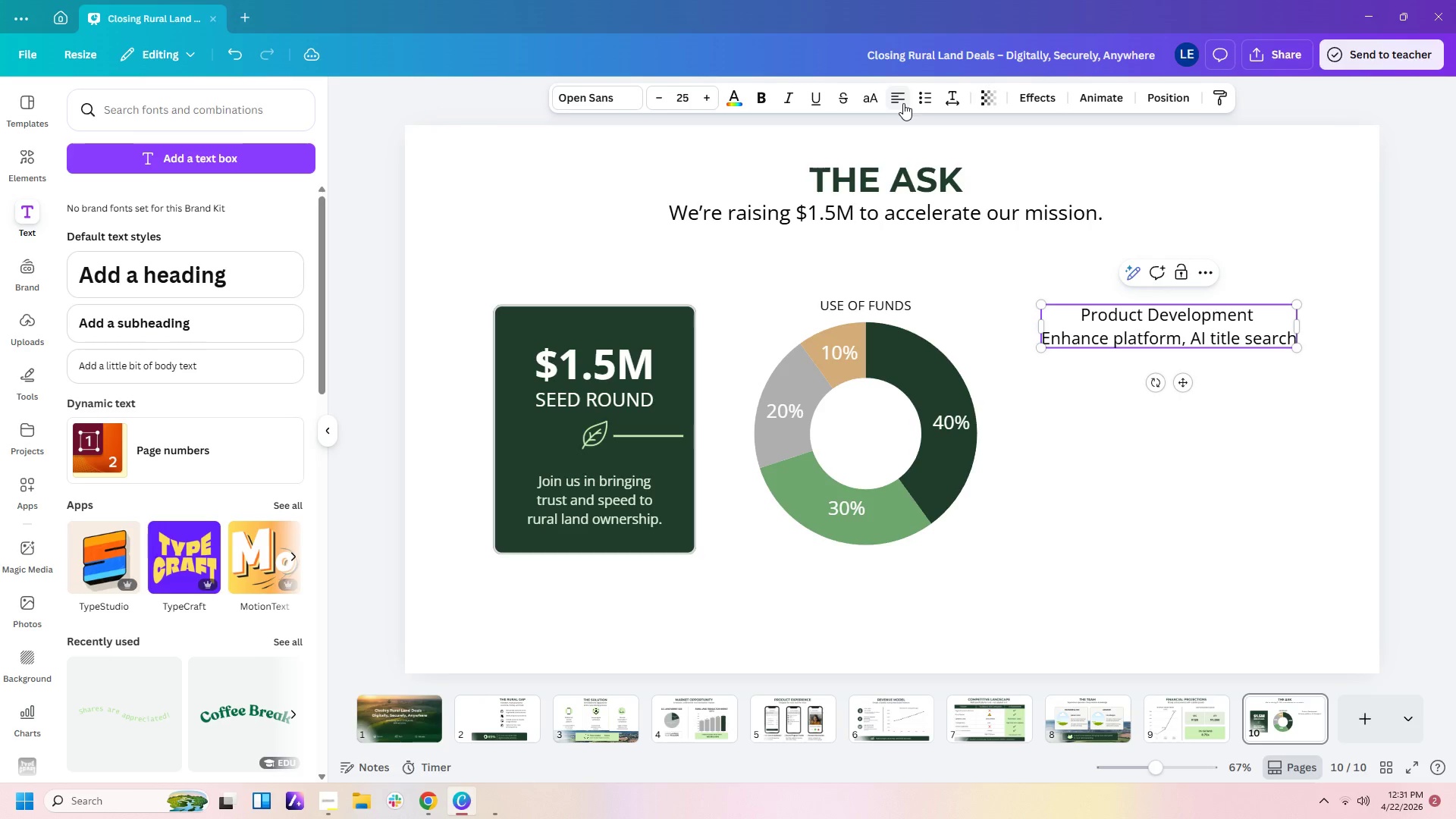 
key(Enter)
 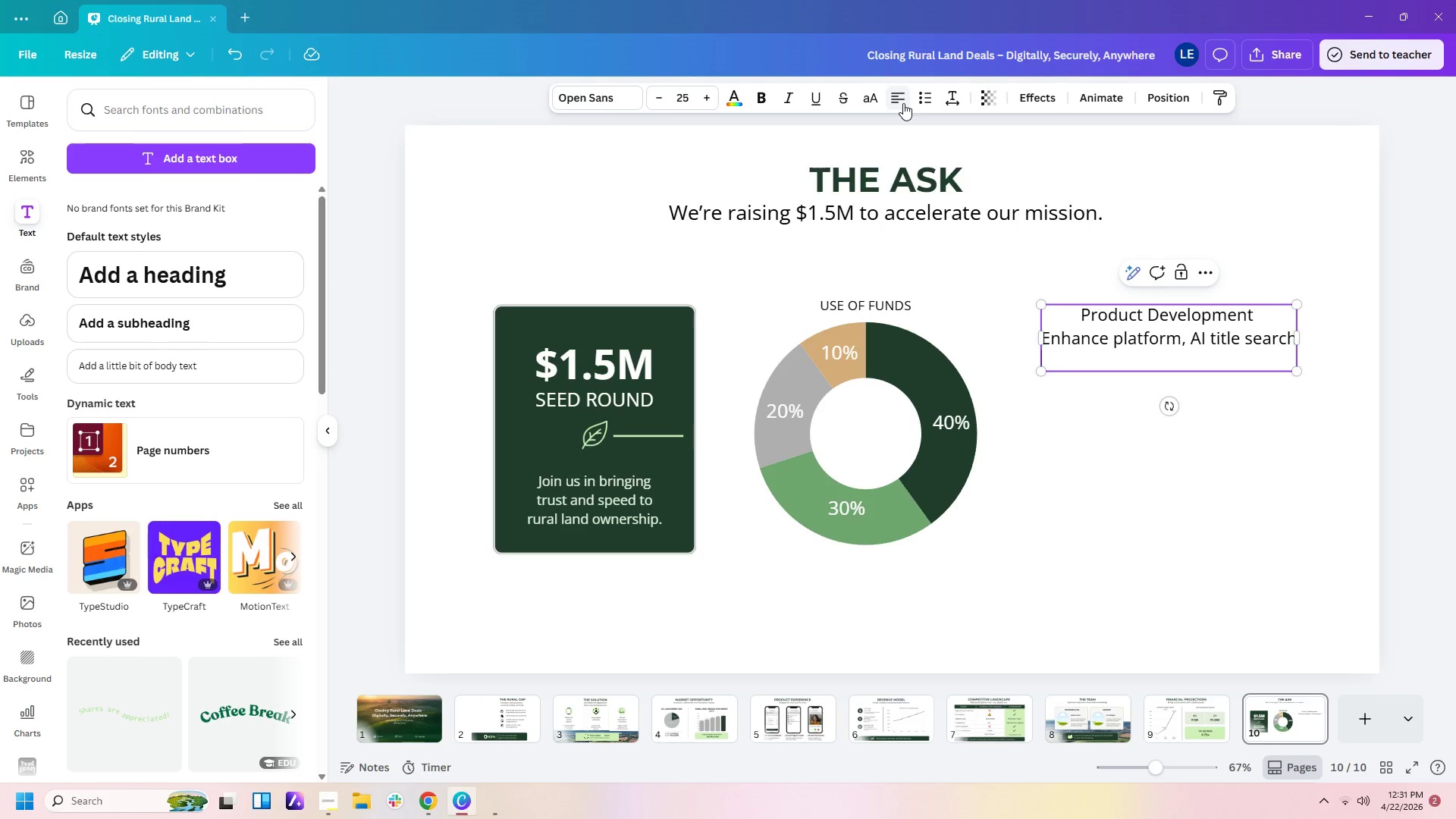 
type(amd )
key(Backspace)
key(Backspace)
key(Backspace)
type(nd mobile experience.)
 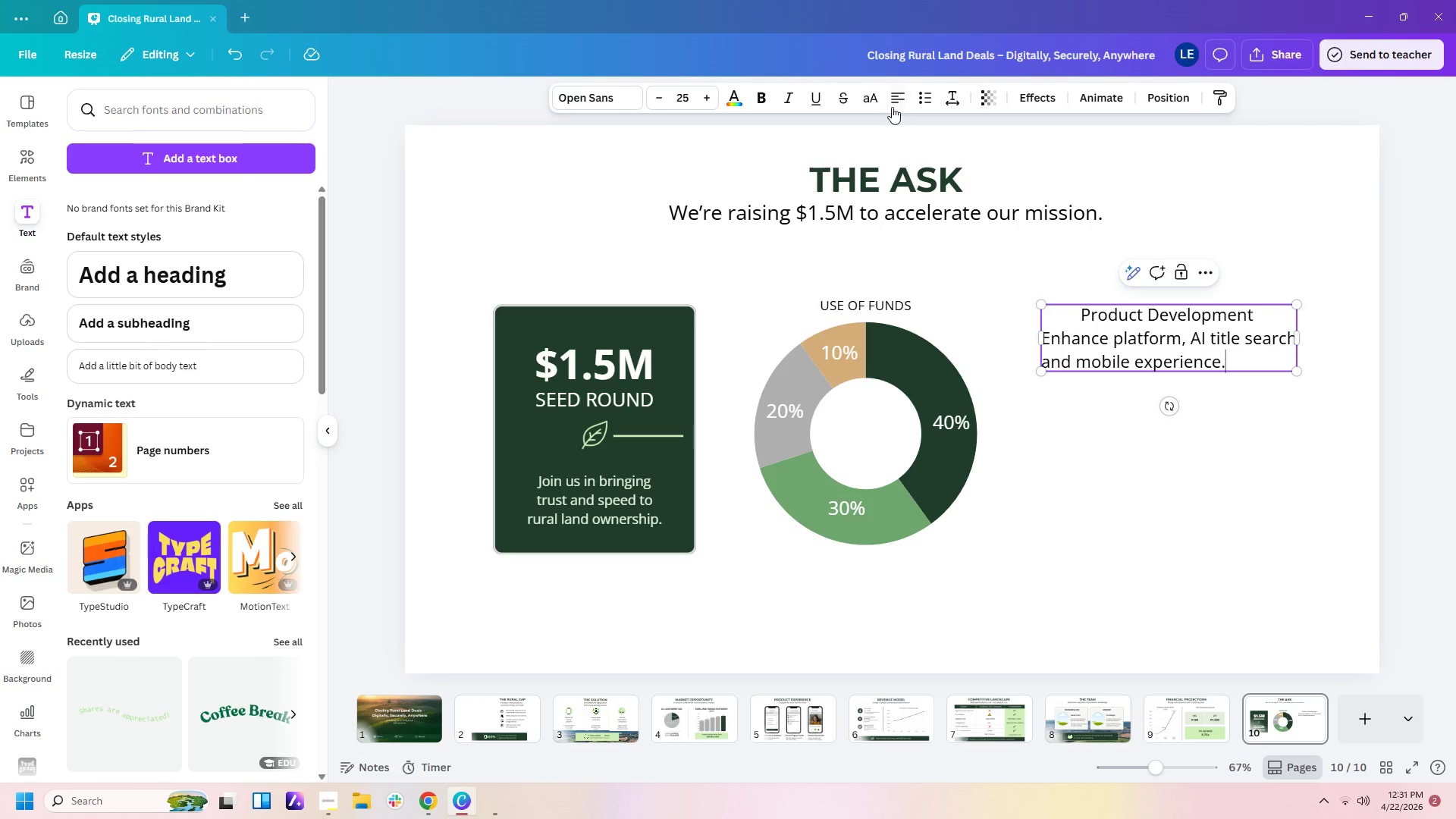 
left_click([1293, 417])
 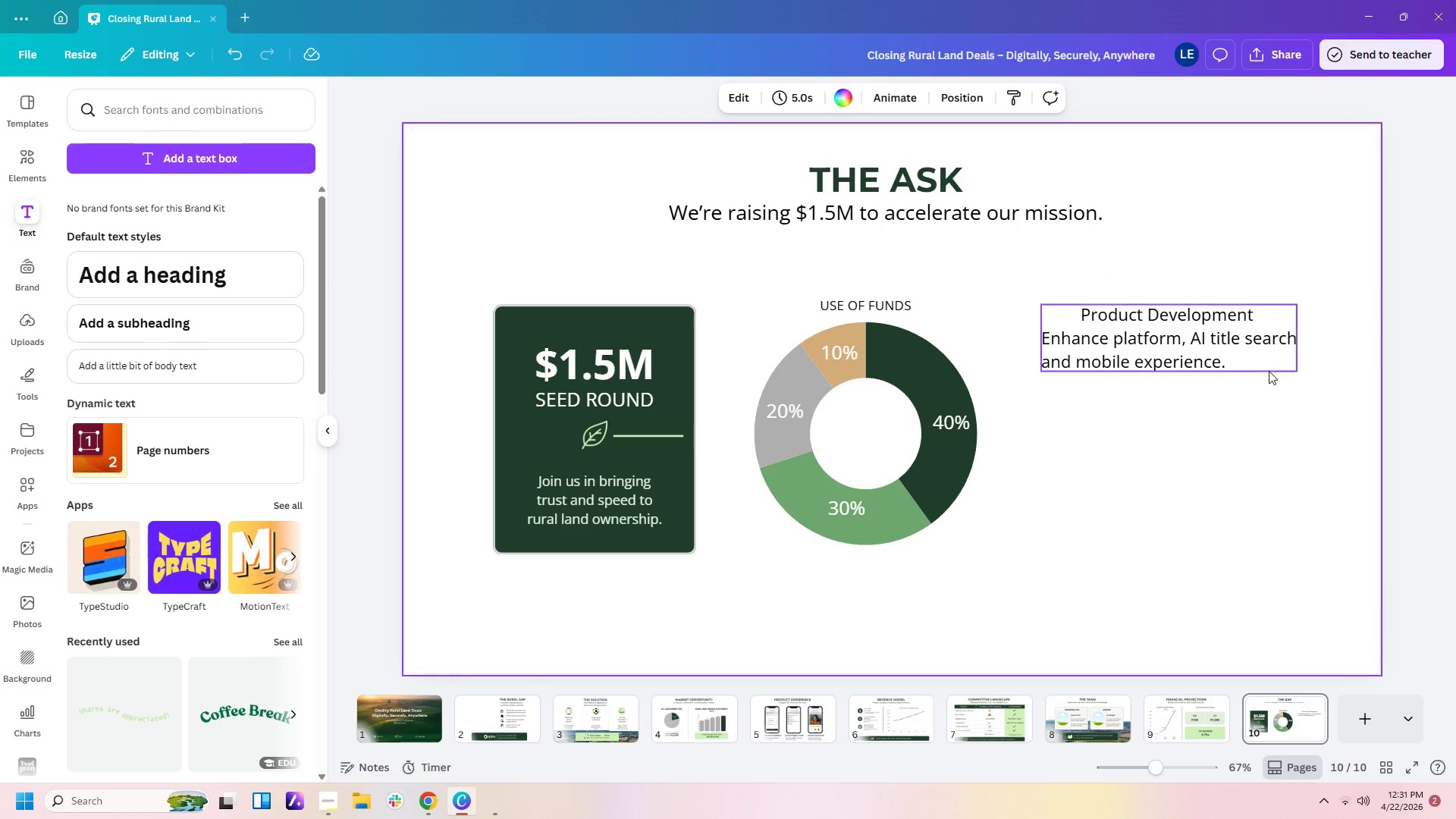 
left_click([1269, 366])
 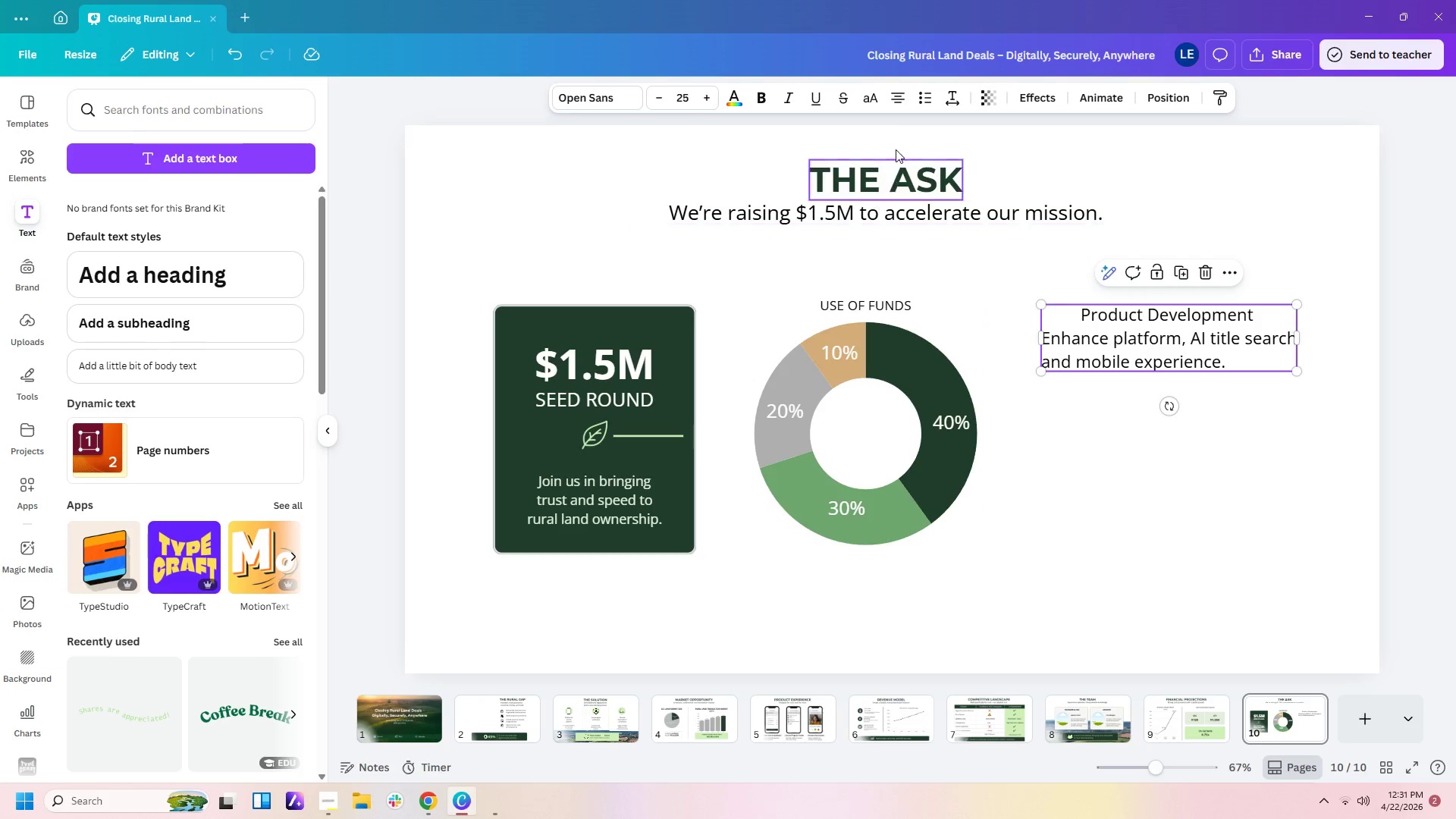 
left_click([902, 102])
 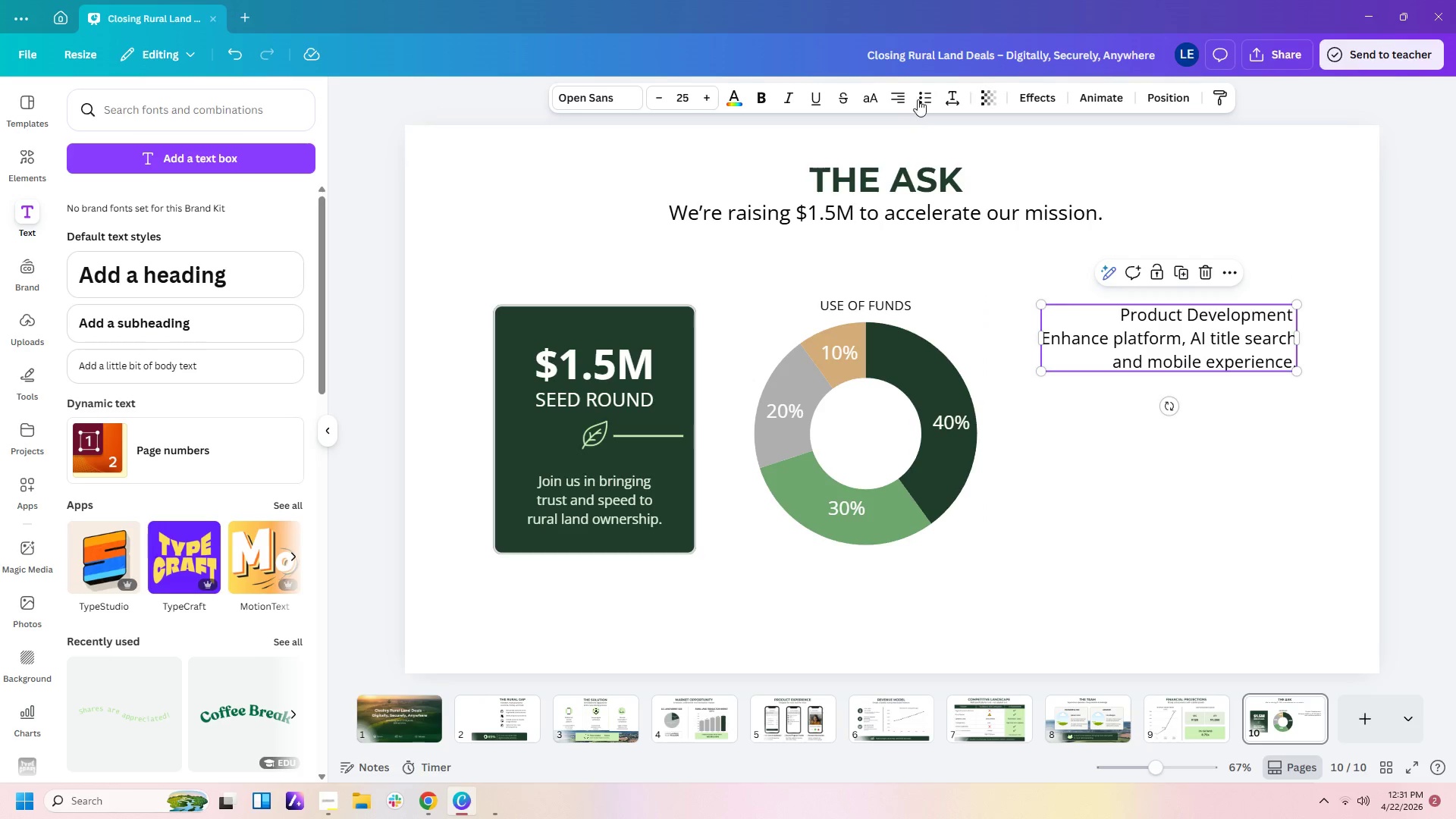 
left_click([900, 99])
 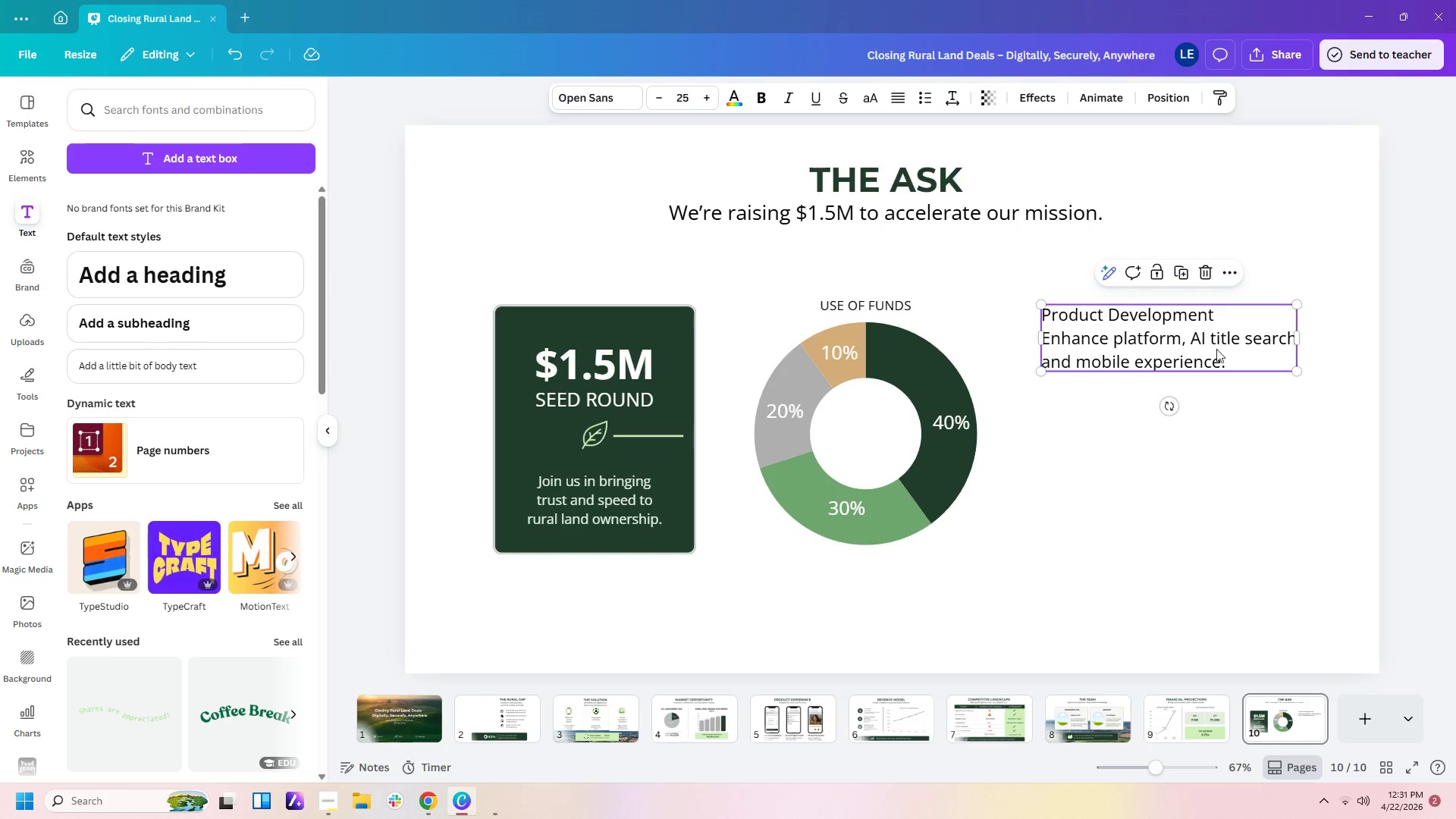 
left_click([1235, 362])
 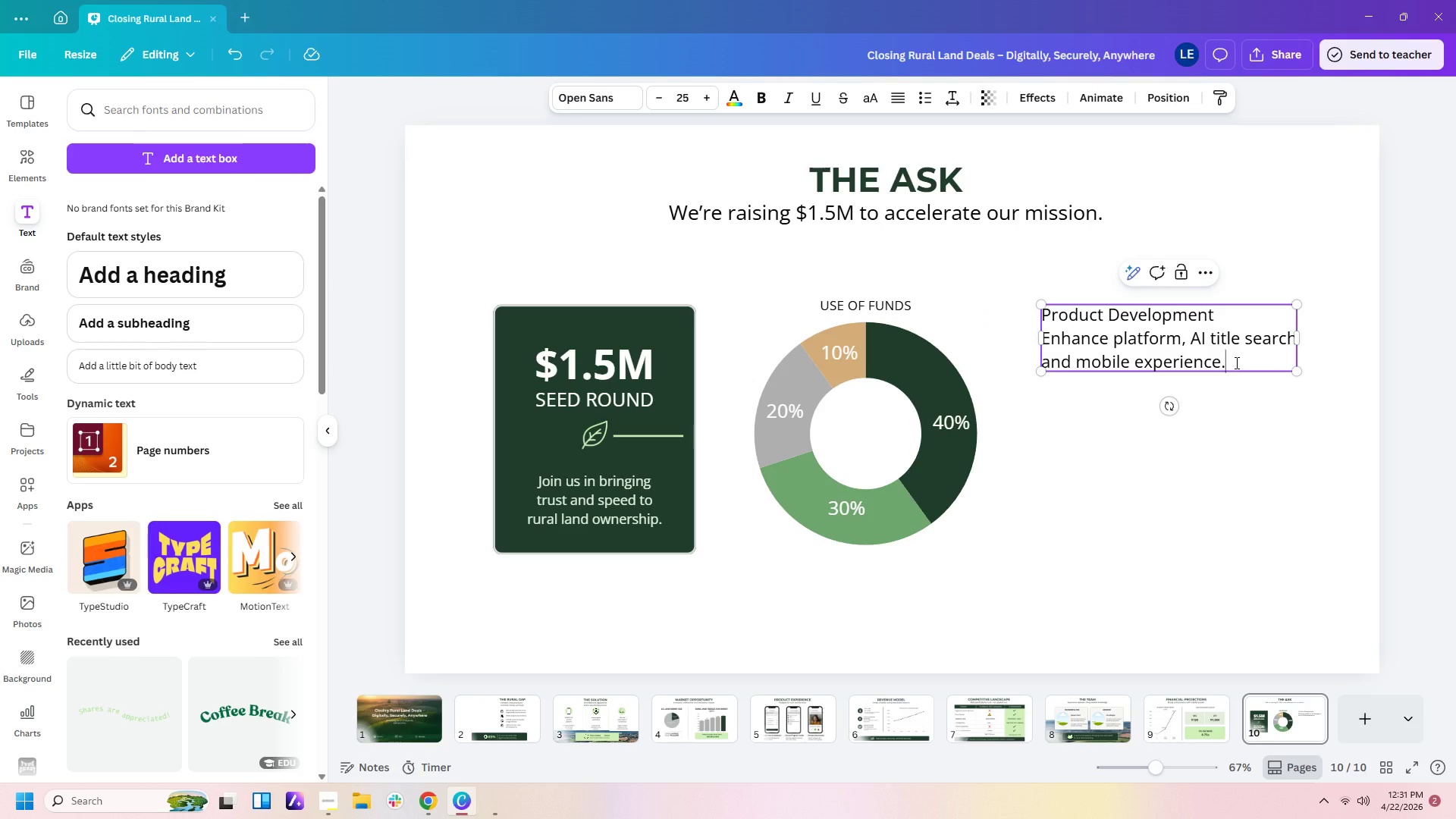 
left_click_drag(start_coordinate=[1235, 362], to_coordinate=[1044, 344])
 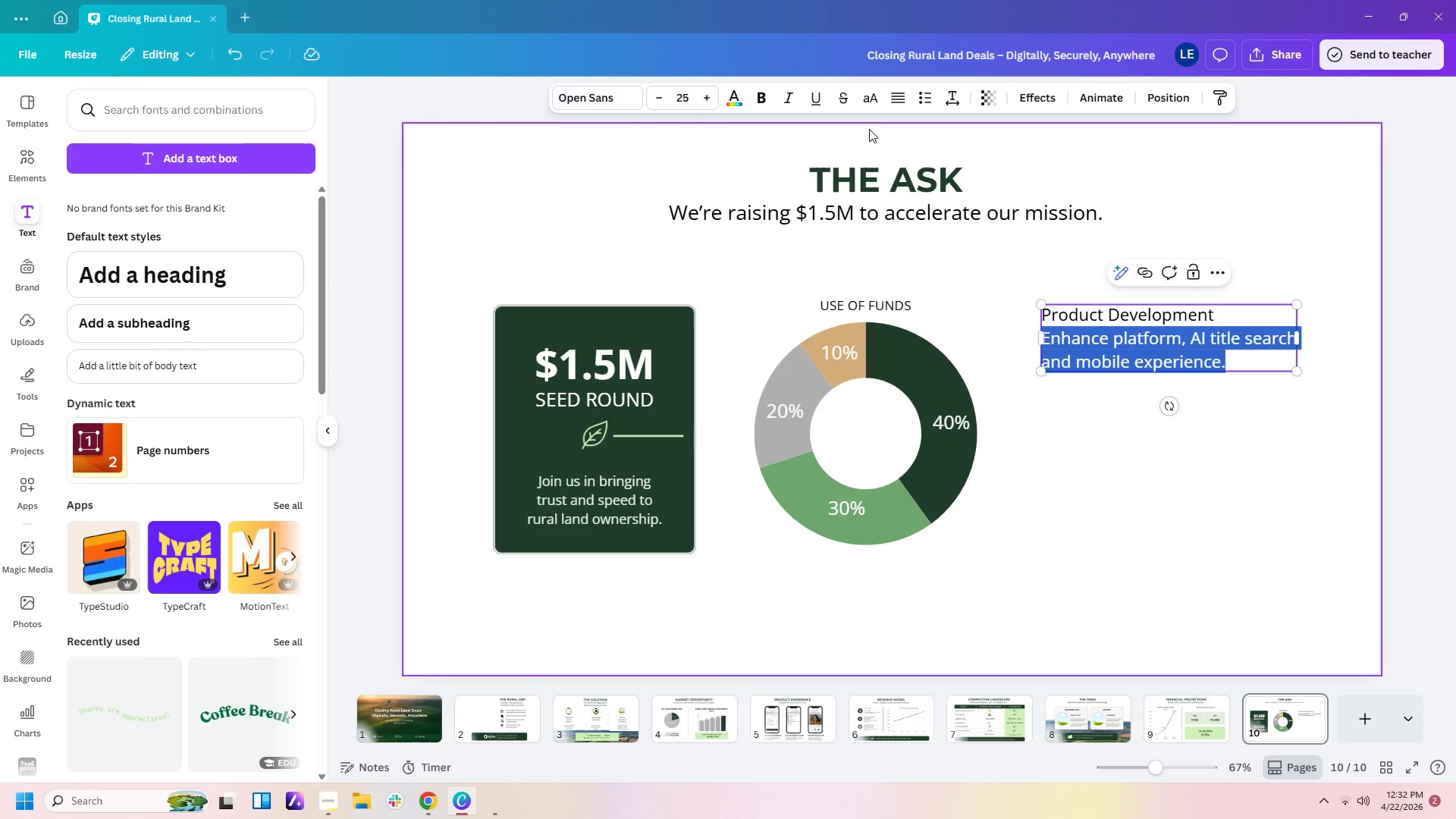 
wait(8.2)
 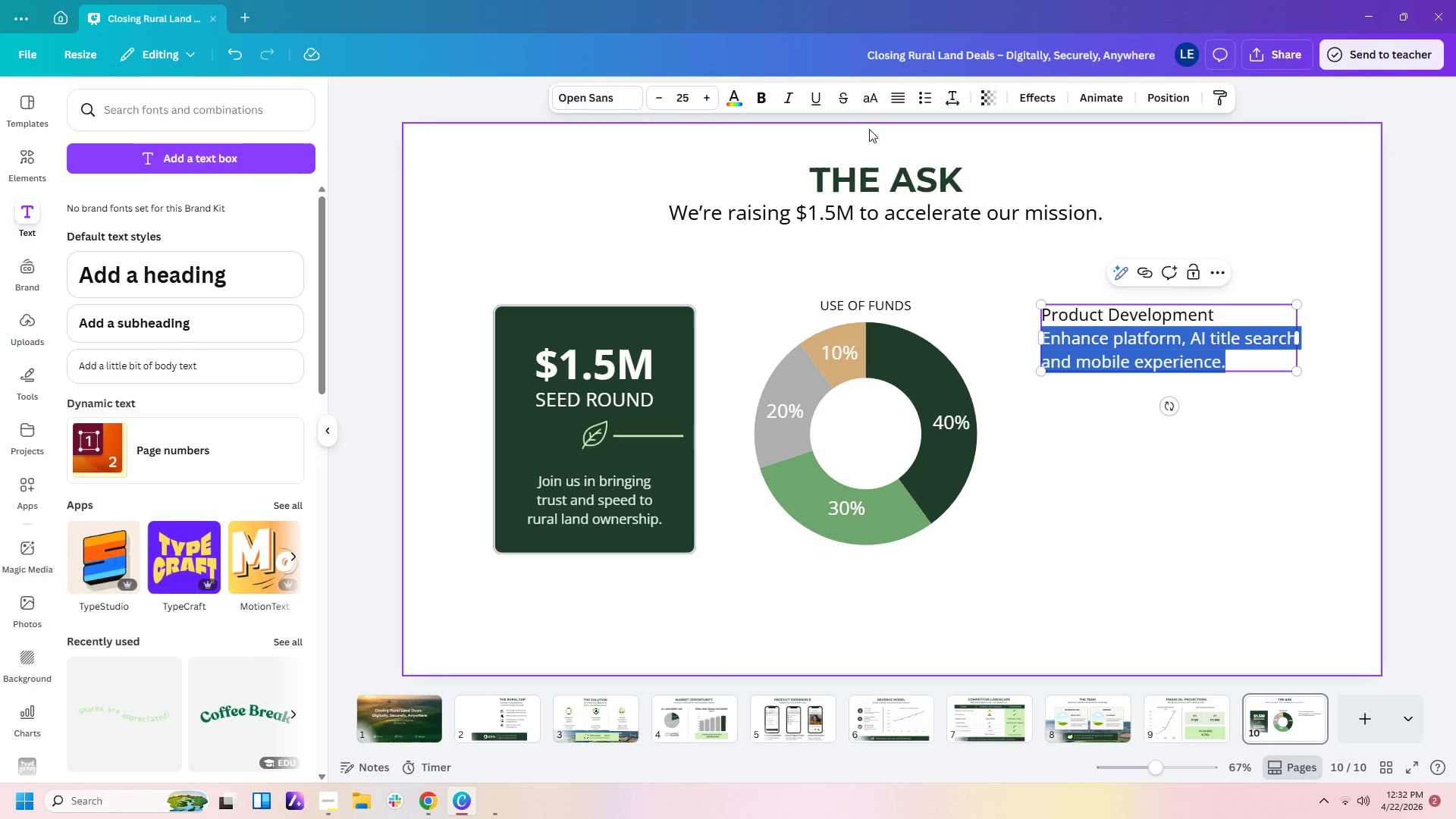 
left_click([690, 104])
 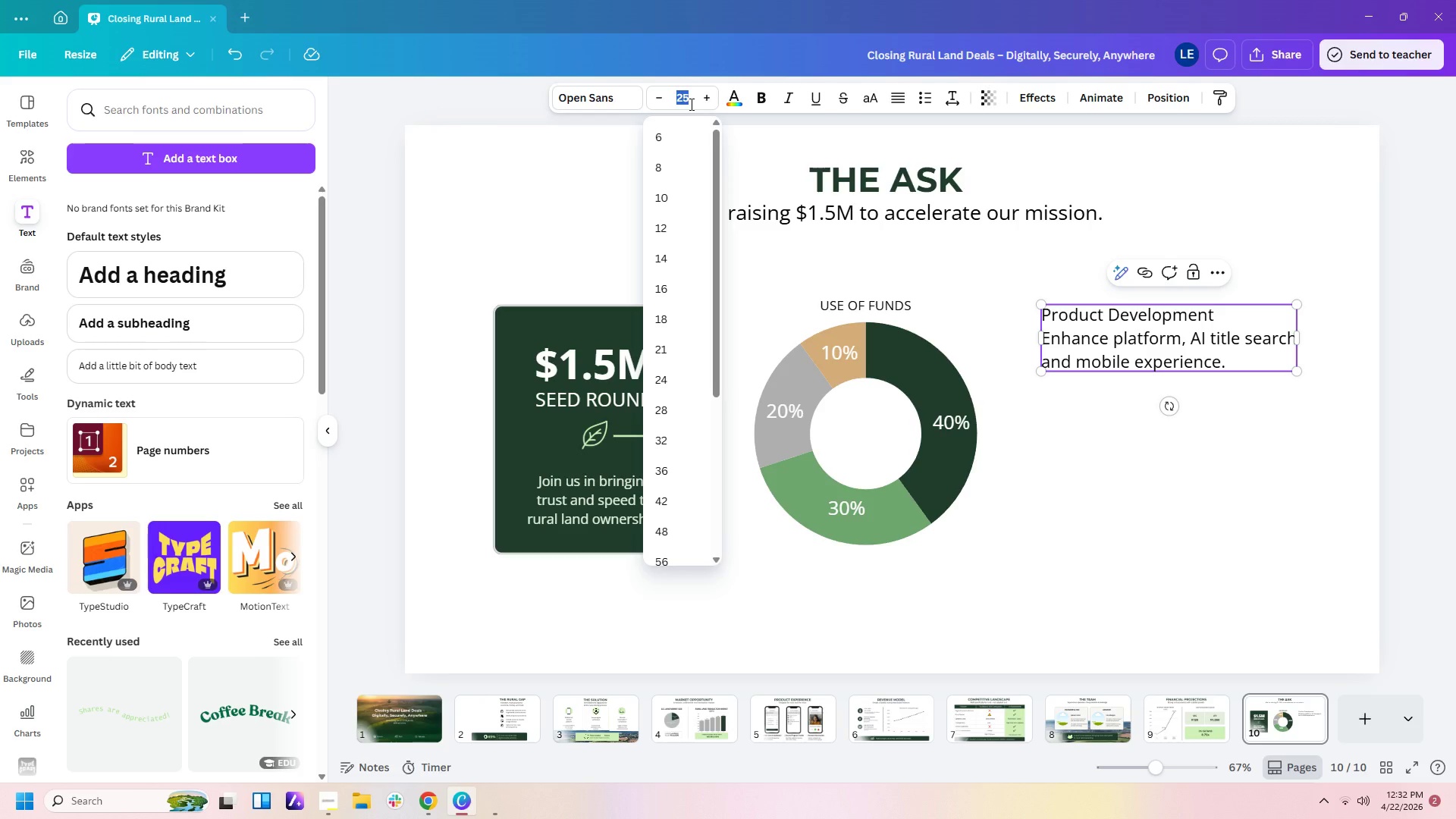 
key(Numpad2)
 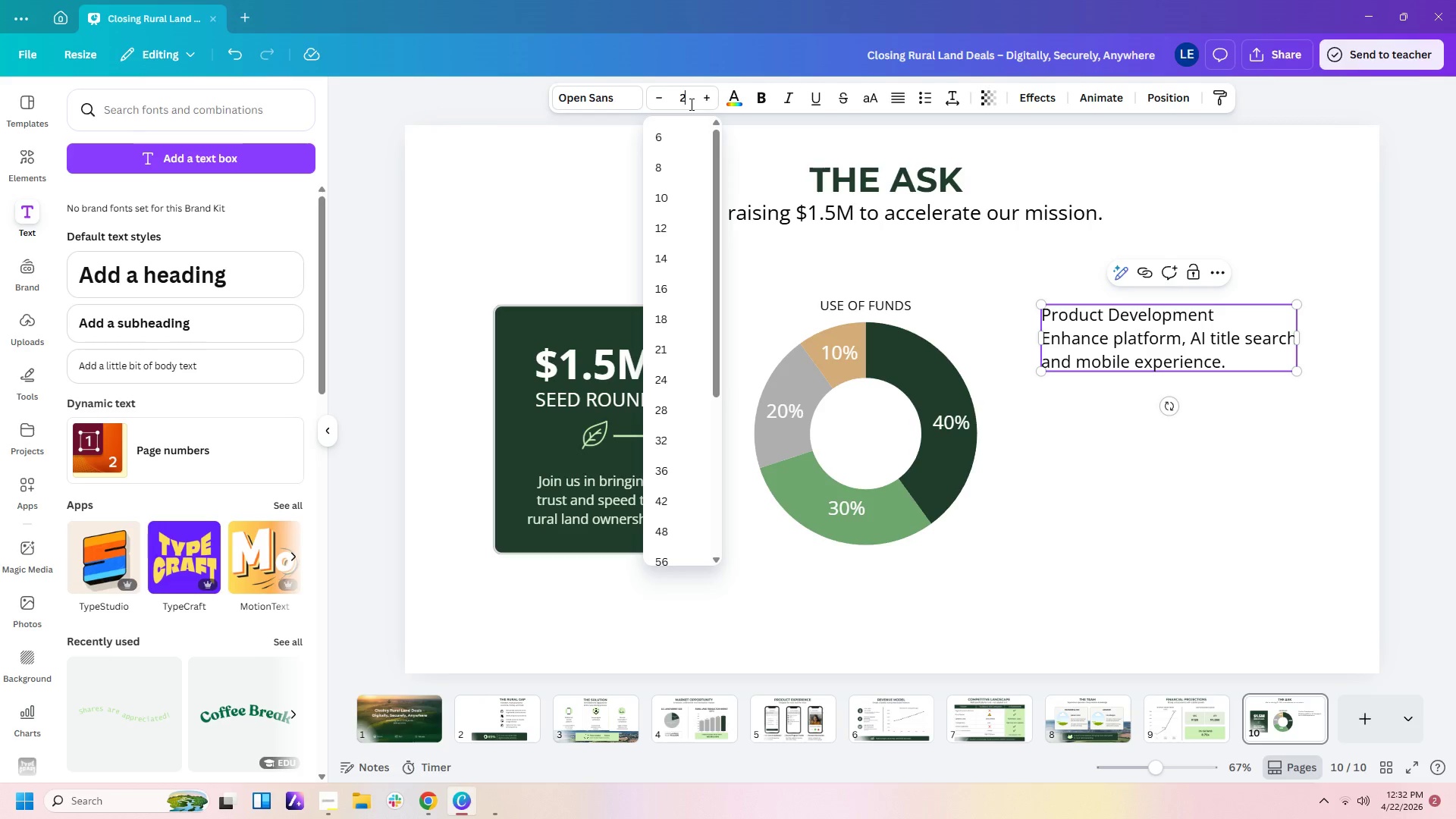 
key(Numpad0)
 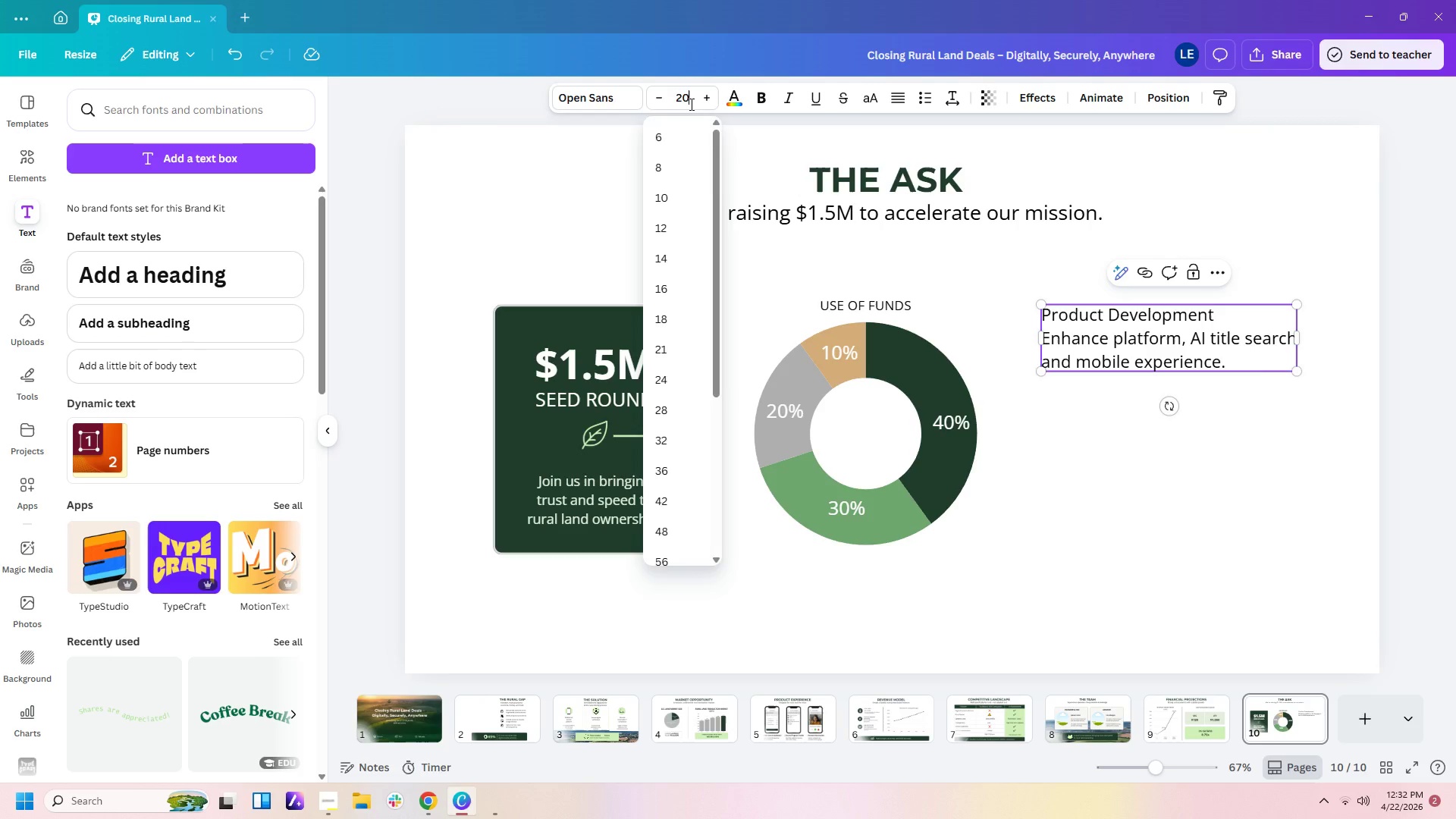 
key(Enter)
 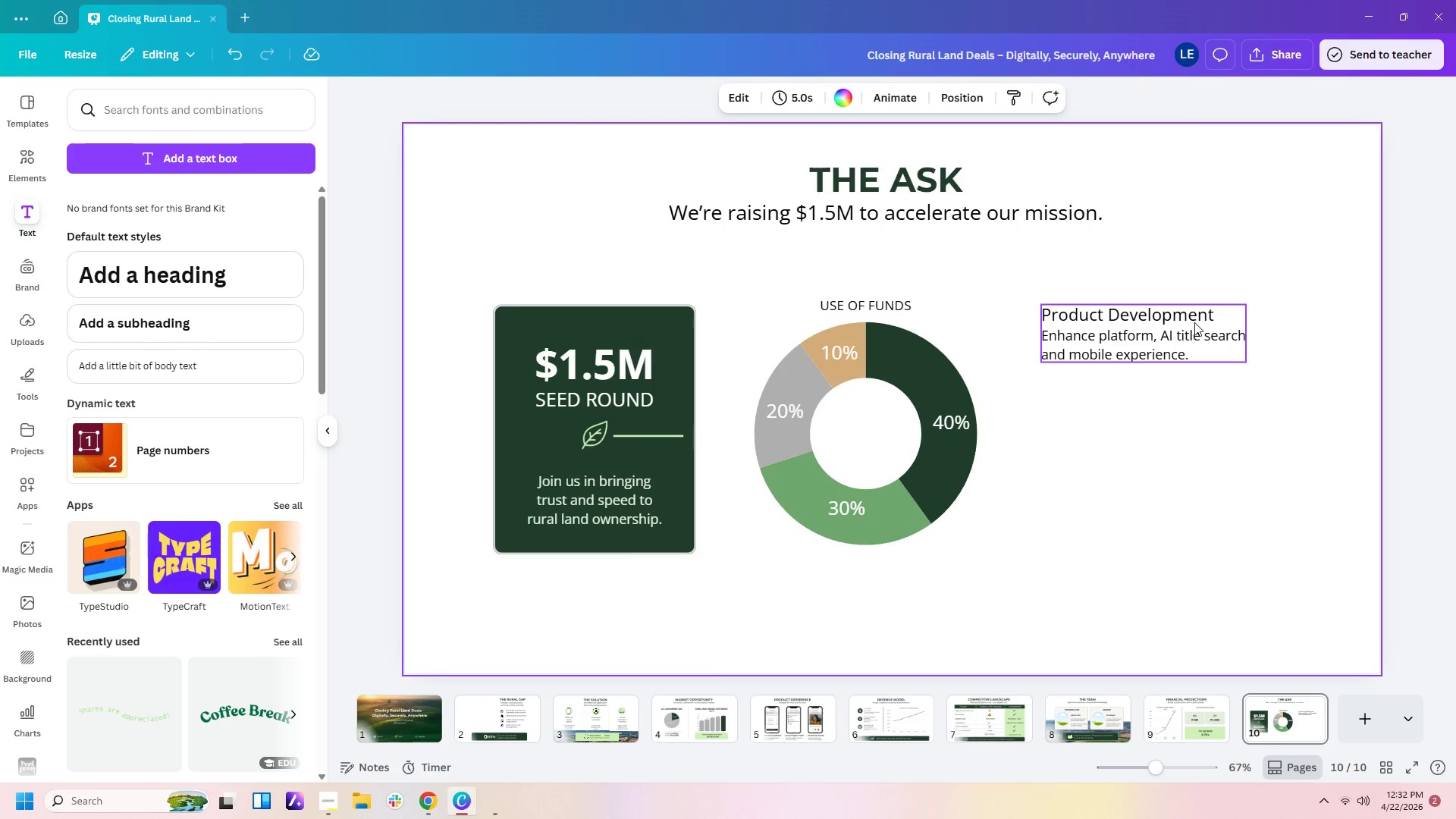 
left_click_drag(start_coordinate=[1197, 328], to_coordinate=[1214, 349])
 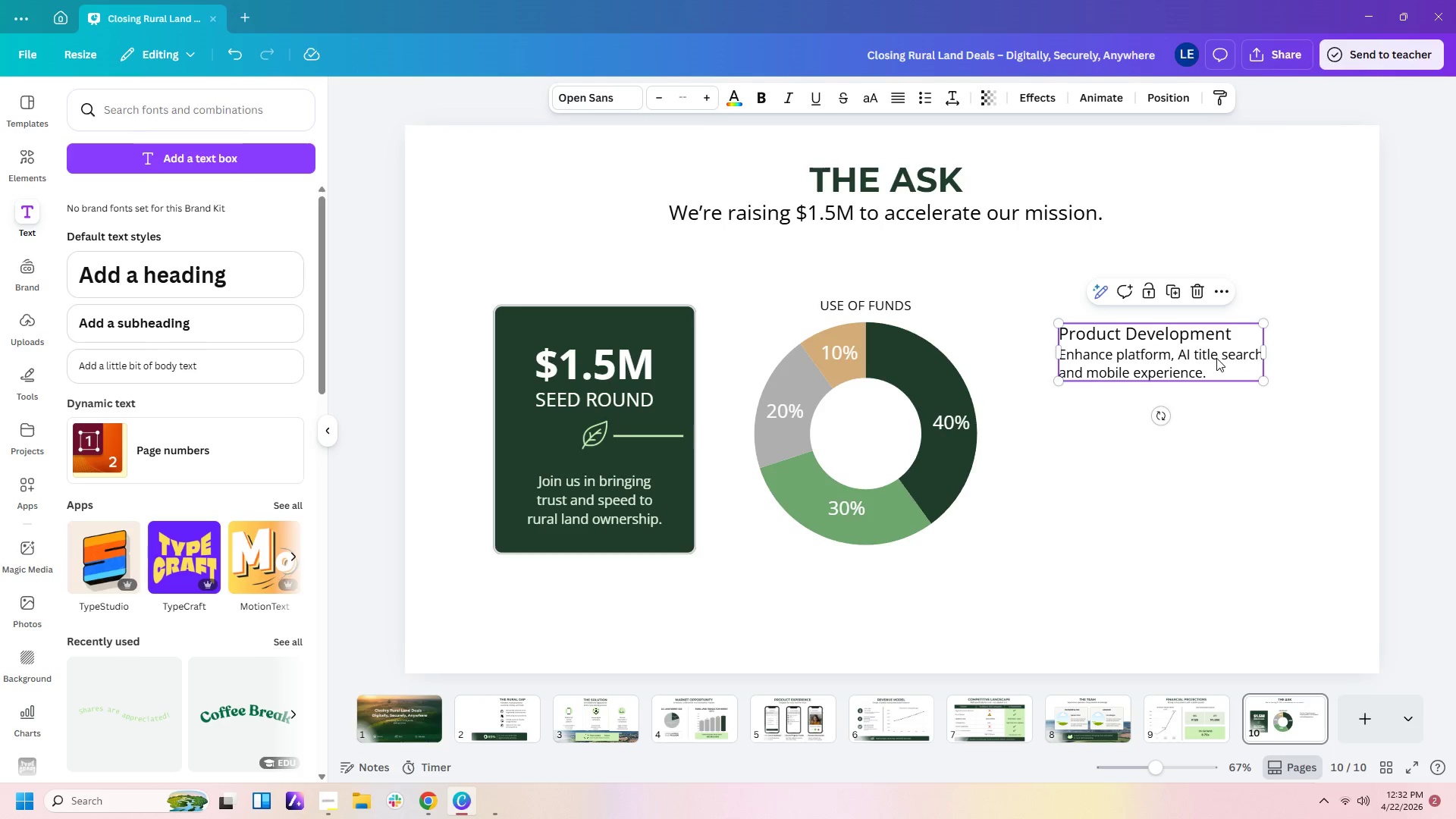 
left_click([1216, 358])
 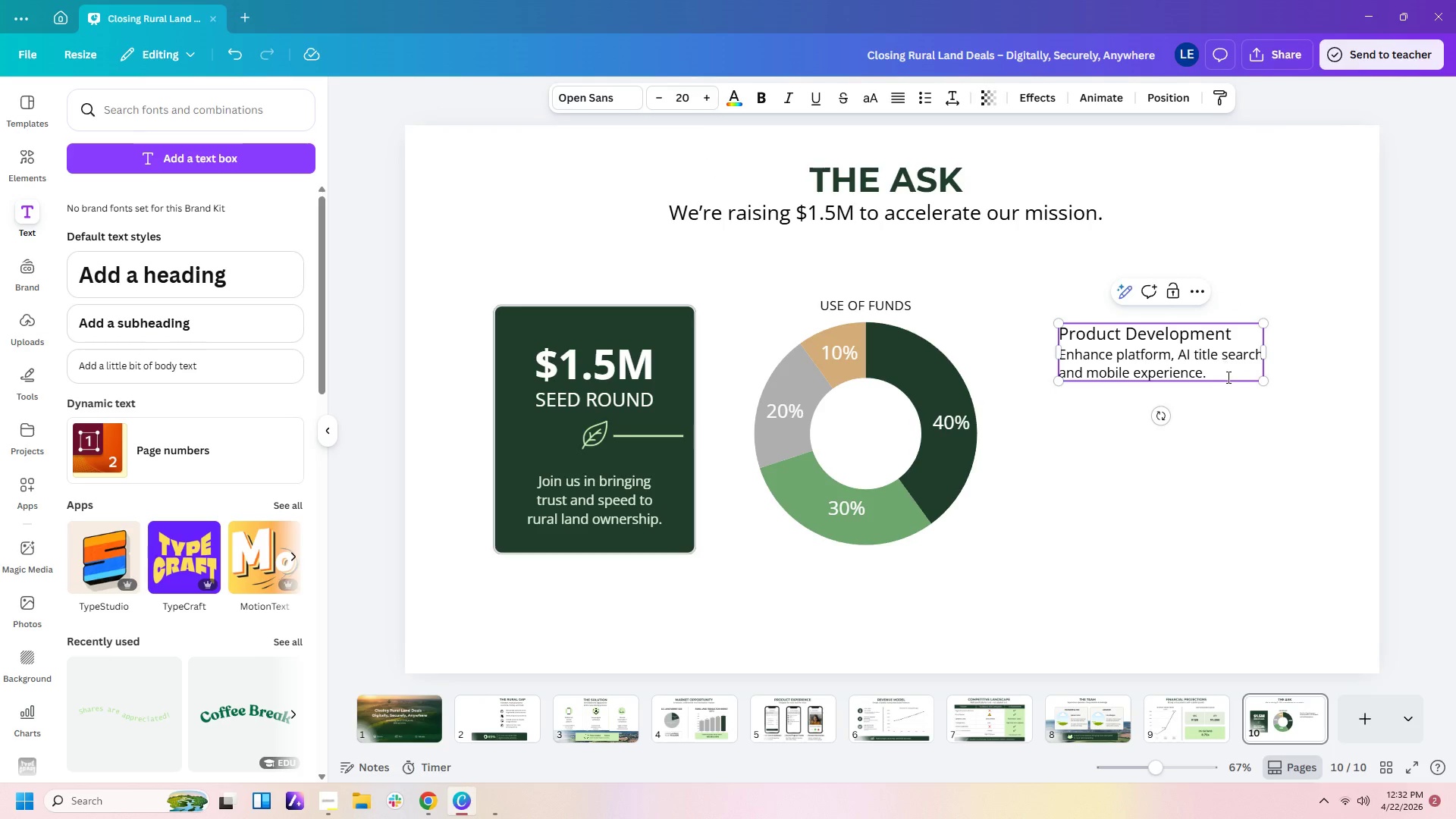 
left_click([1232, 393])
 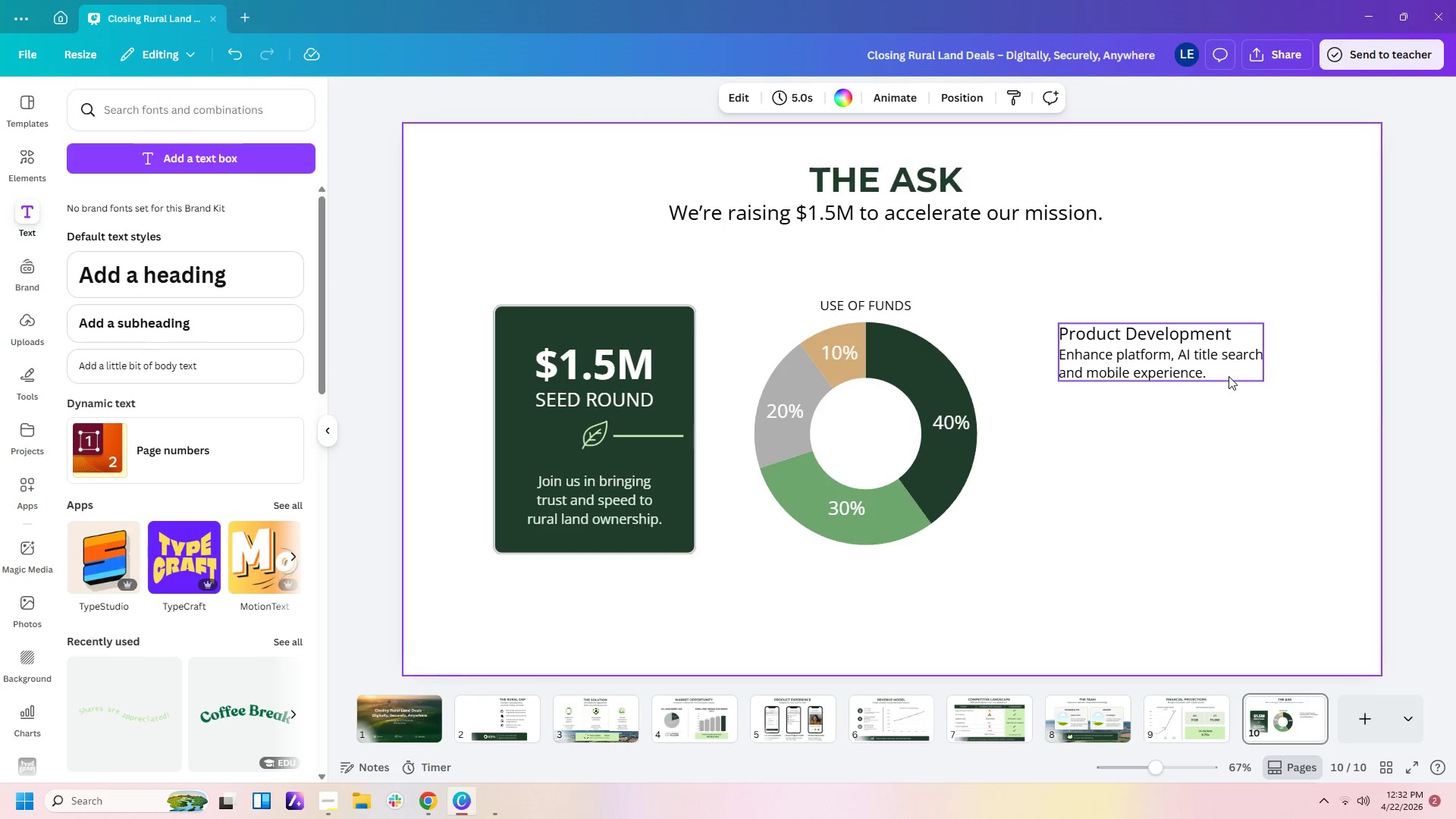 
left_click([1228, 375])
 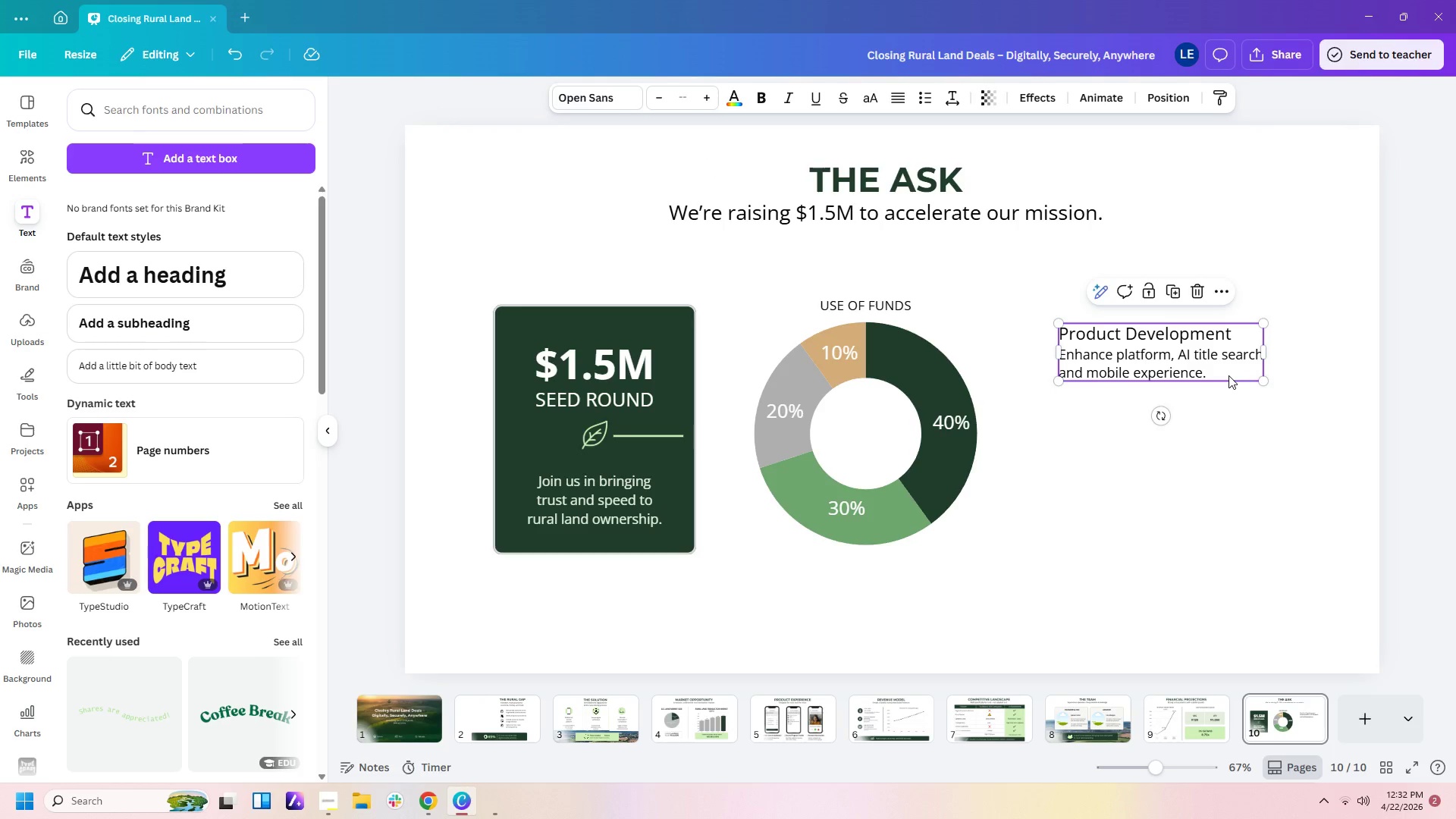 
key(Control+C)
 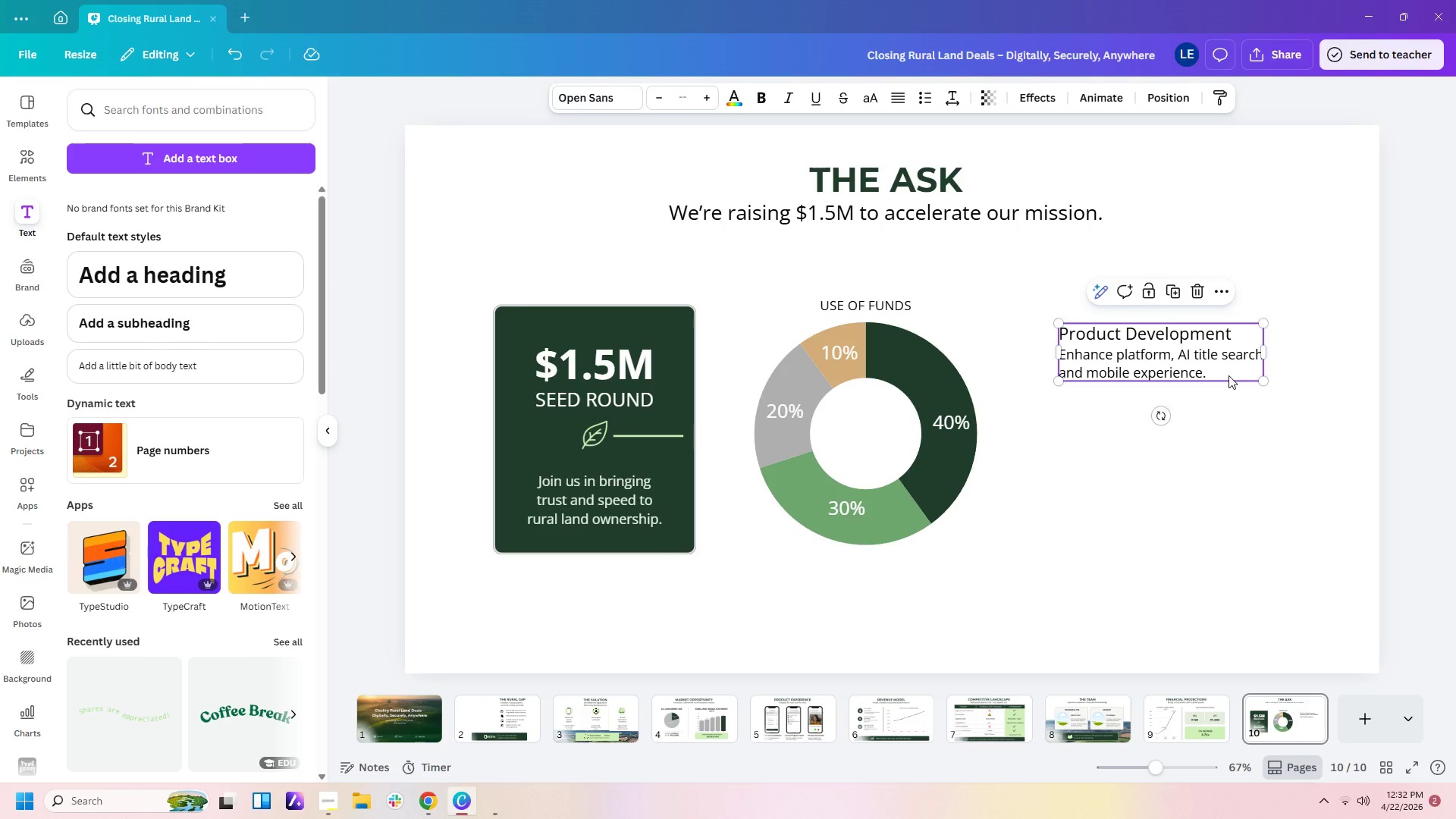 
key(Control+V)
 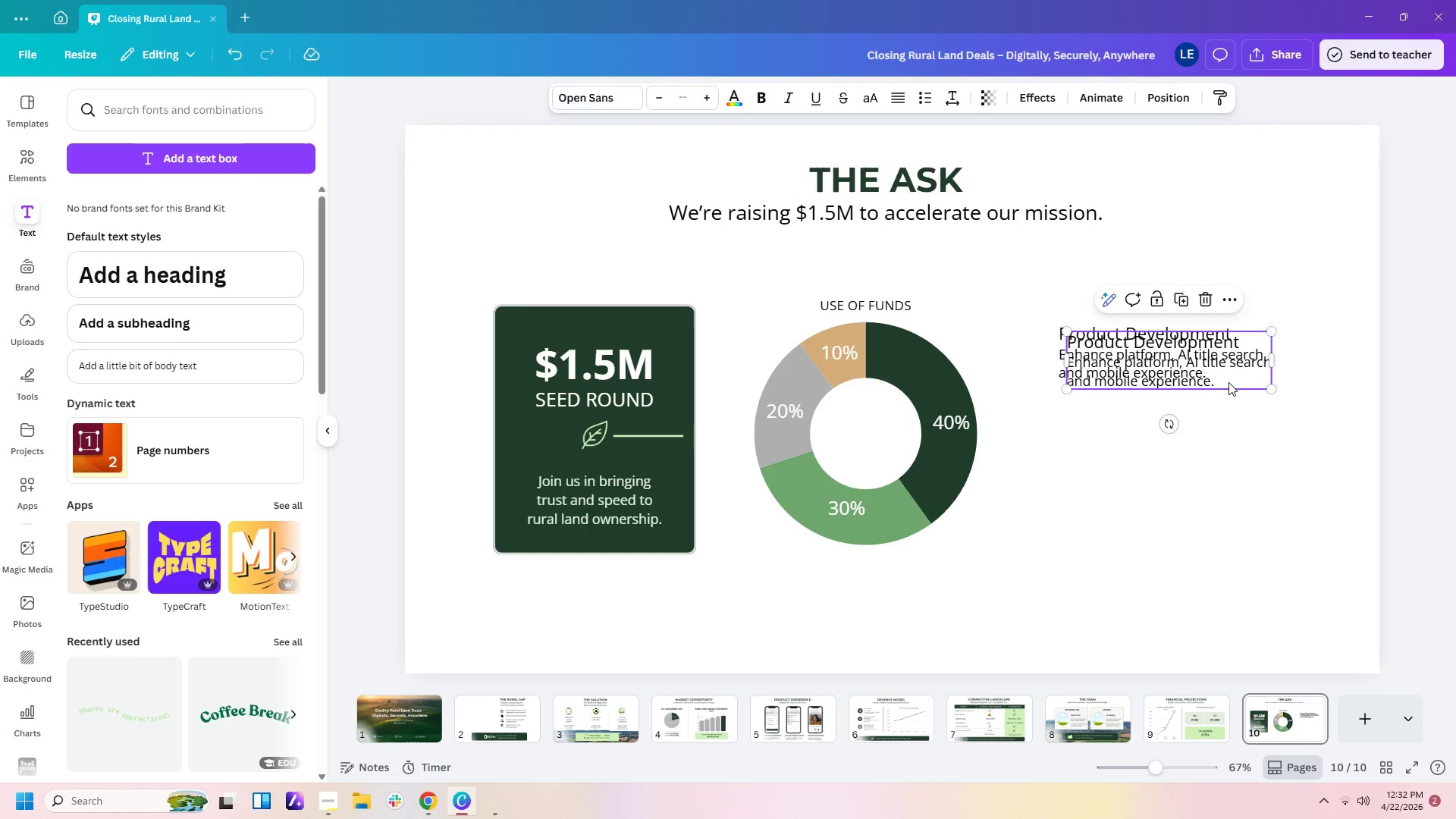 
left_click_drag(start_coordinate=[1228, 375], to_coordinate=[1222, 441])
 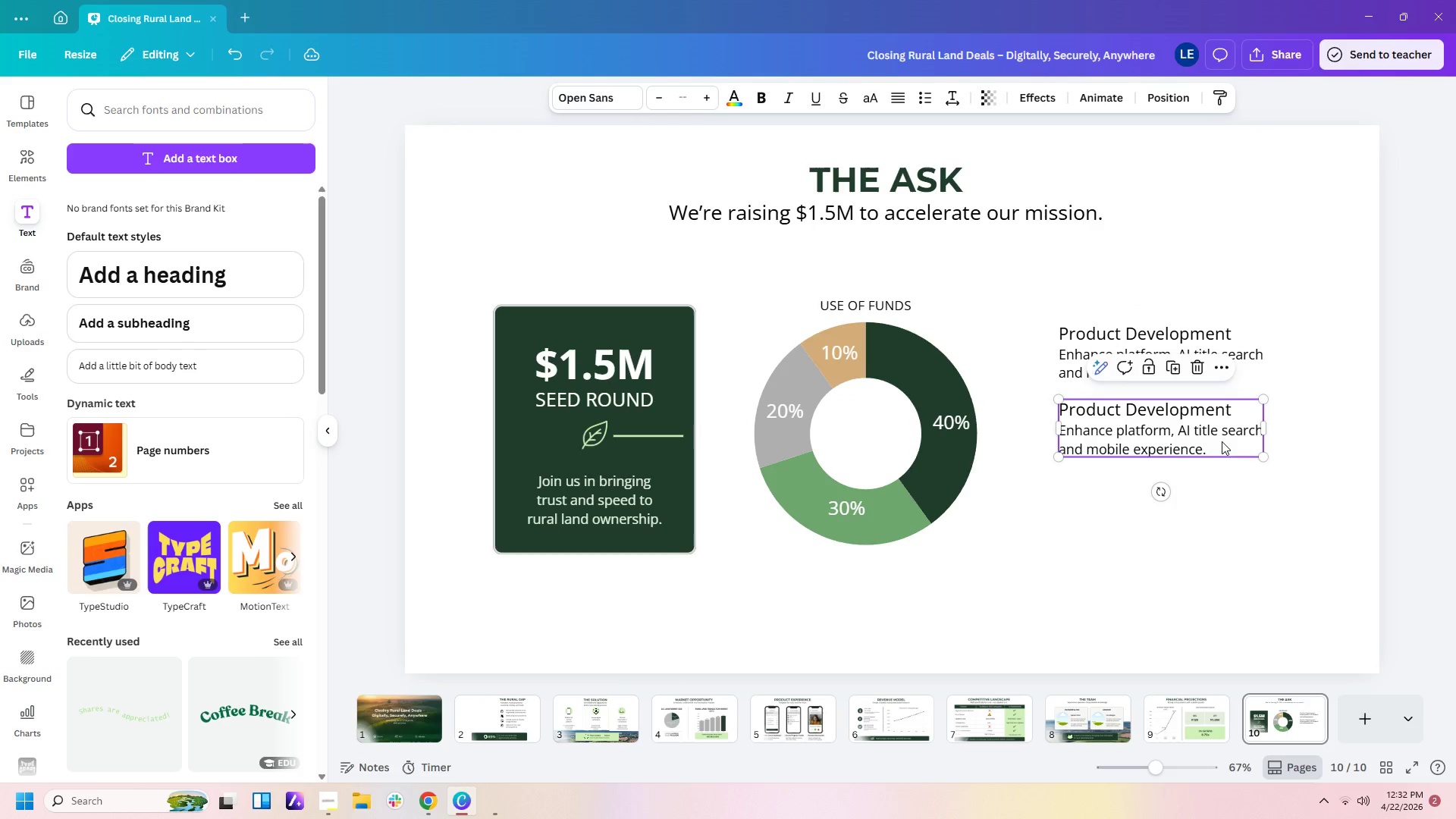 
left_click([1222, 441])
 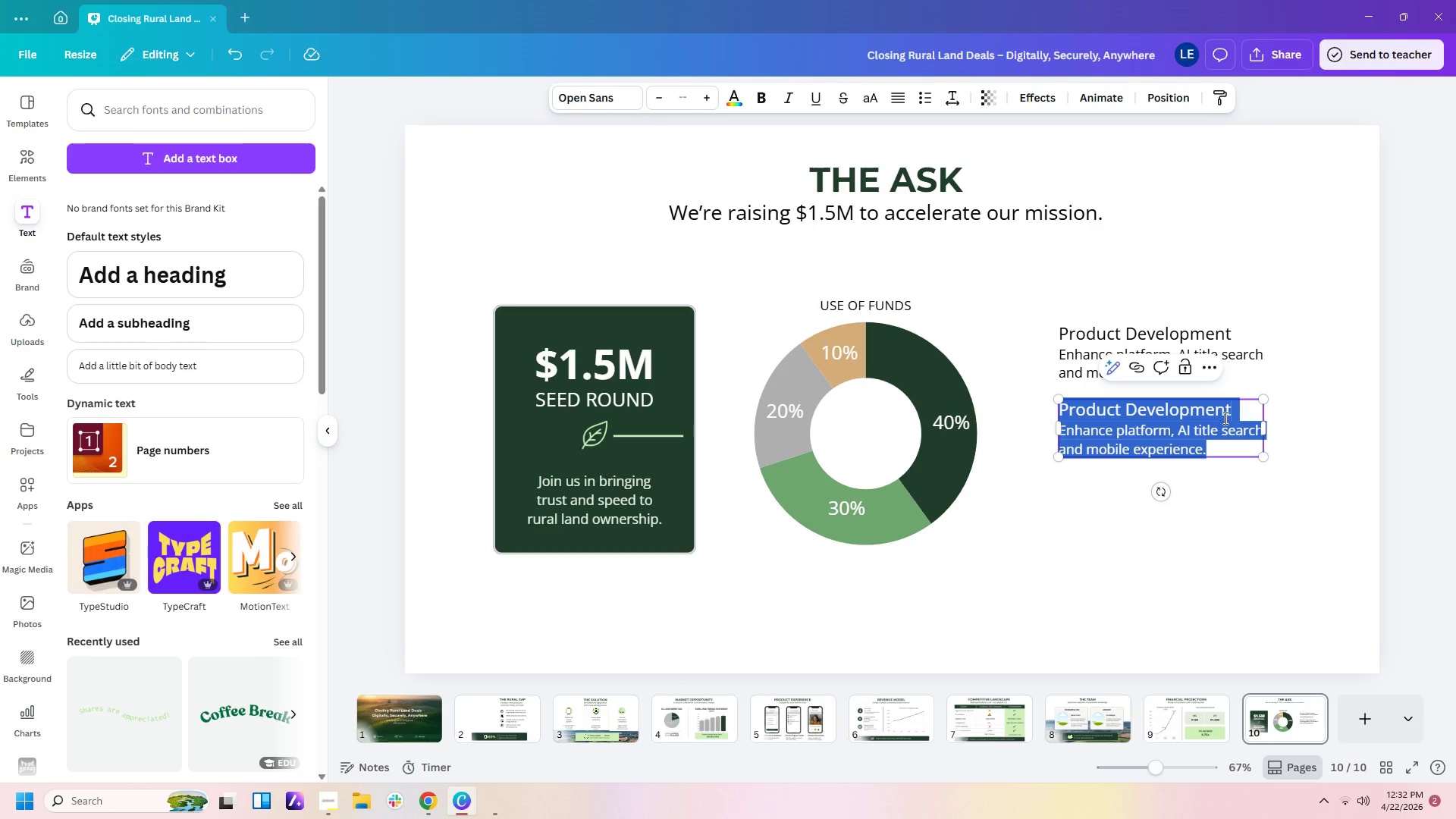 
left_click([1225, 416])
 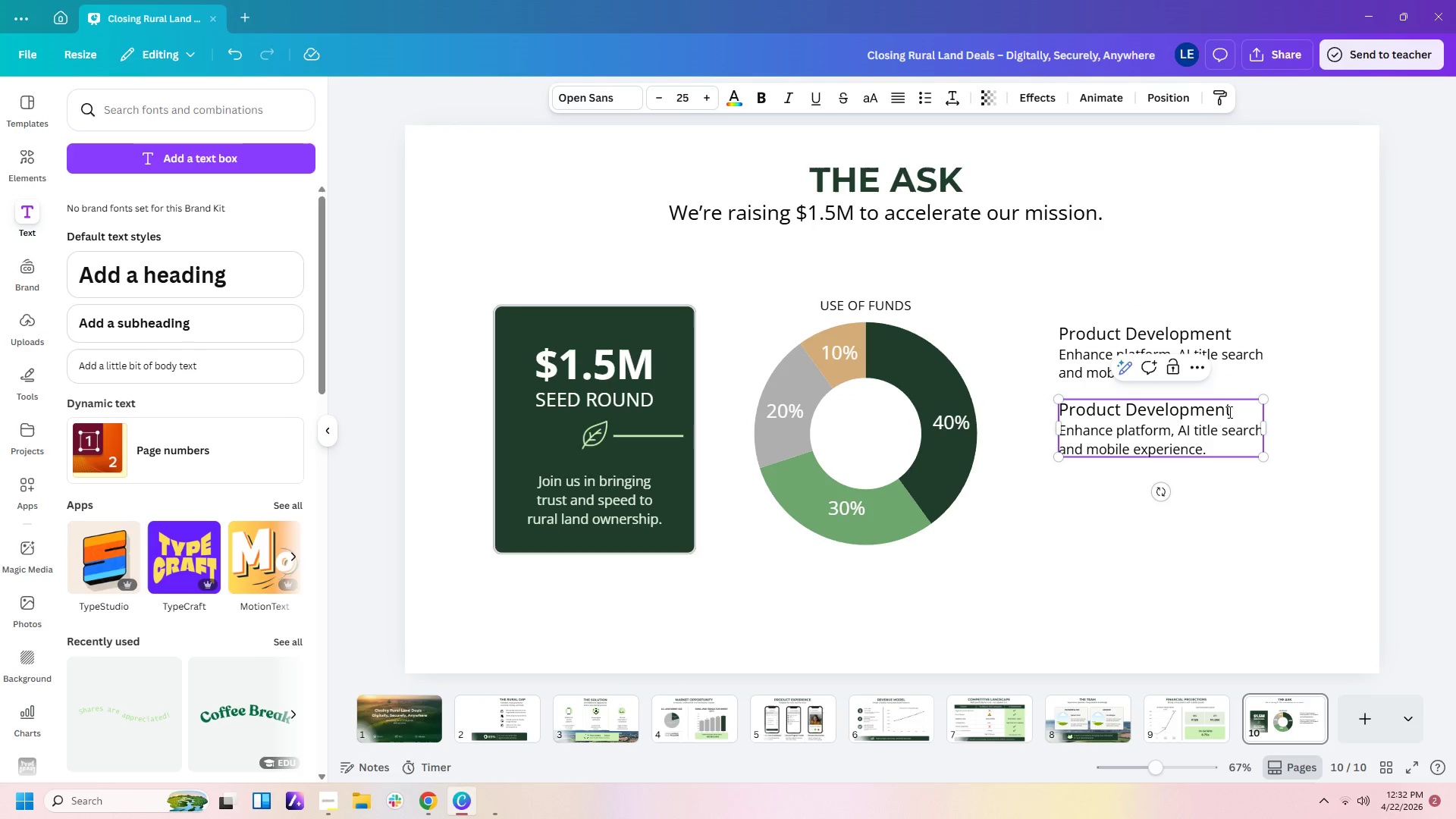 
left_click_drag(start_coordinate=[1228, 412], to_coordinate=[1054, 418])
 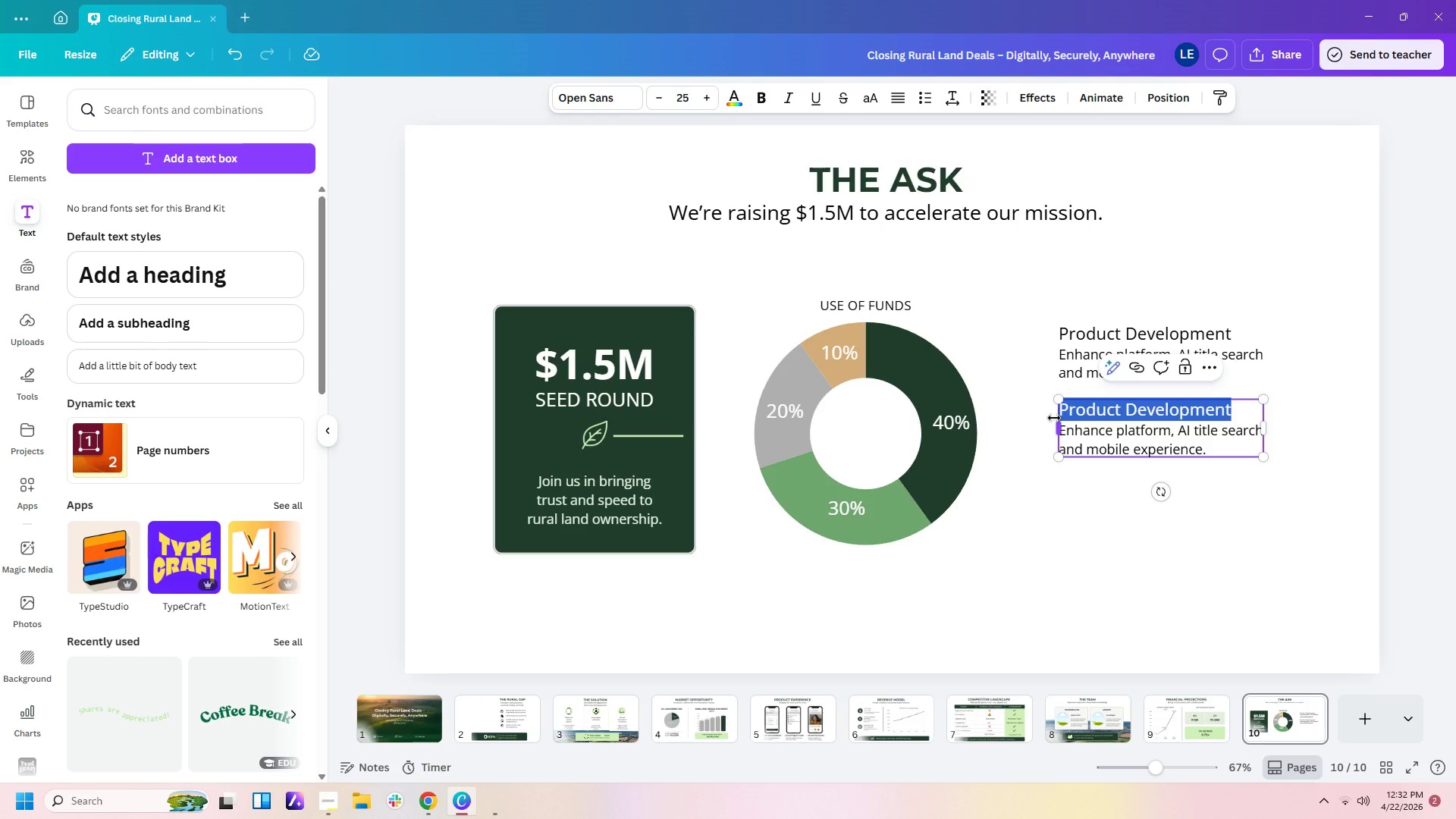 
type(Market Expansion)
 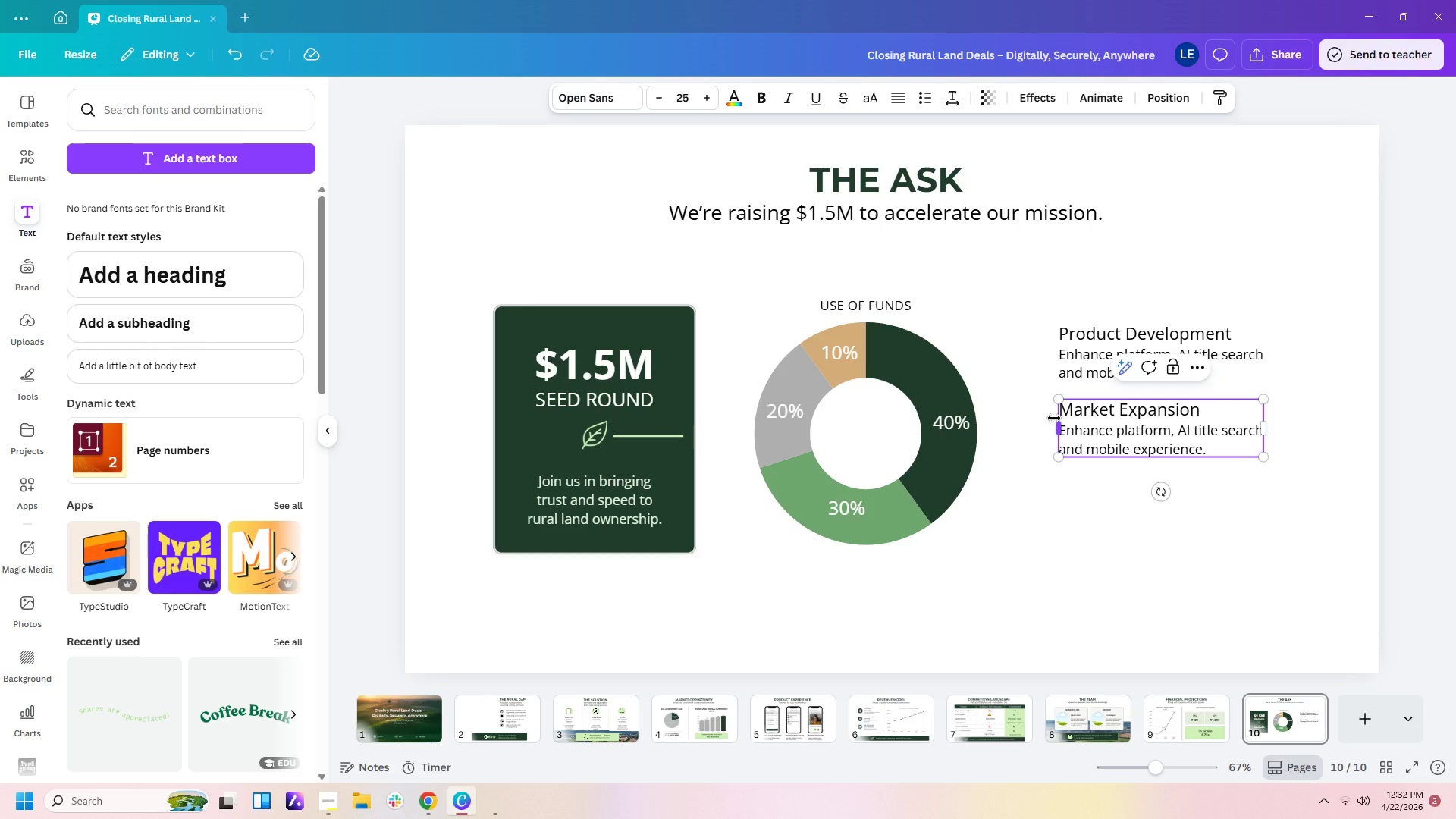 
left_click([1213, 451])
 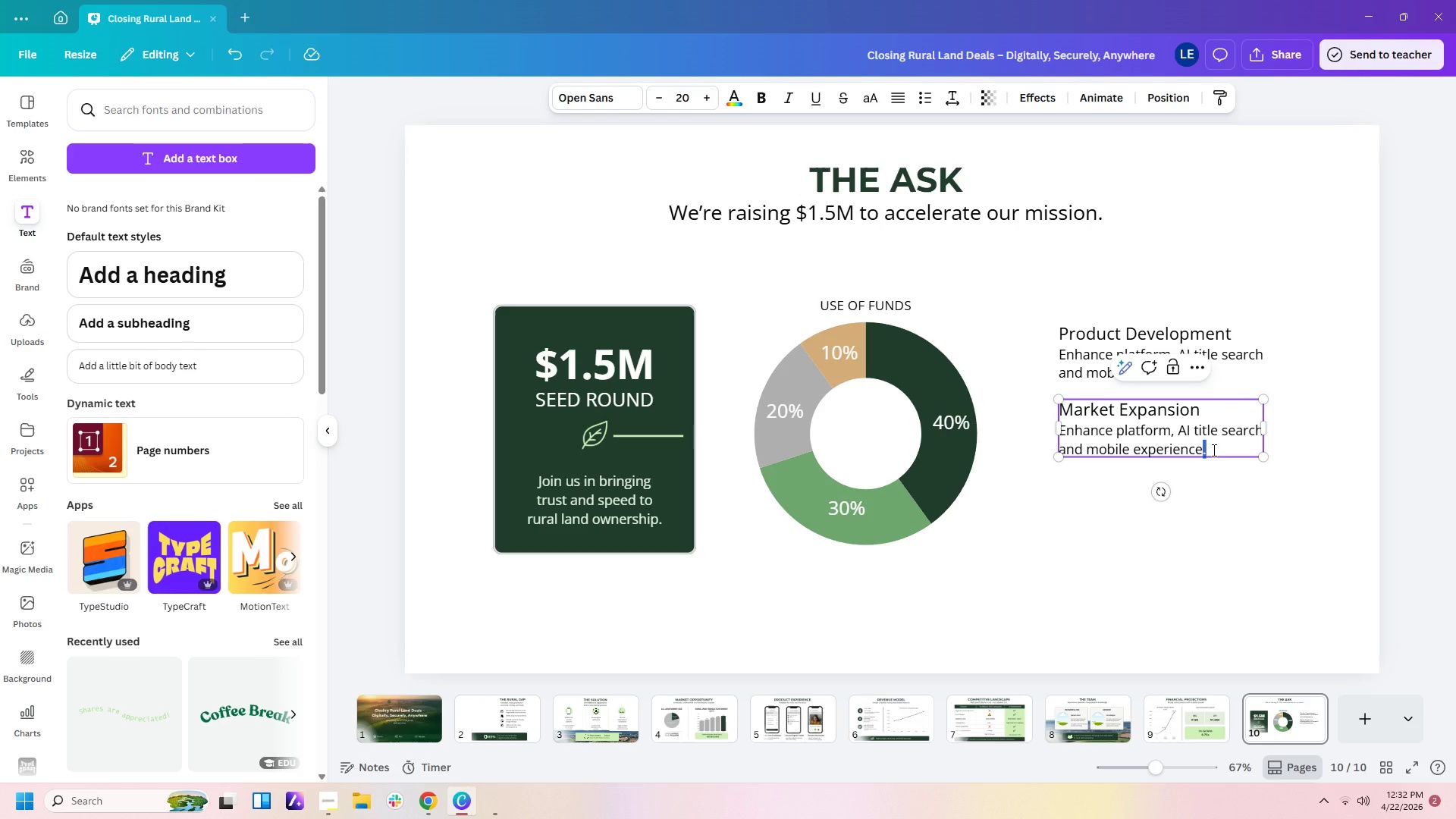 
left_click_drag(start_coordinate=[1213, 450], to_coordinate=[1075, 432])
 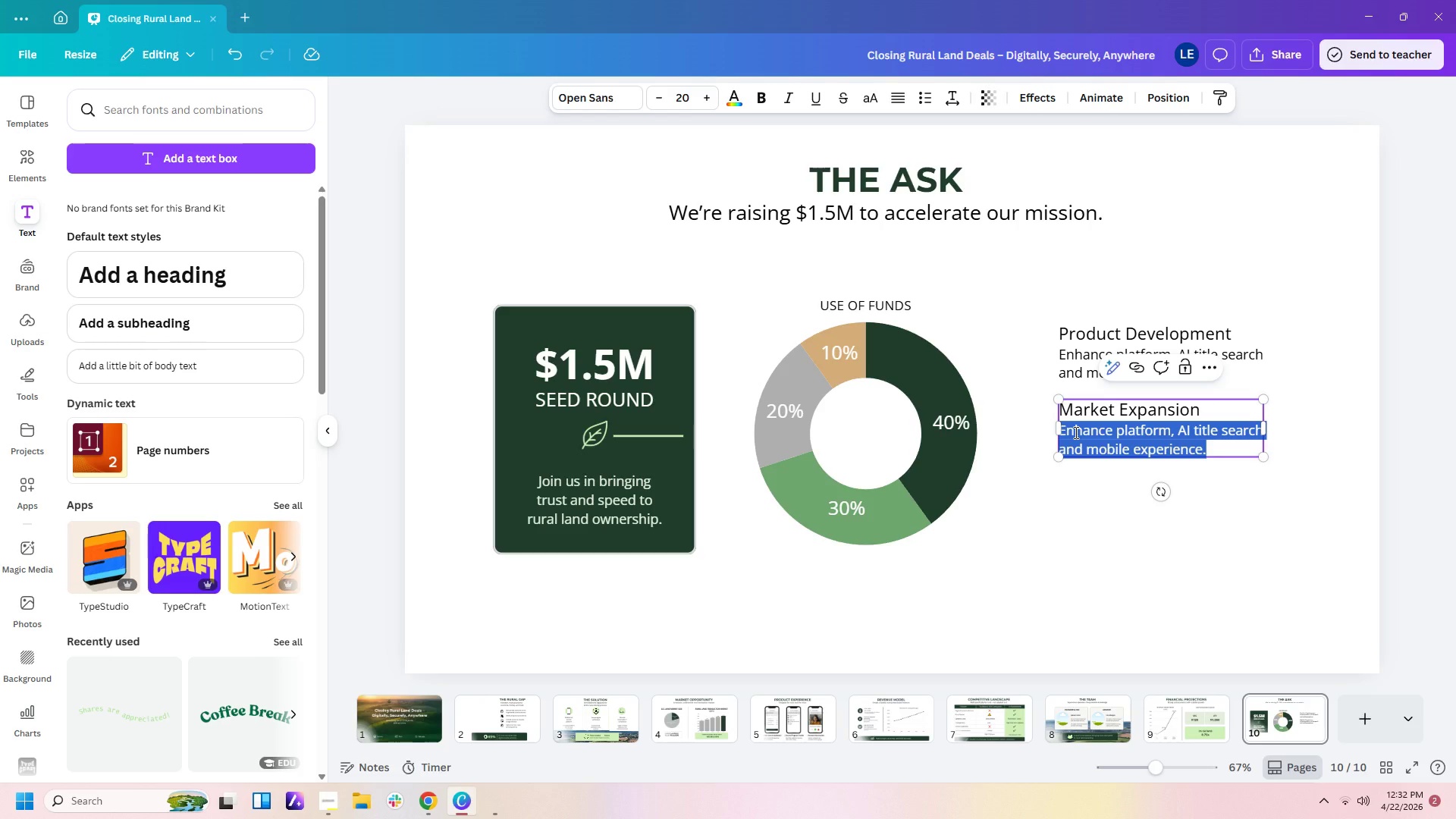 
type(Grow in key rural markets and customer)
 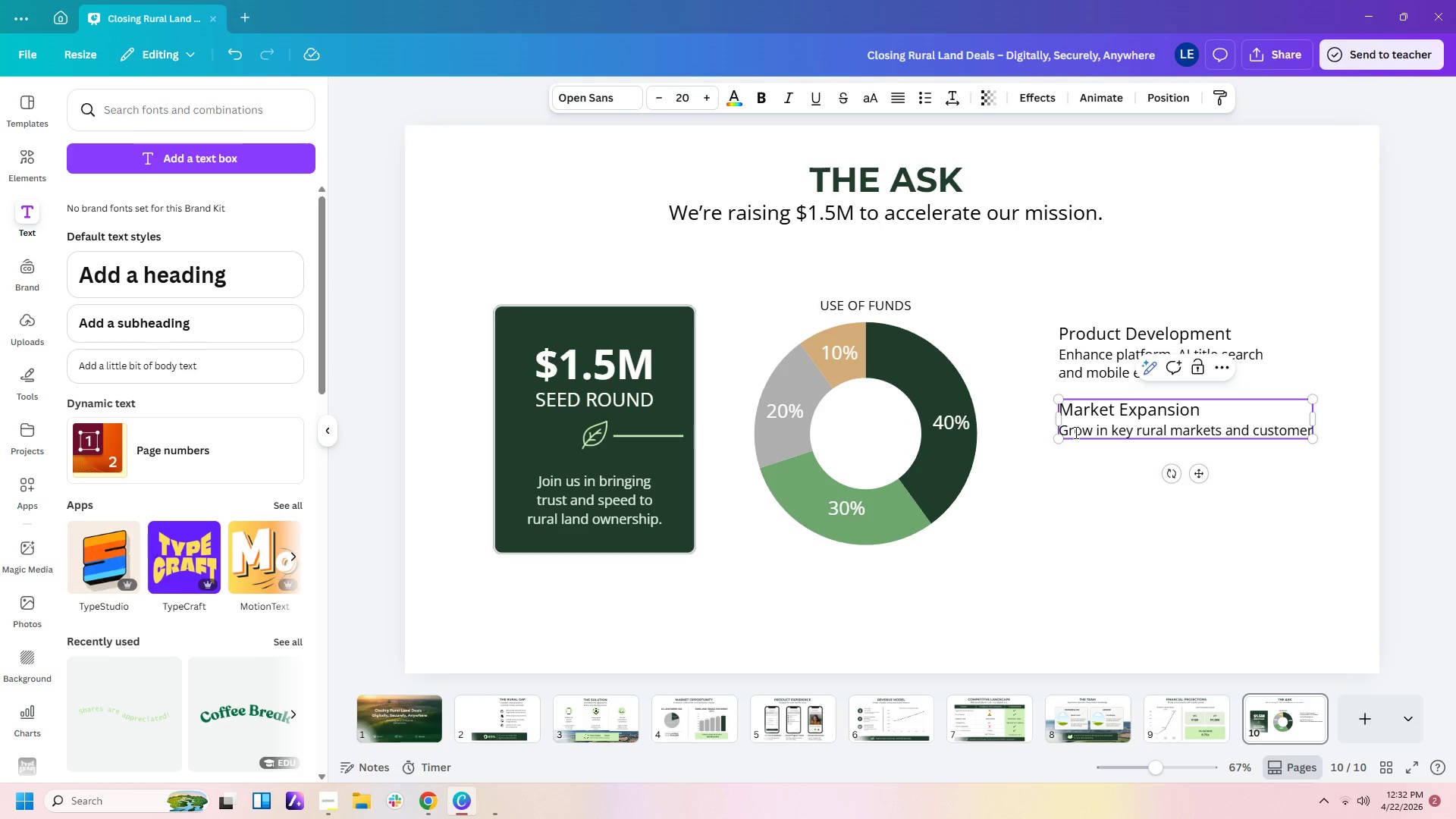 
type( acquisition)
 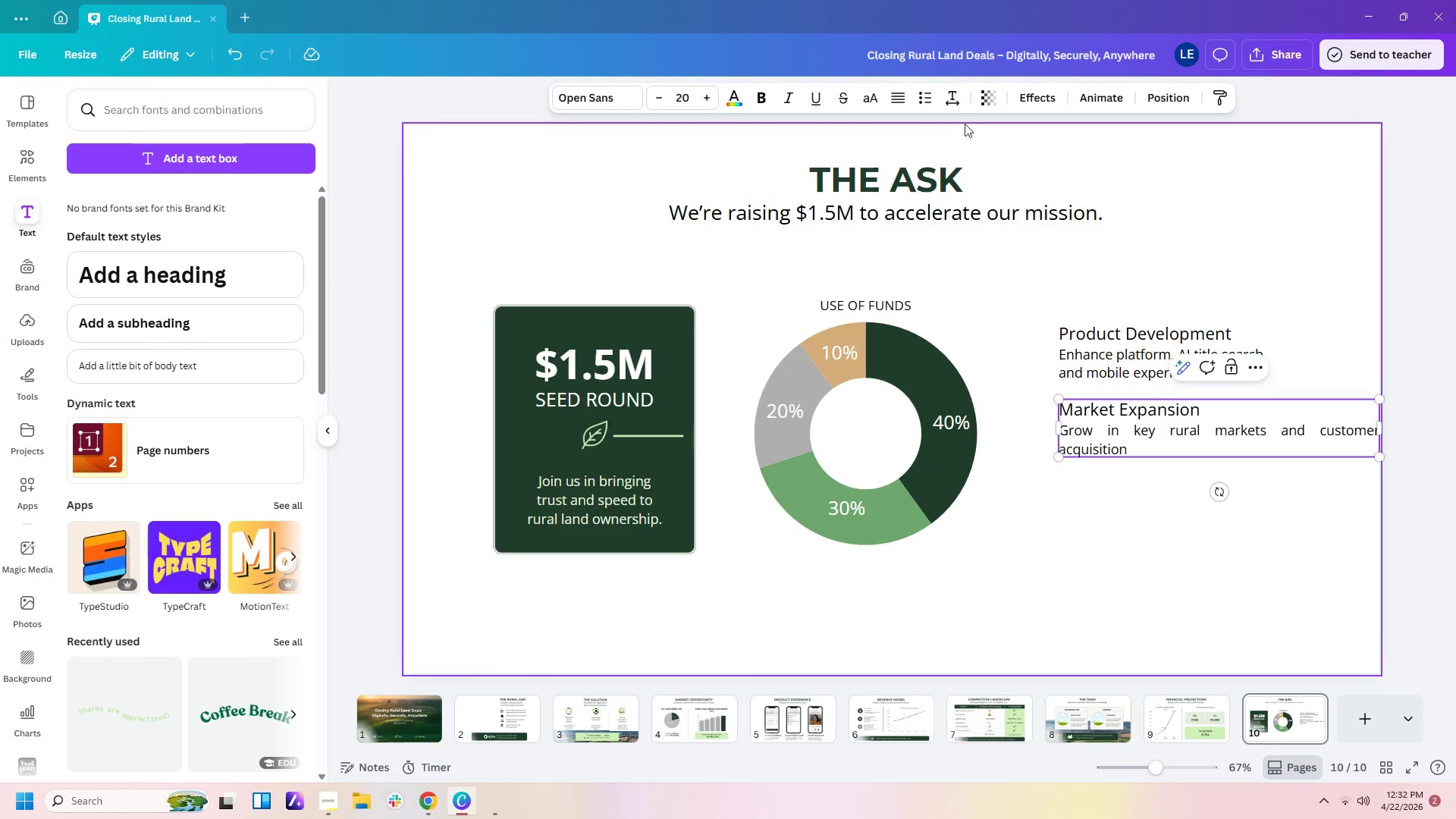 
left_click([900, 99])
 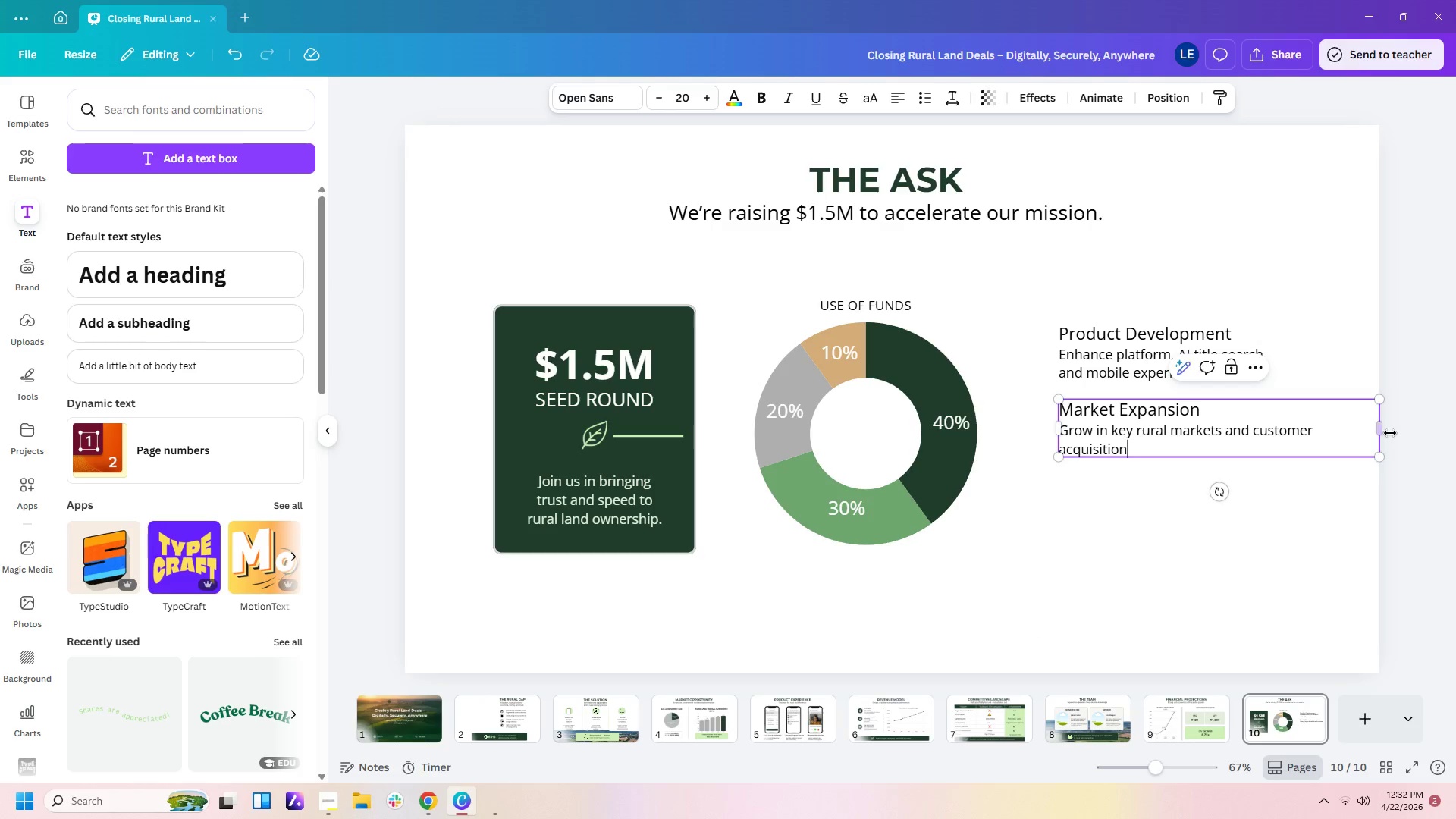 
left_click_drag(start_coordinate=[1382, 433], to_coordinate=[1266, 438])
 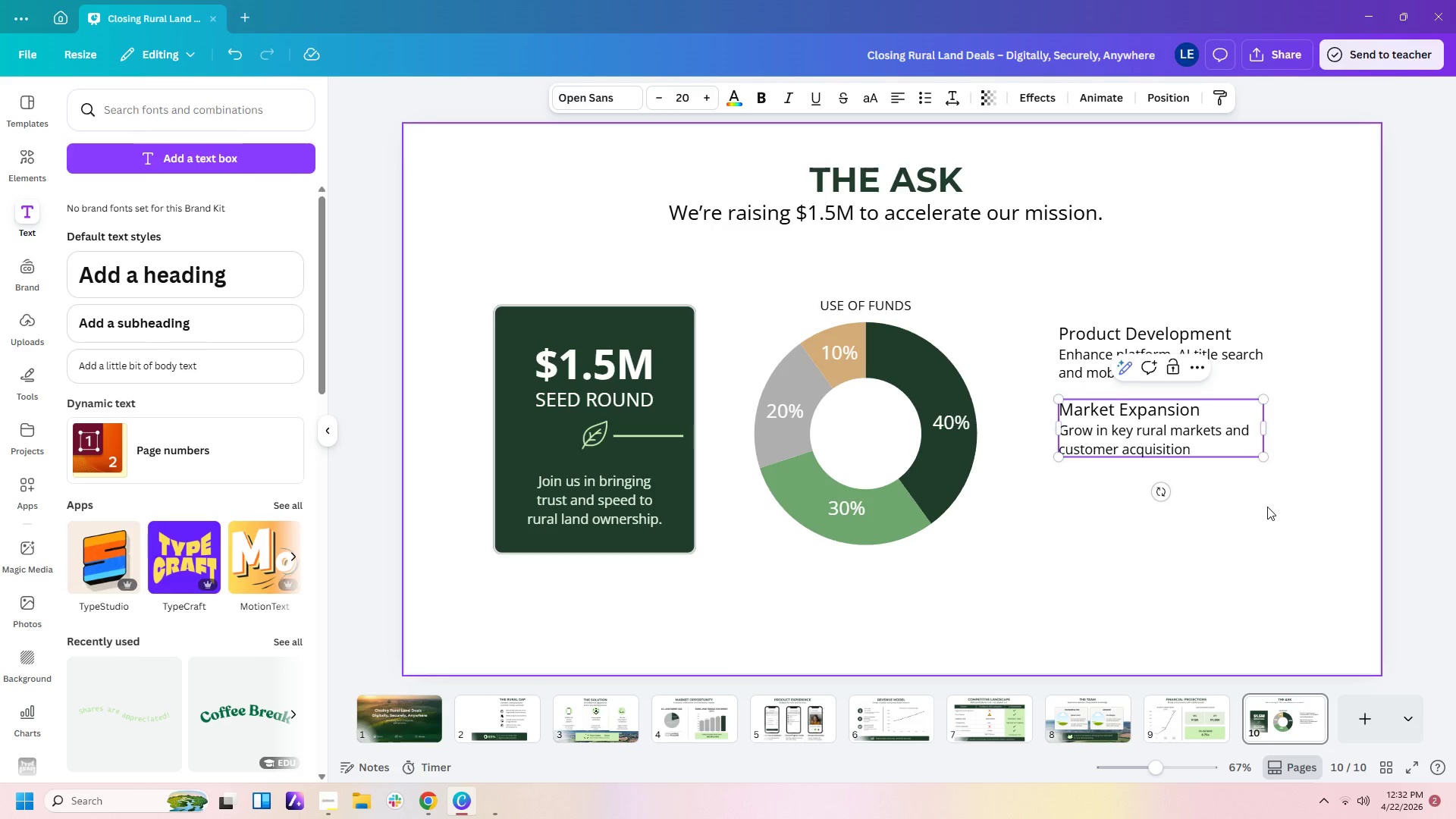 
left_click([1267, 507])
 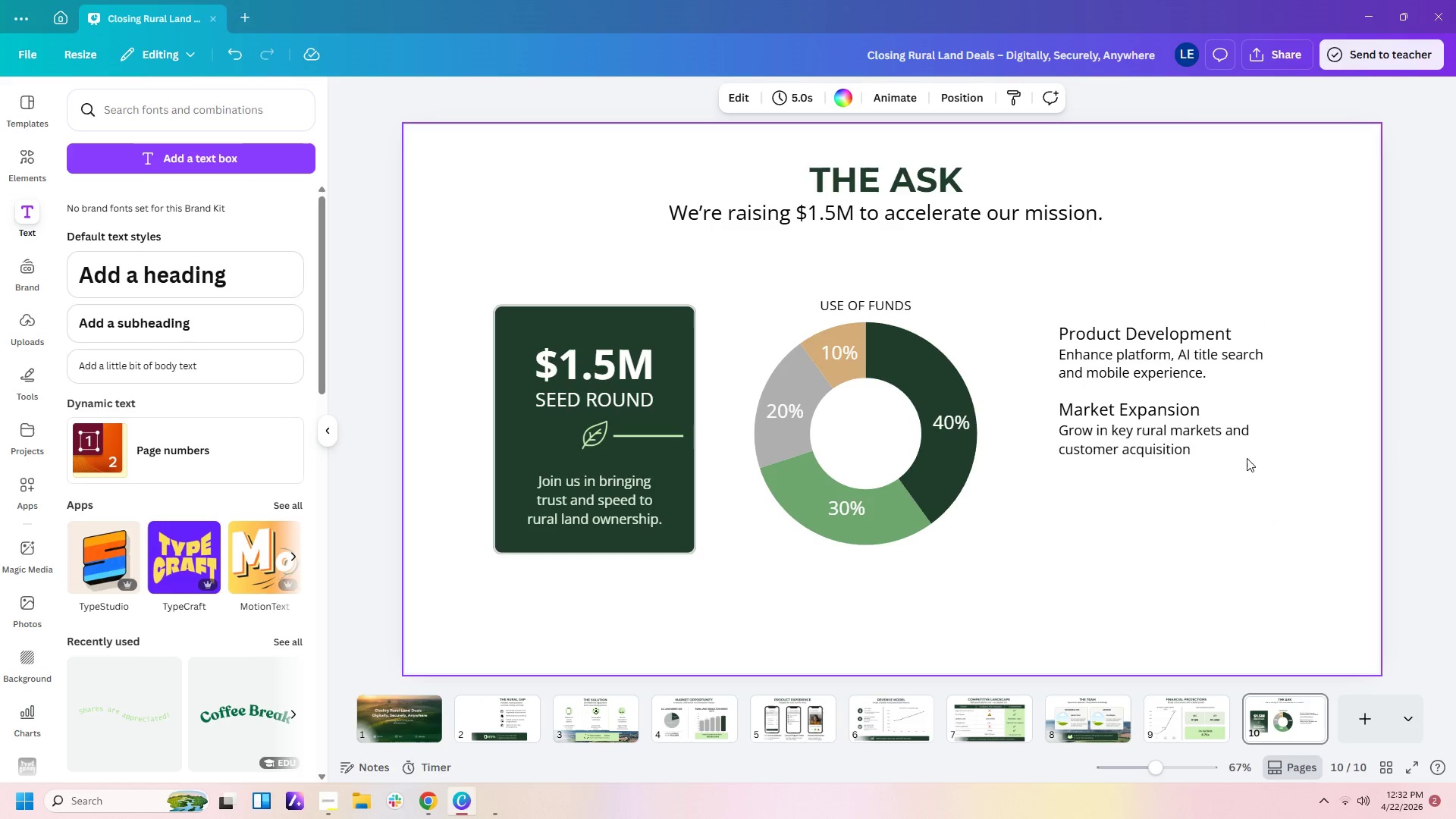 
left_click([1241, 452])
 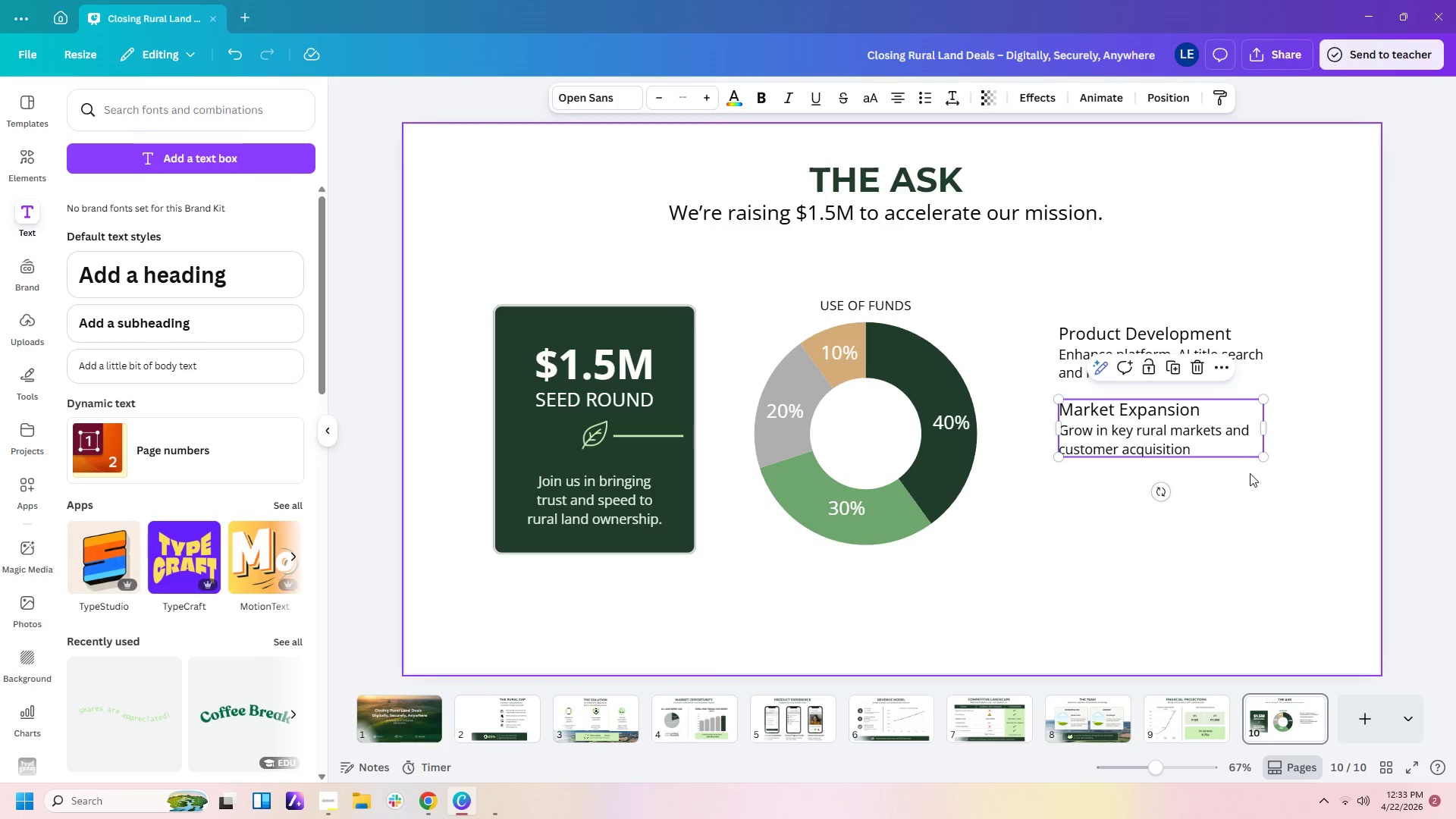 
key(Control+C)
 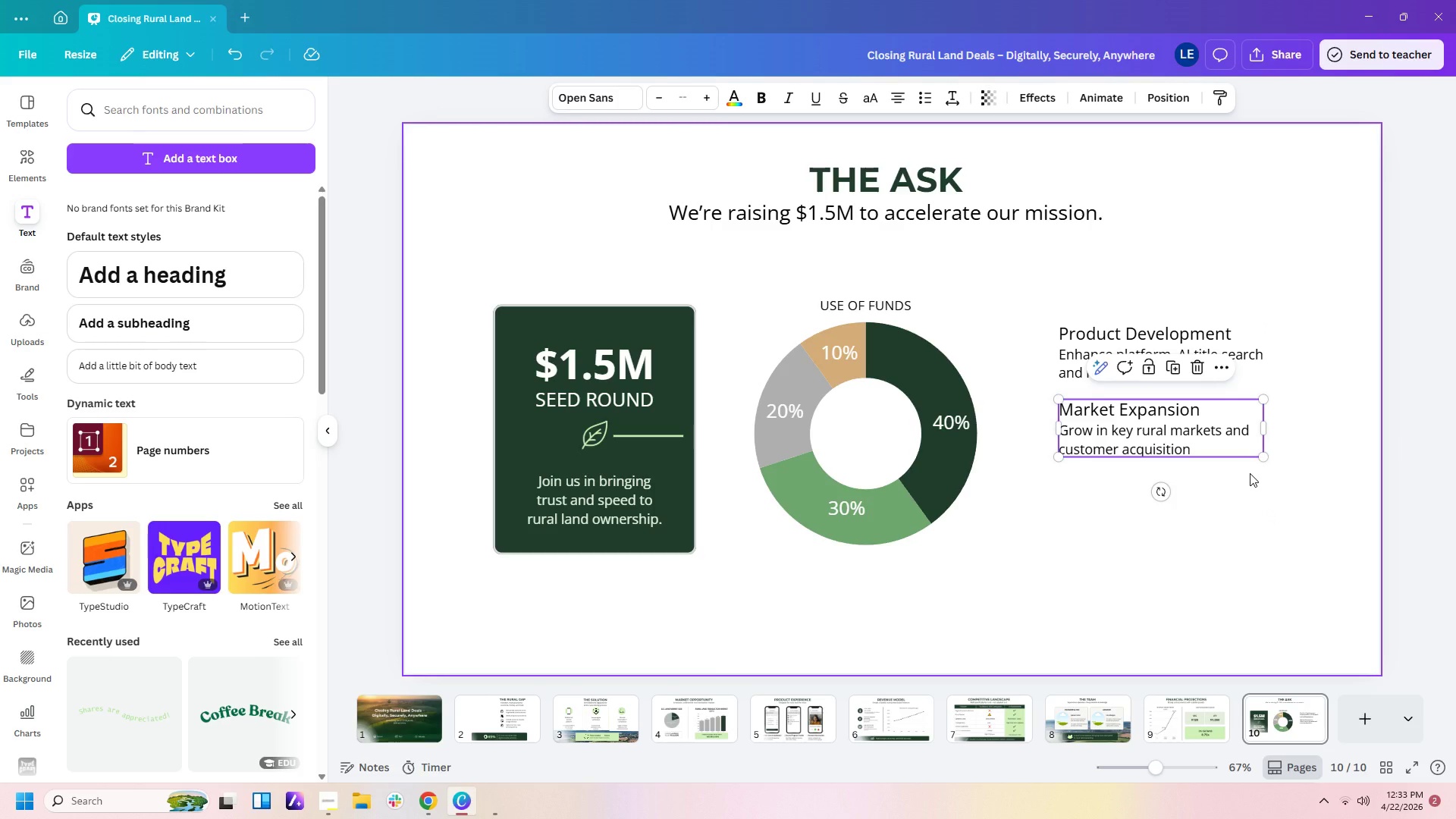 
key(Control+V)
 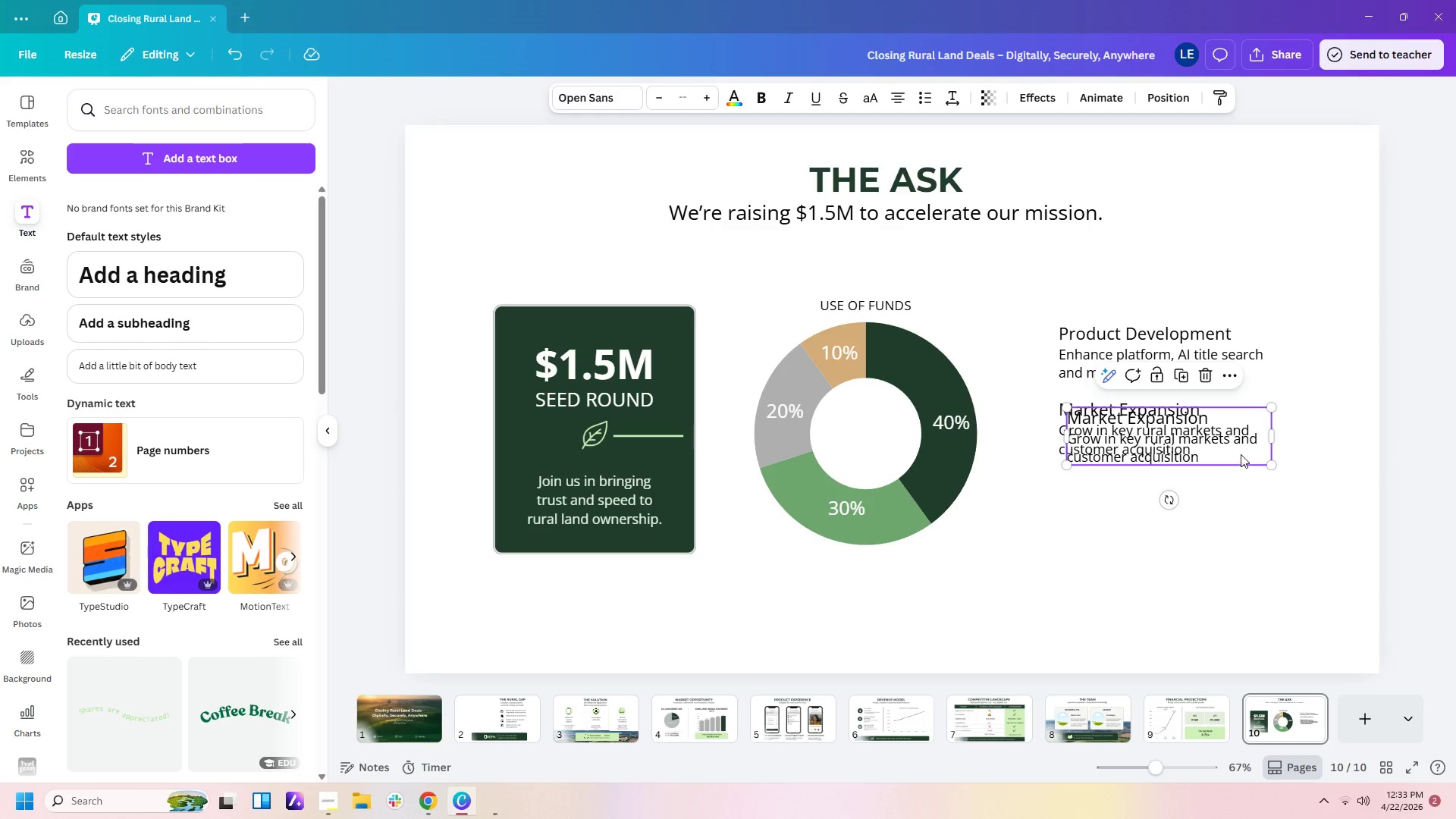 
left_click_drag(start_coordinate=[1241, 453], to_coordinate=[1233, 516])
 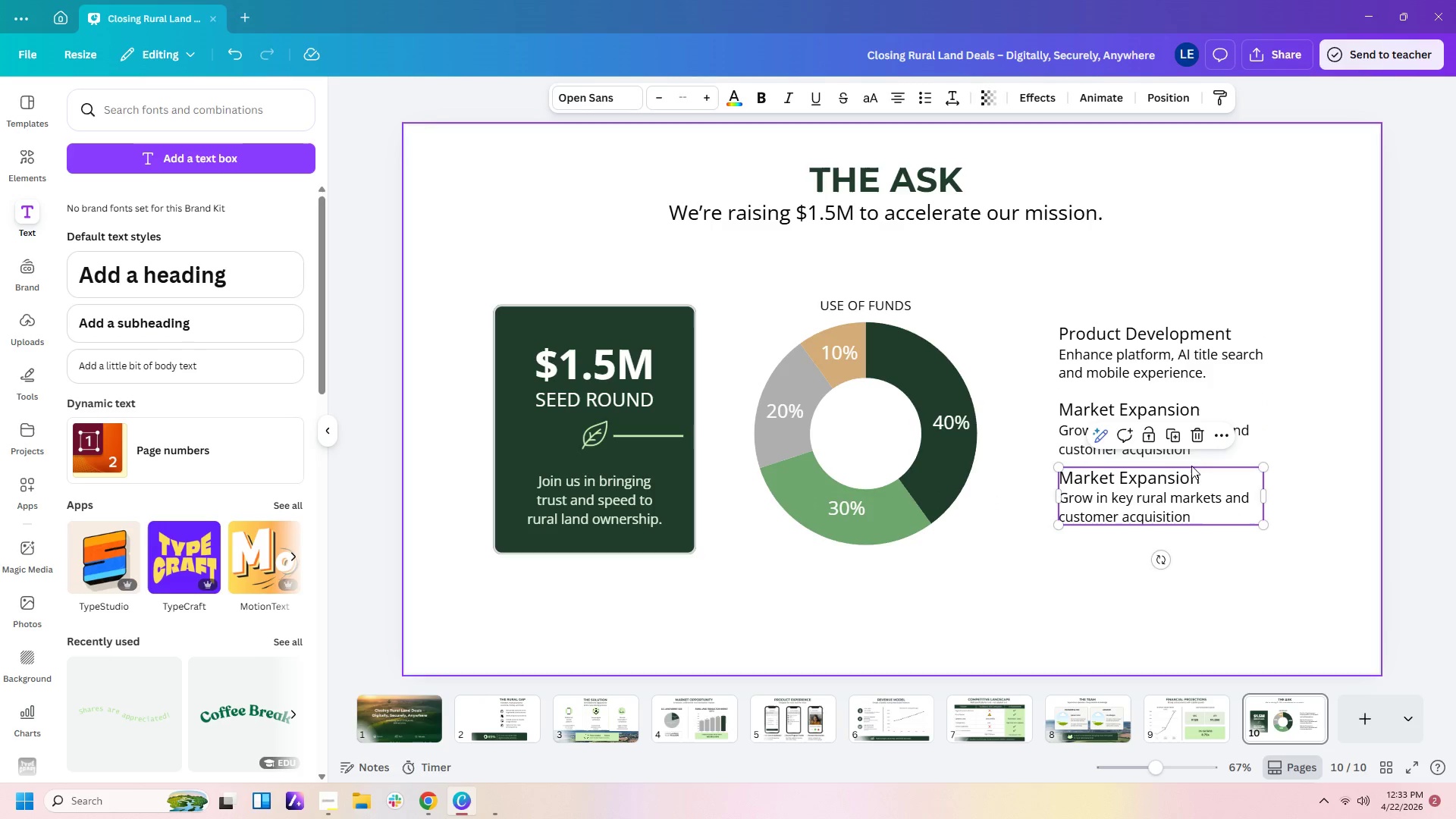 
left_click([1198, 473])
 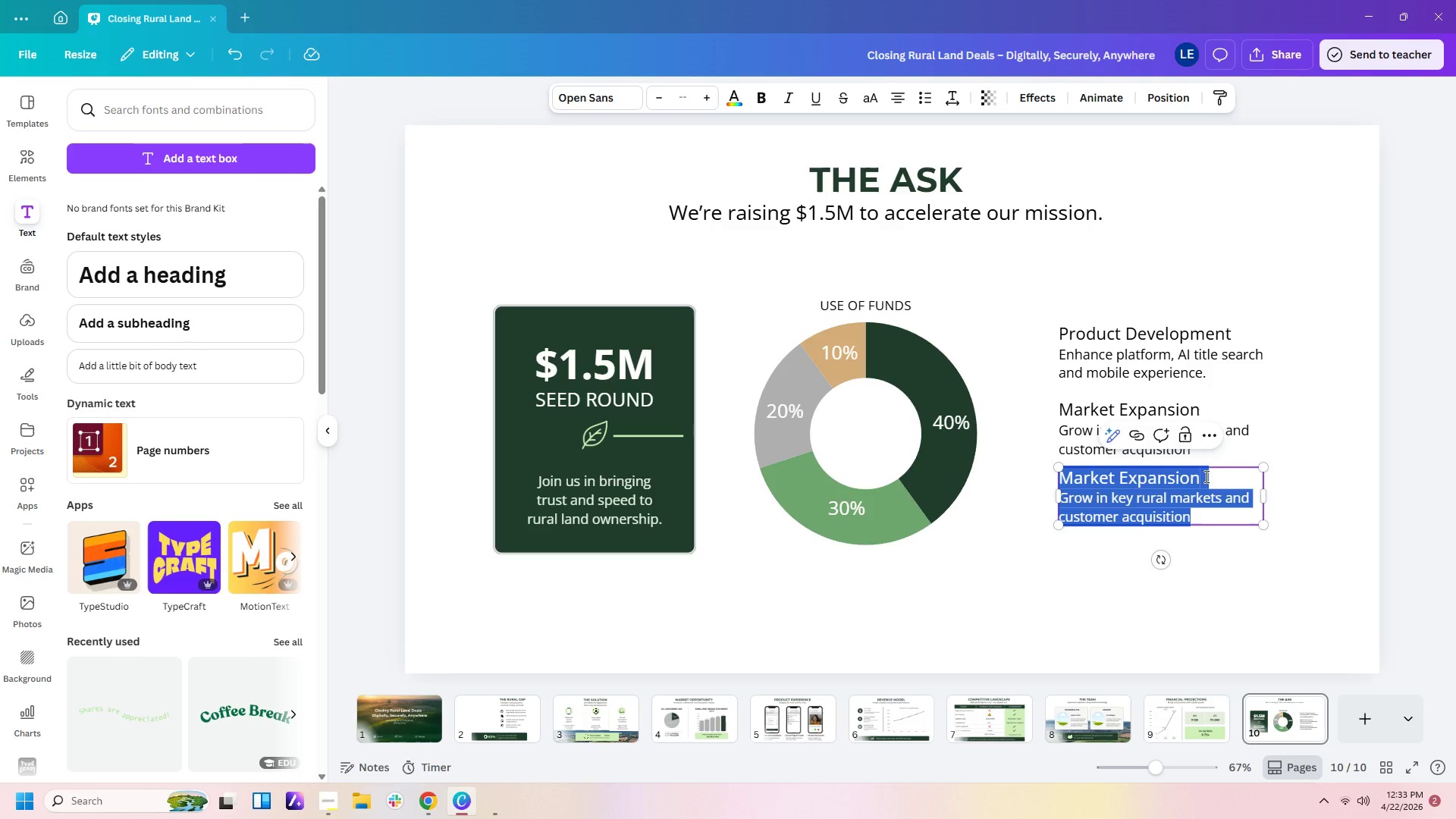 
left_click([1211, 477])
 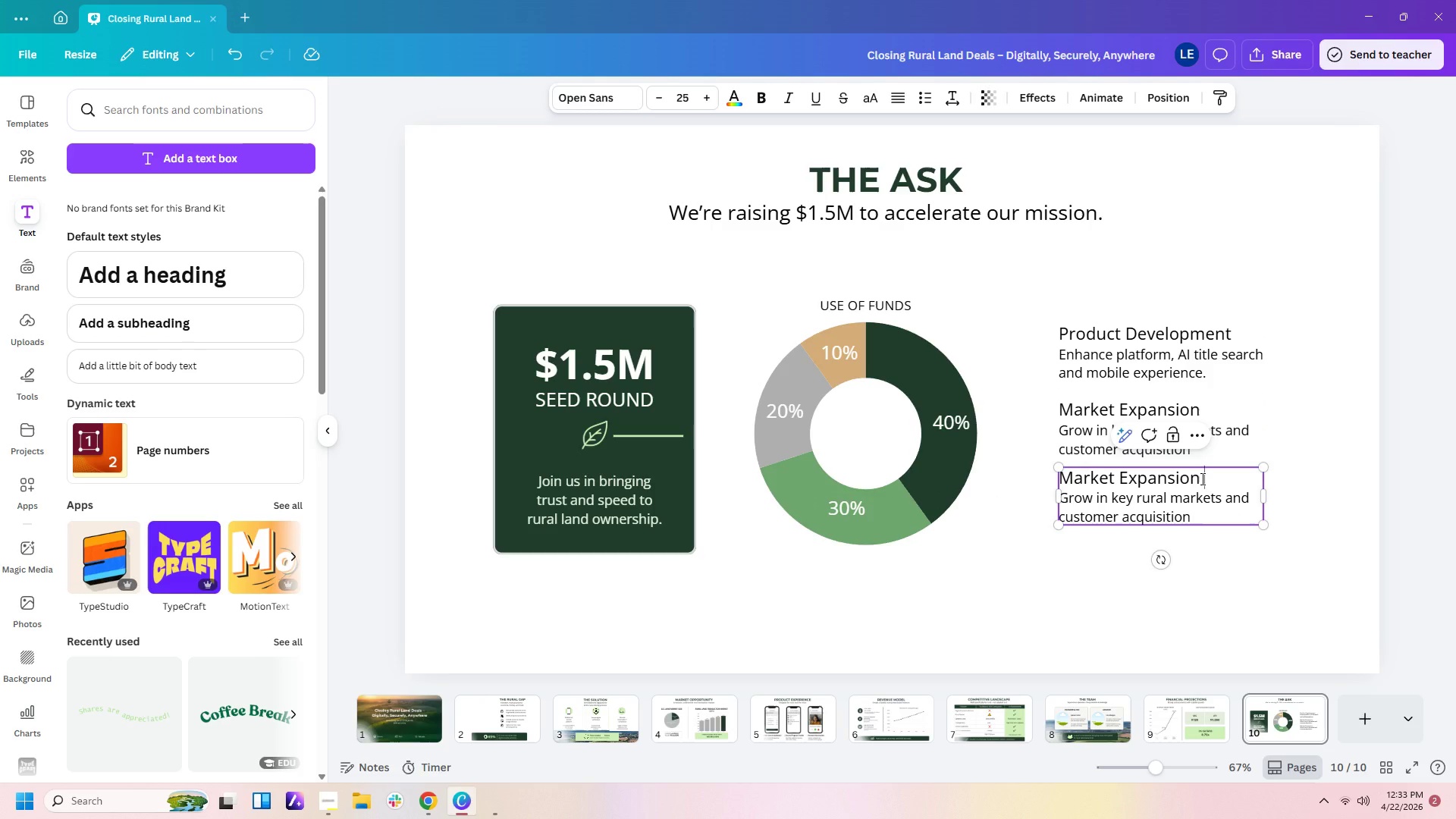 
key(Backspace)
 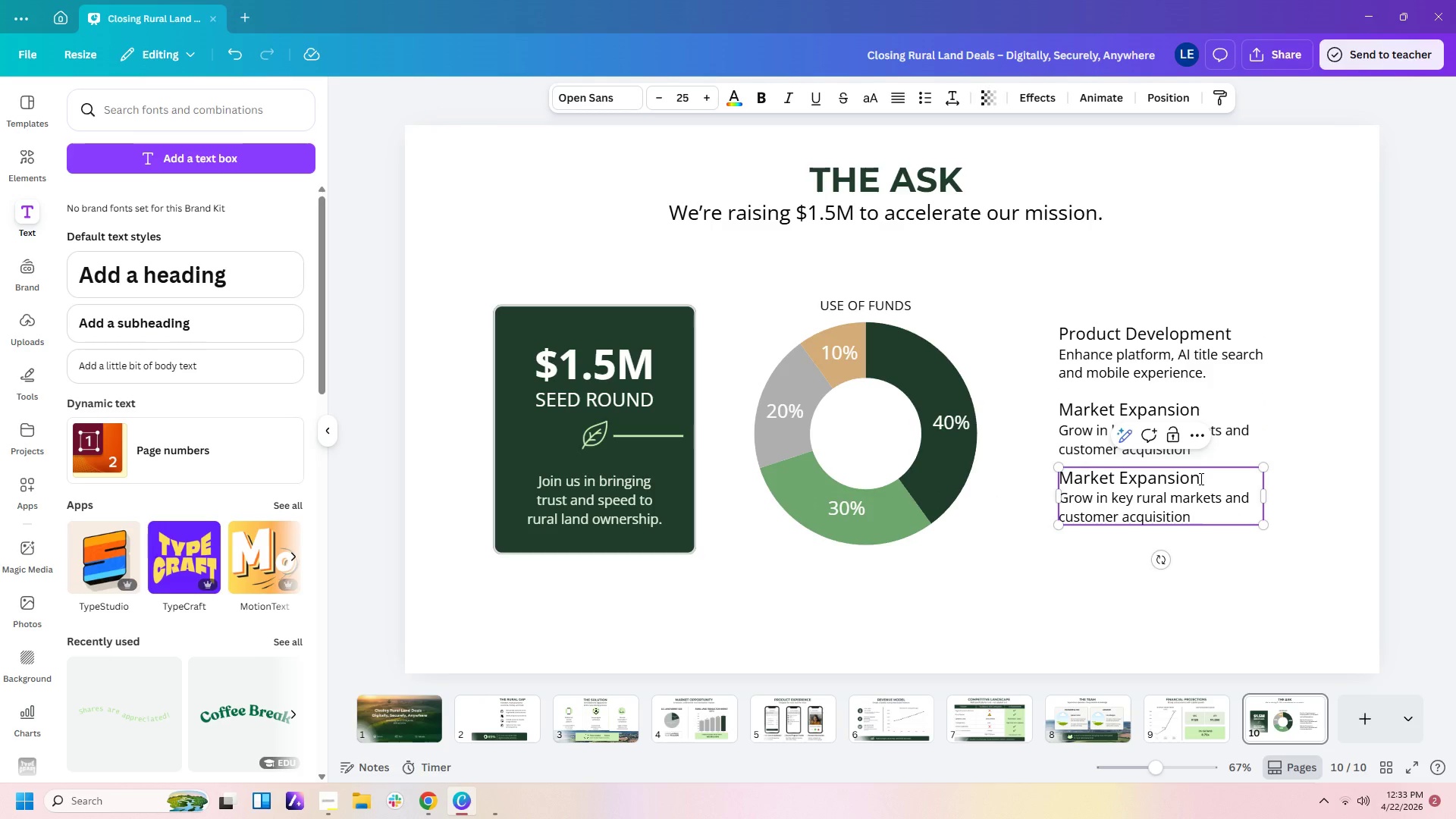 
left_click_drag(start_coordinate=[1200, 478], to_coordinate=[1061, 476])
 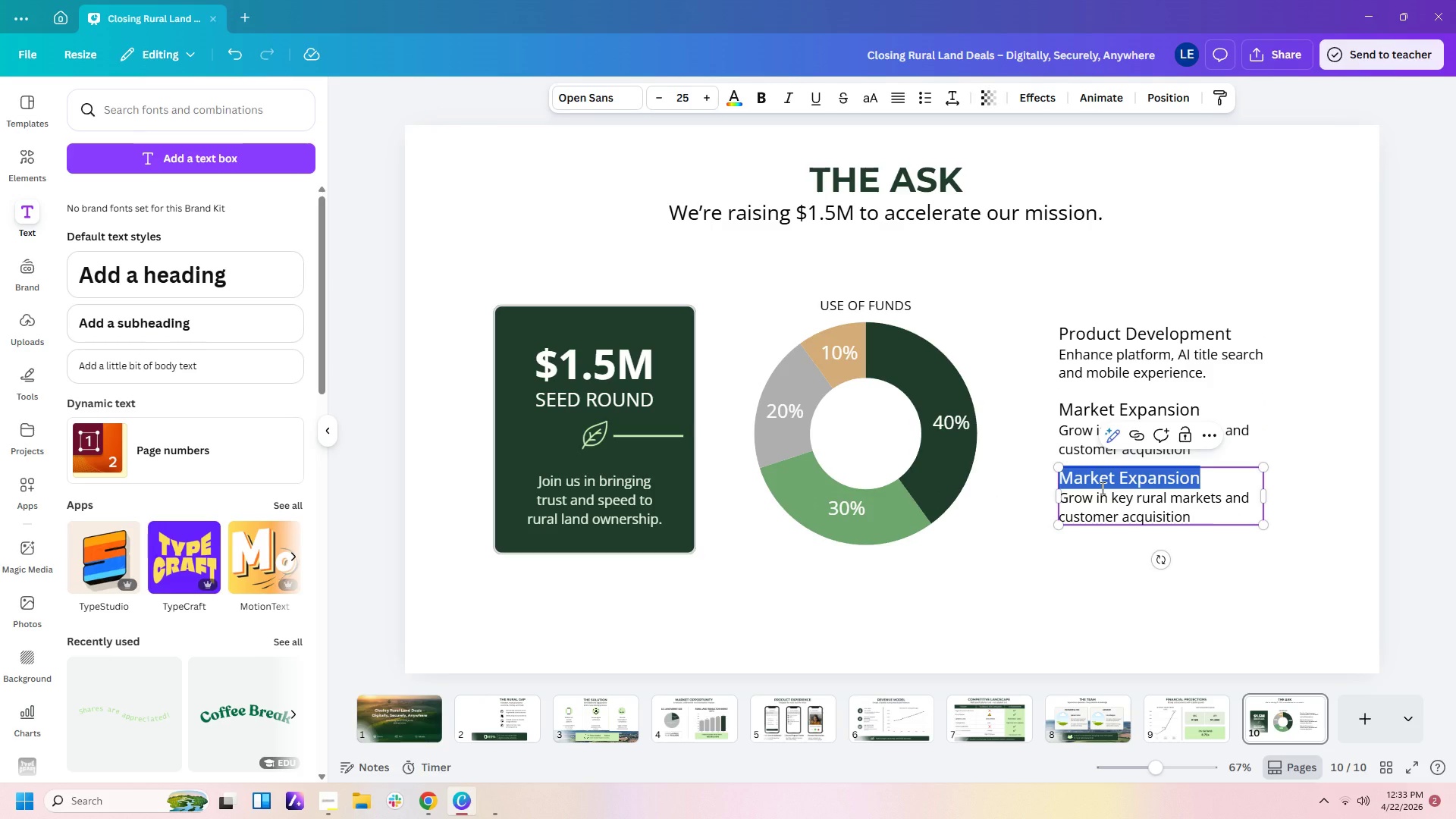 
type(Partnerships & Integrations)
 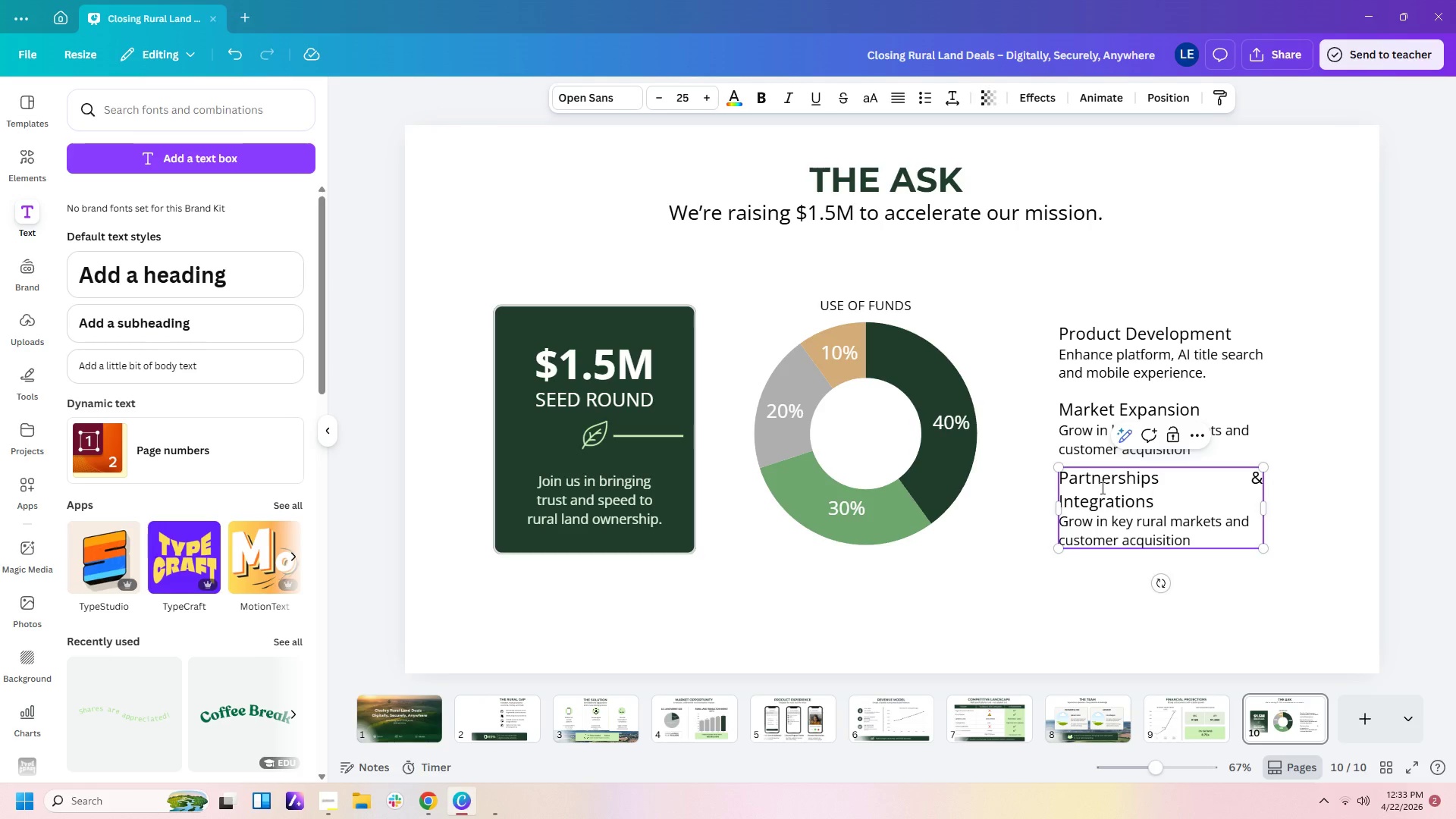 
left_click([901, 93])
 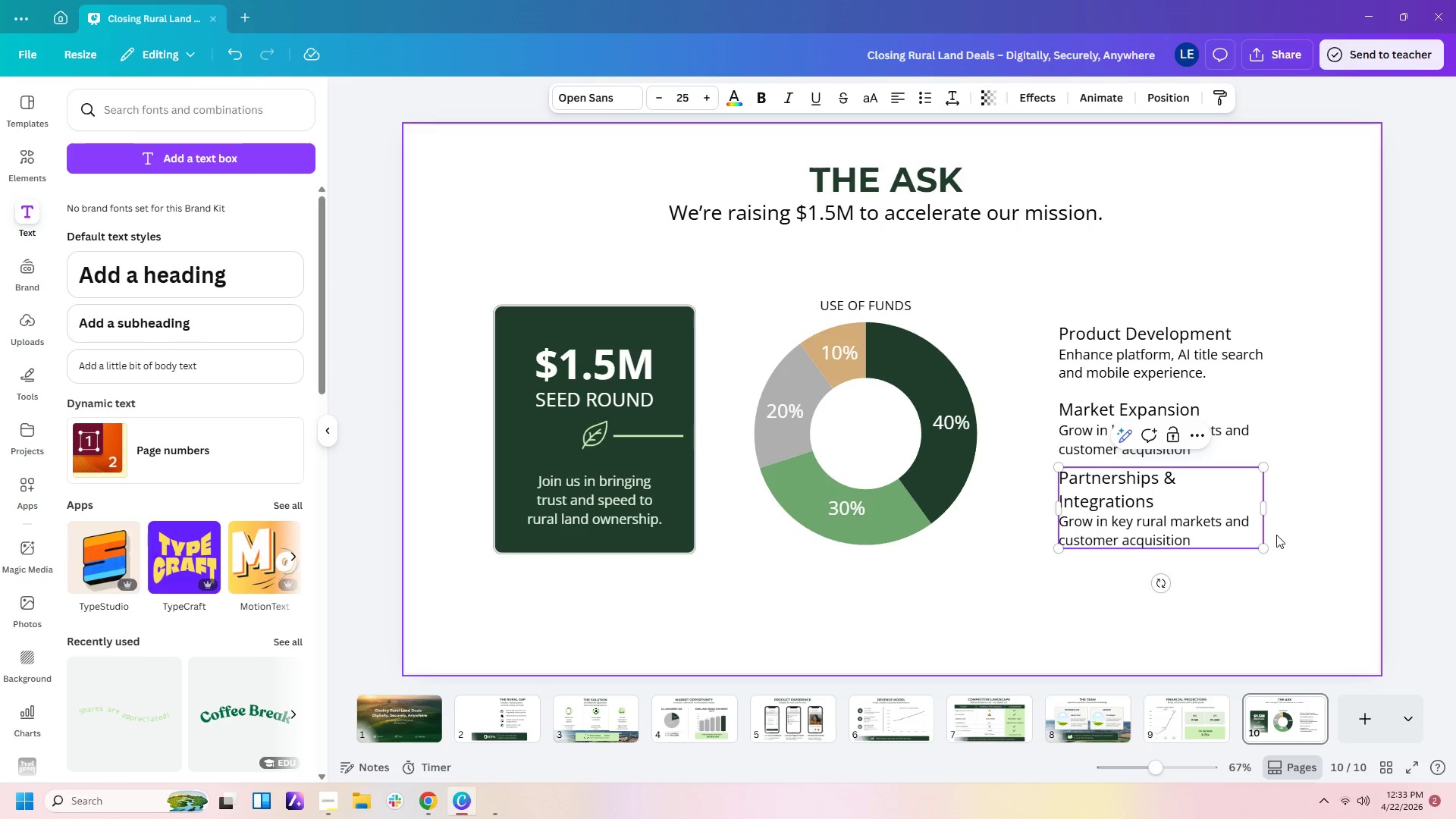 
left_click([1278, 506])
 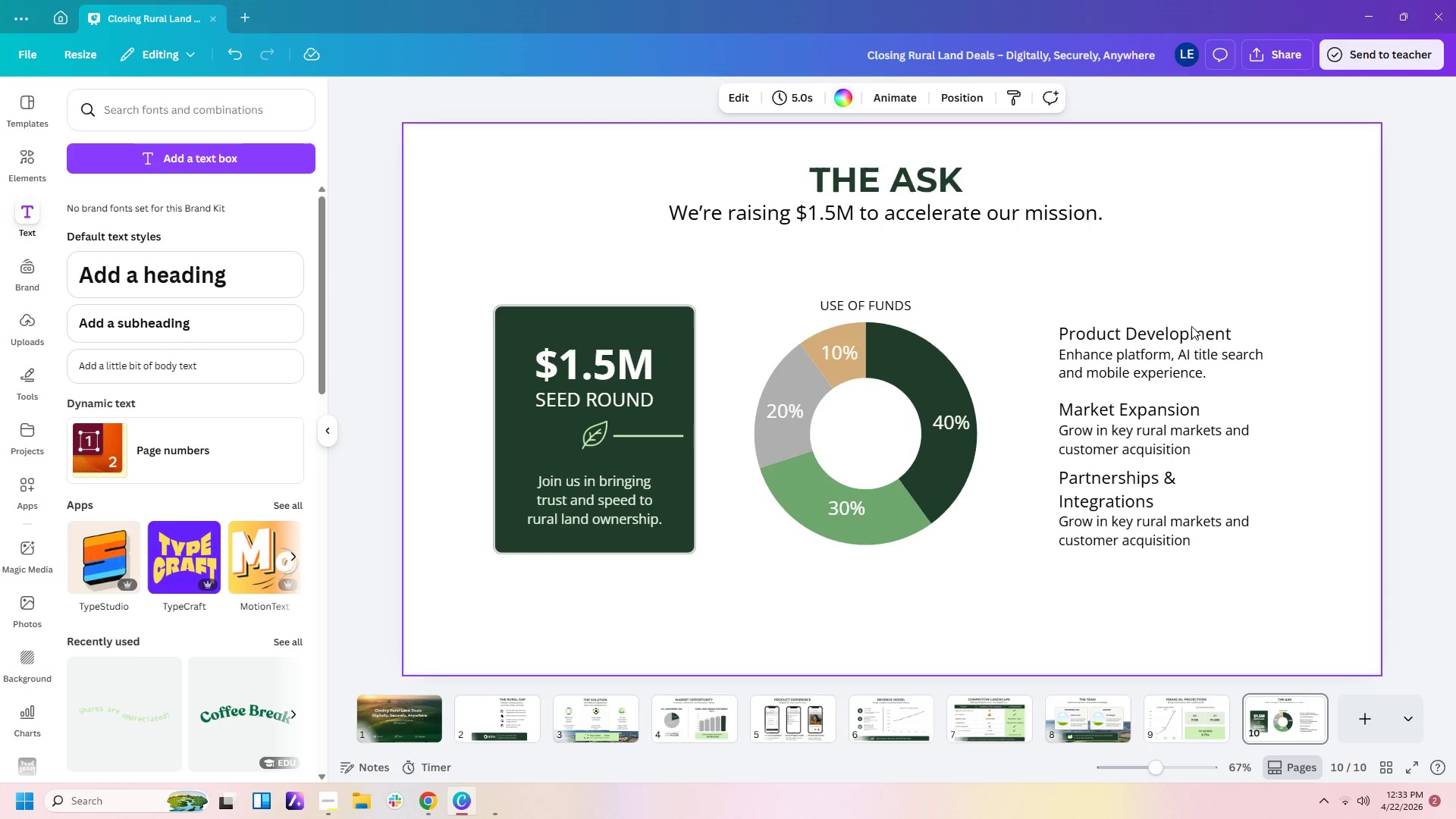 
left_click([1178, 472])
 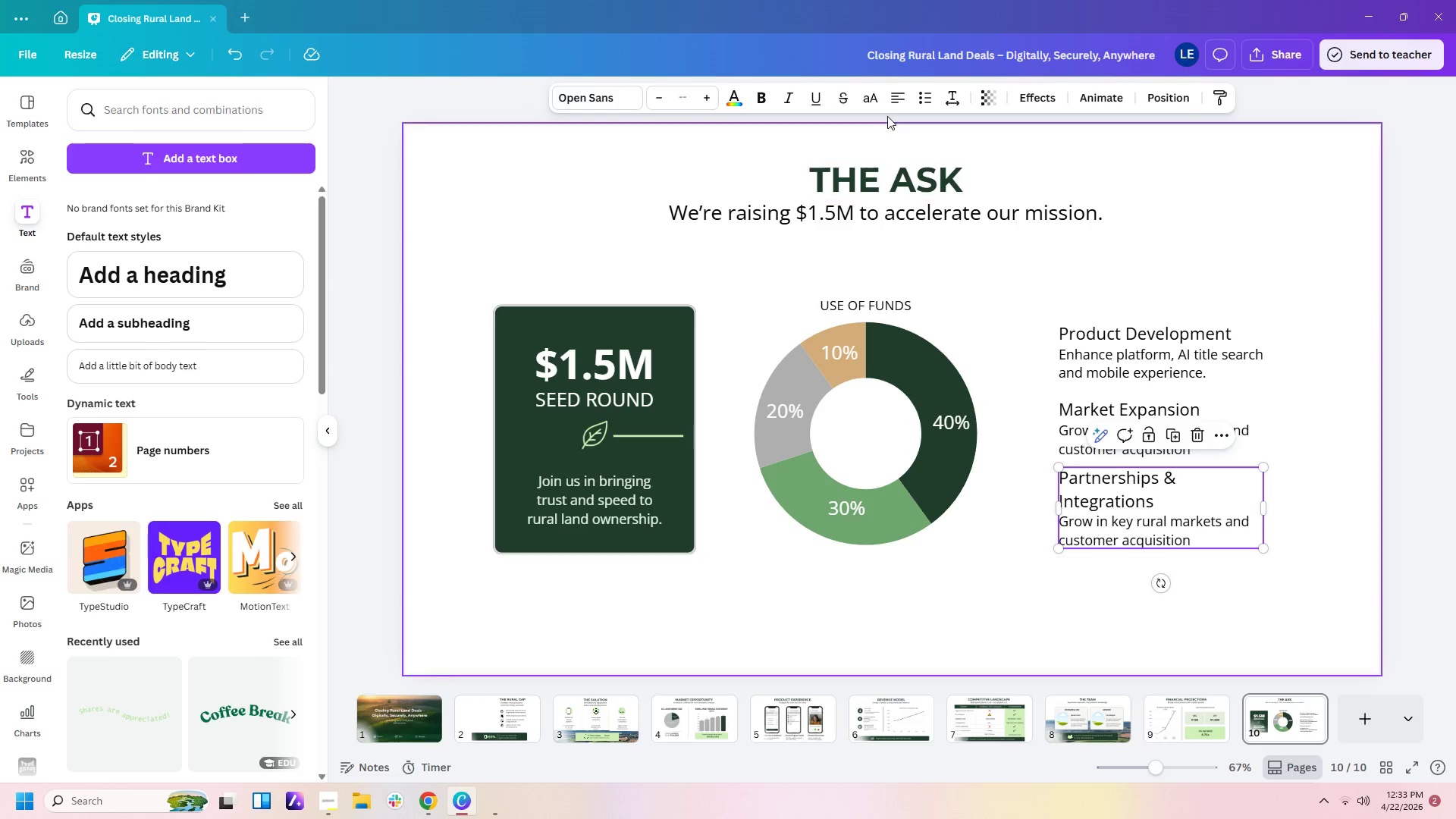 
left_click([886, 101])
 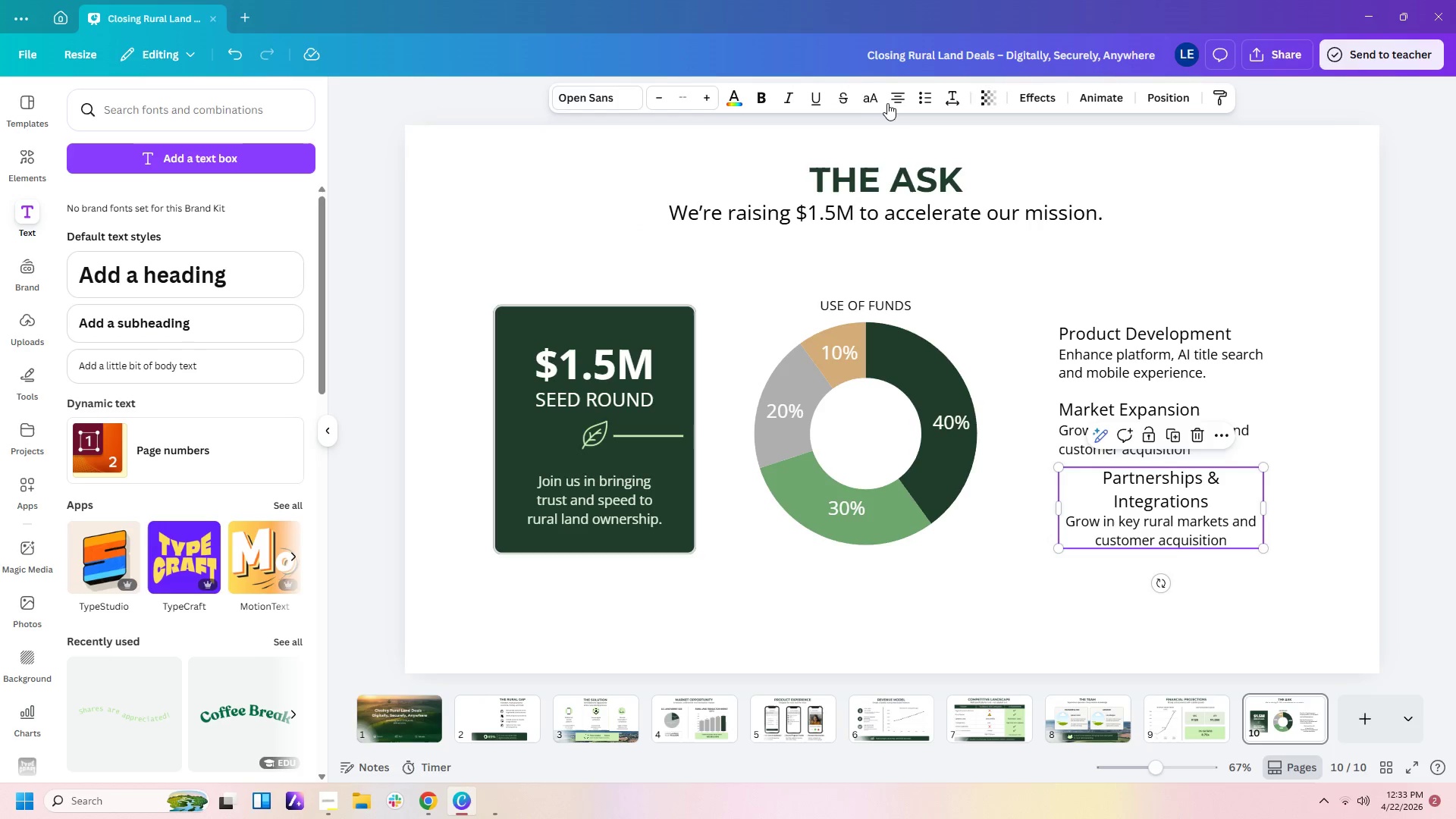 
double_click([888, 103])
 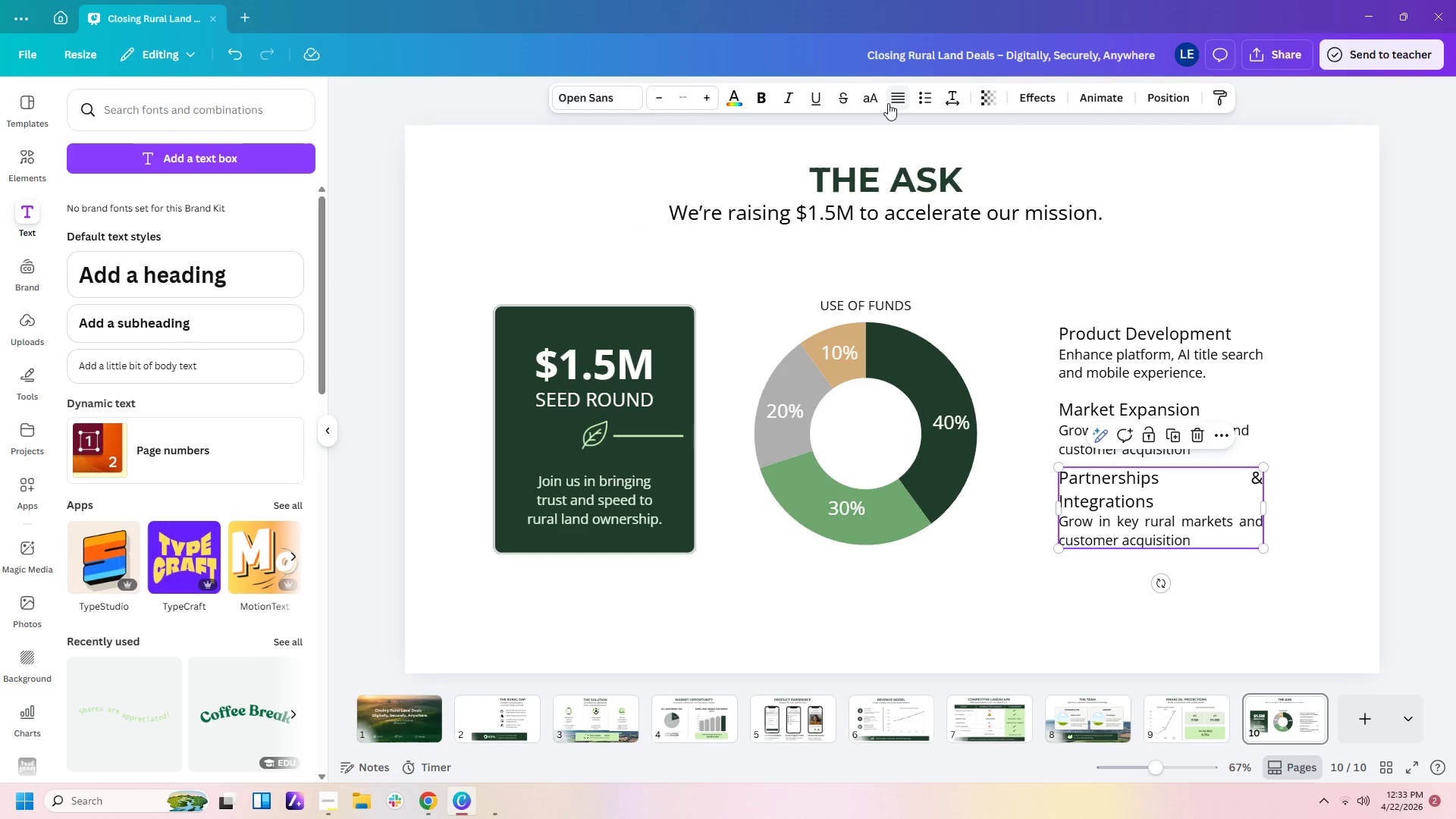 
left_click([888, 103])
 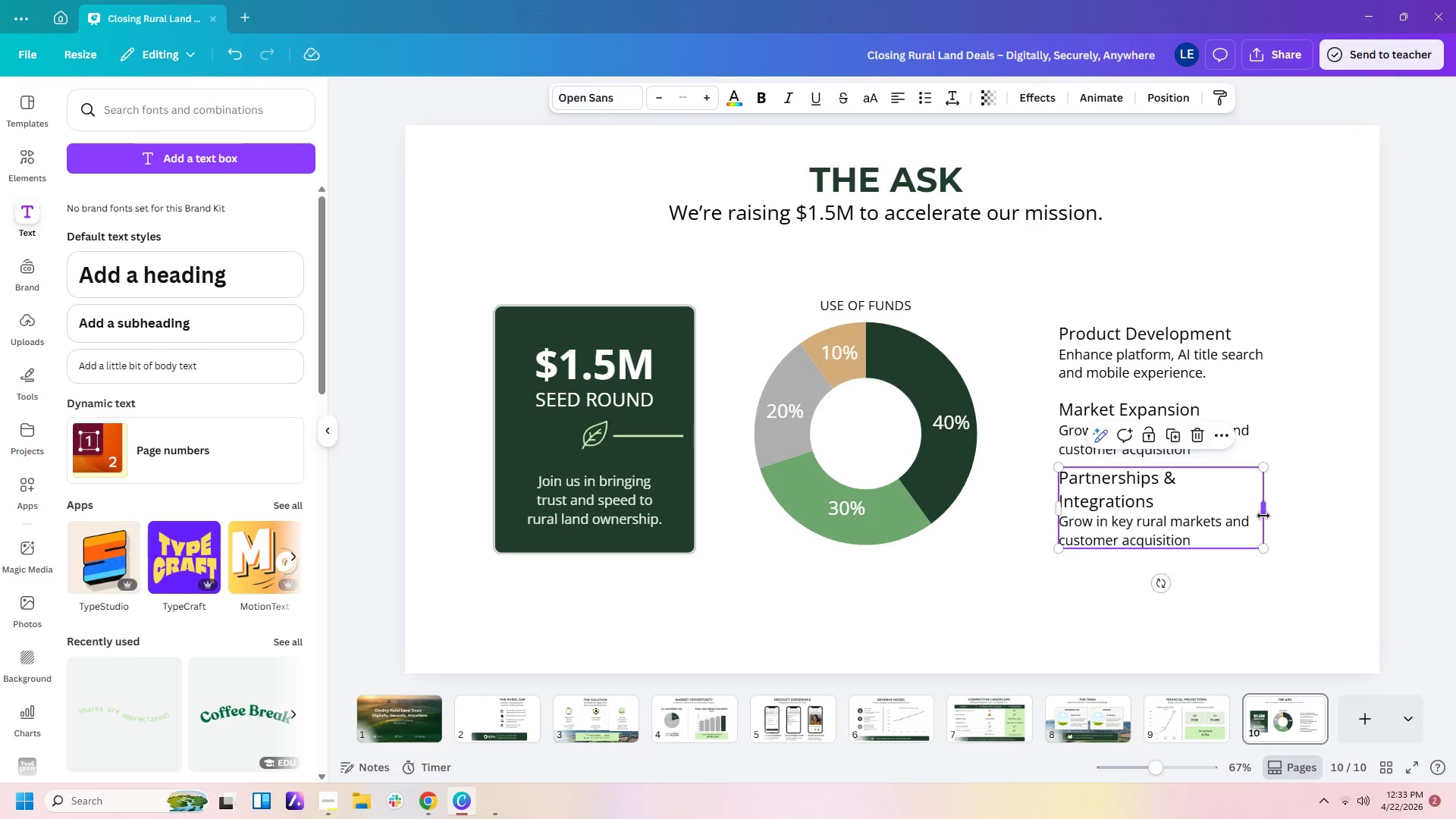 
left_click_drag(start_coordinate=[1263, 516], to_coordinate=[1288, 517])
 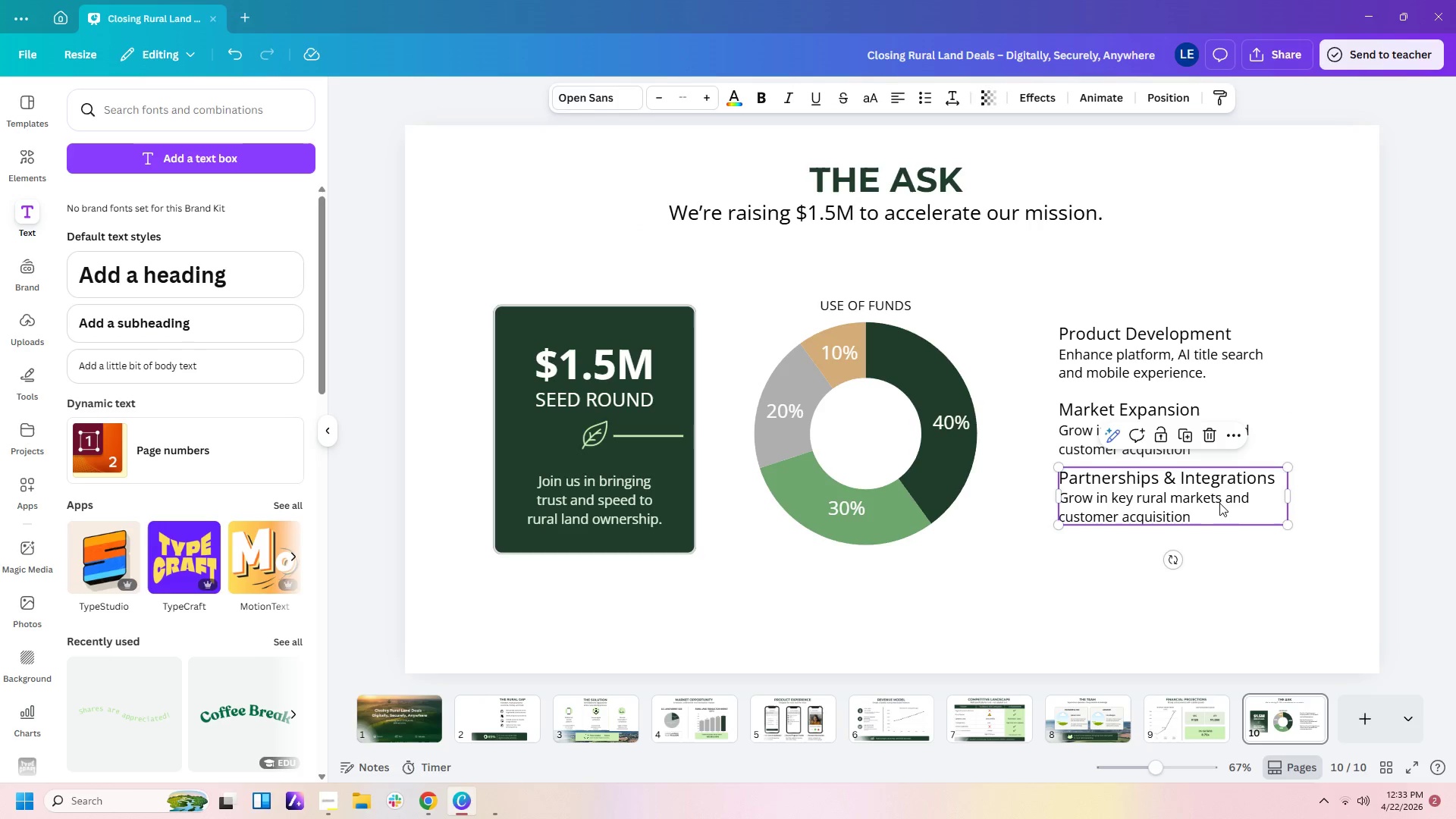 
left_click([1199, 513])
 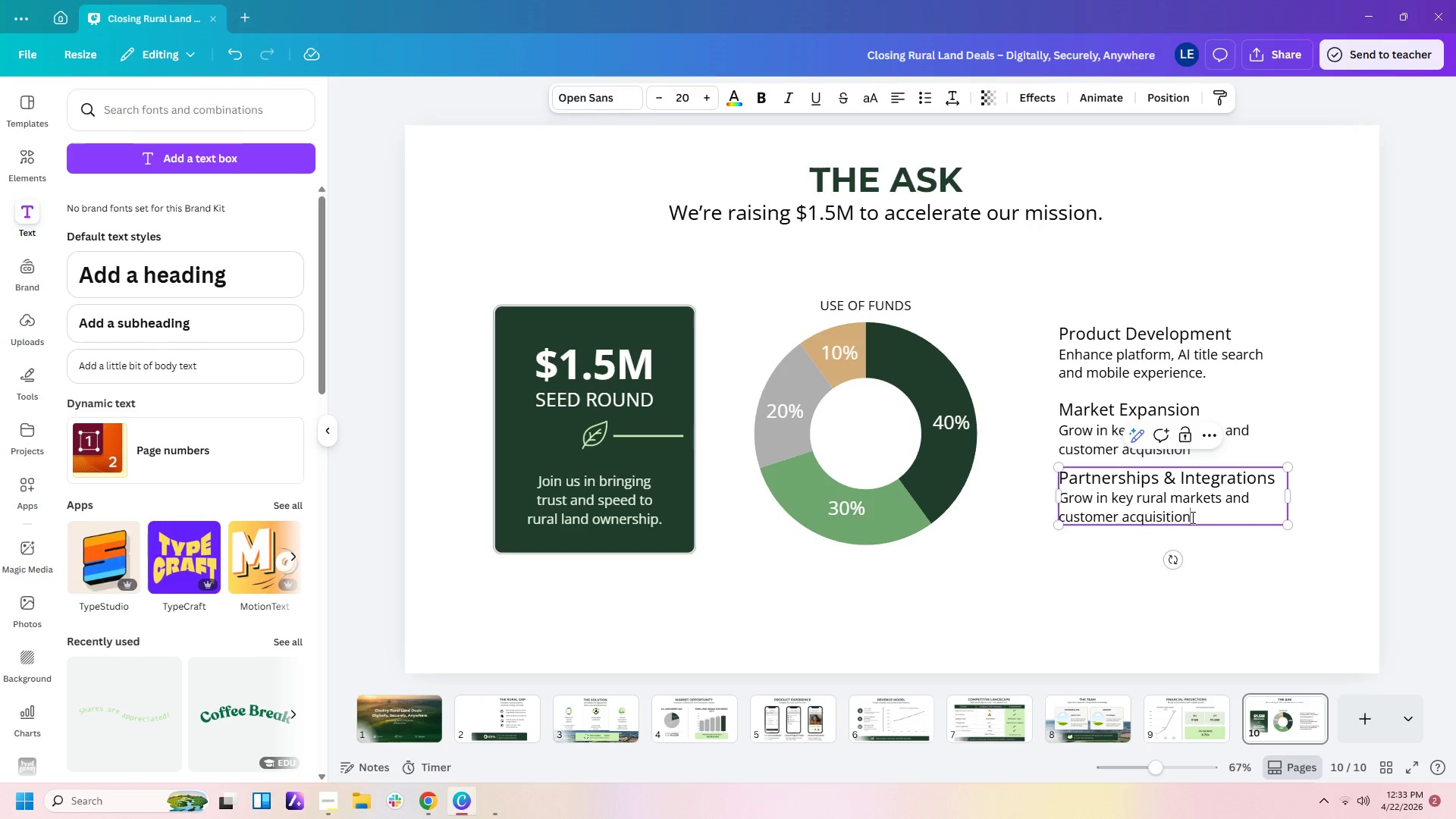 
left_click_drag(start_coordinate=[1191, 517], to_coordinate=[1052, 507])
 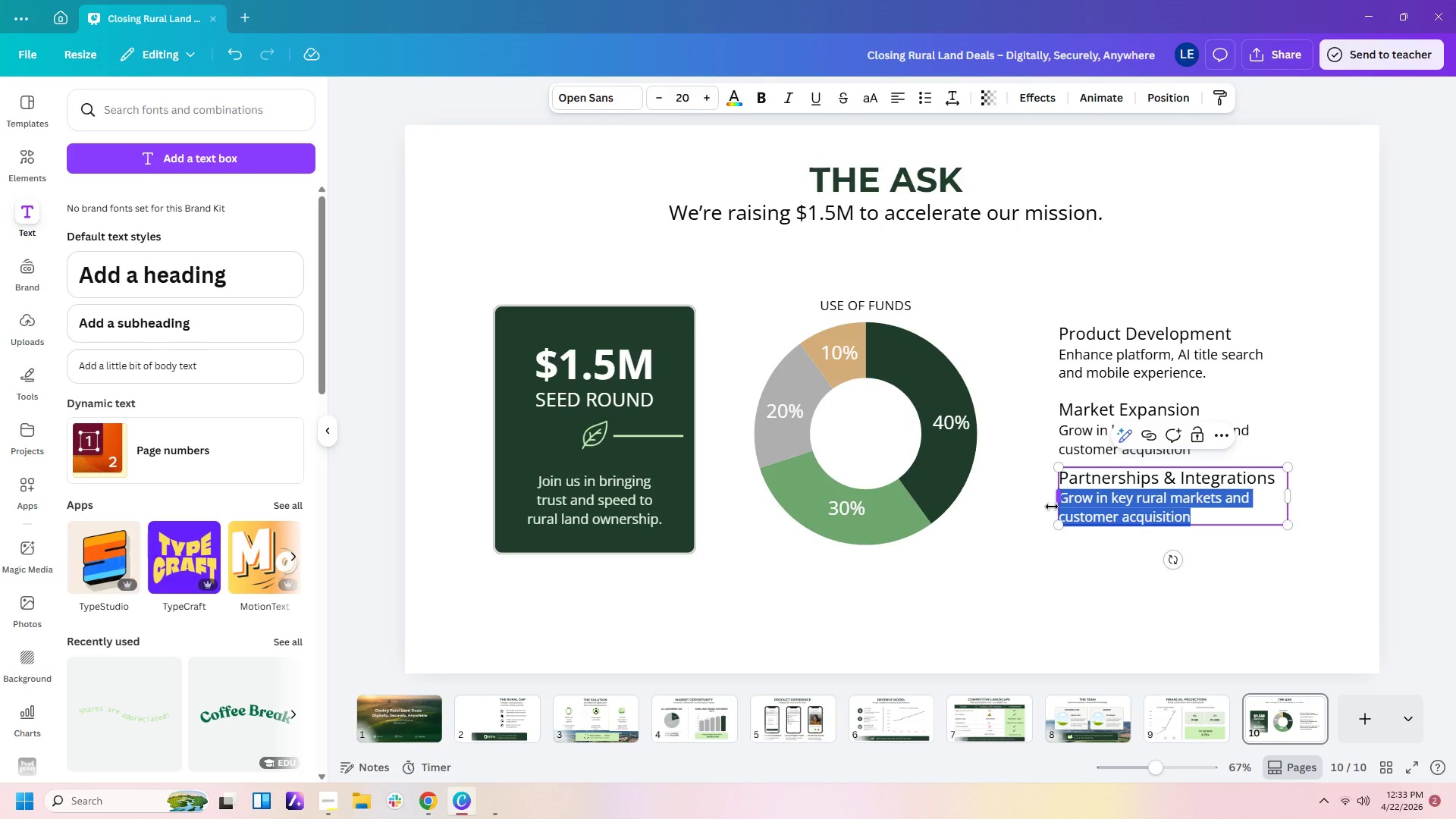 
type(Expand broker and country)
key(Backspace)
key(Backspace)
type(y integrations)
 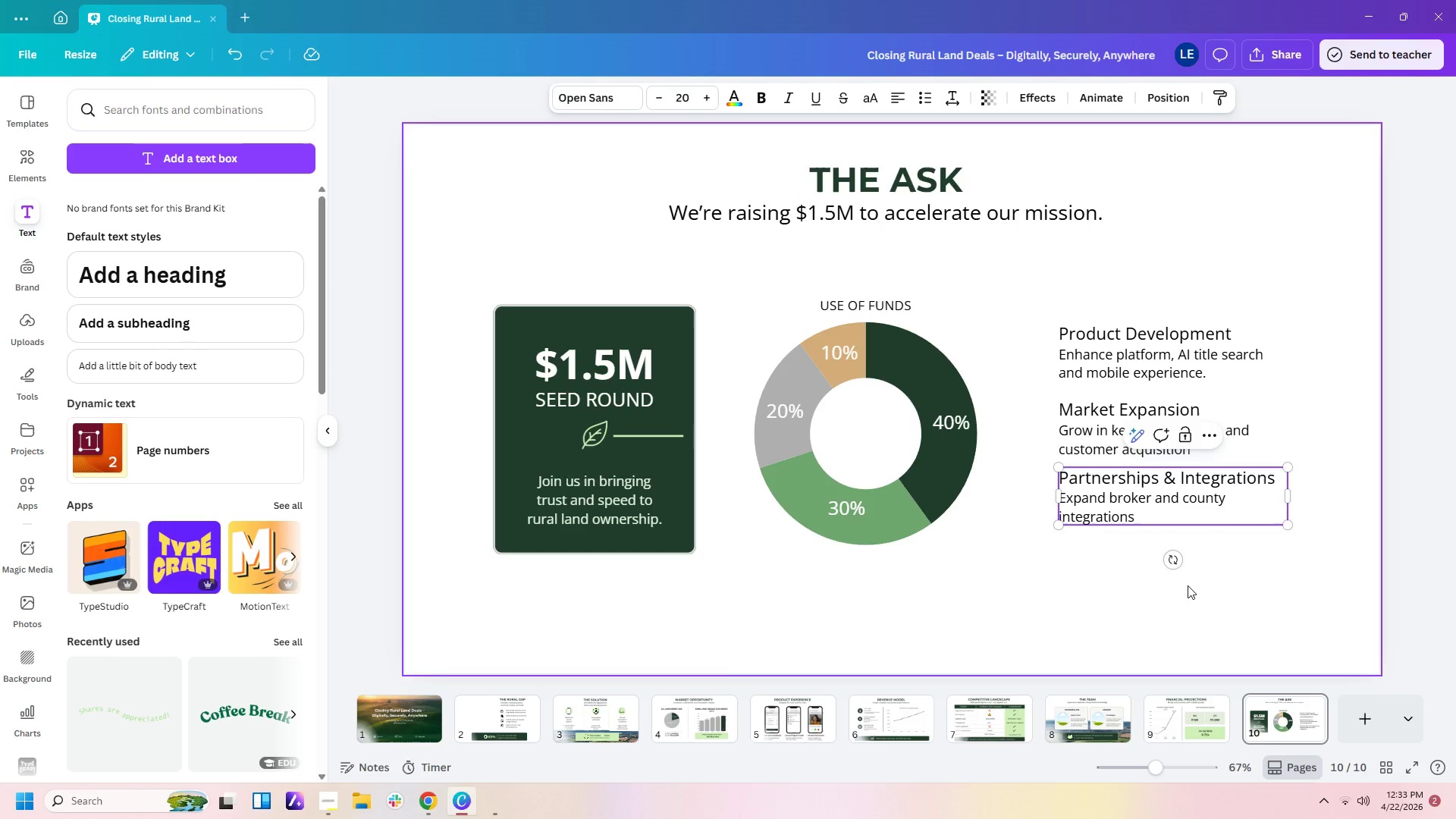 
double_click([1218, 532])
 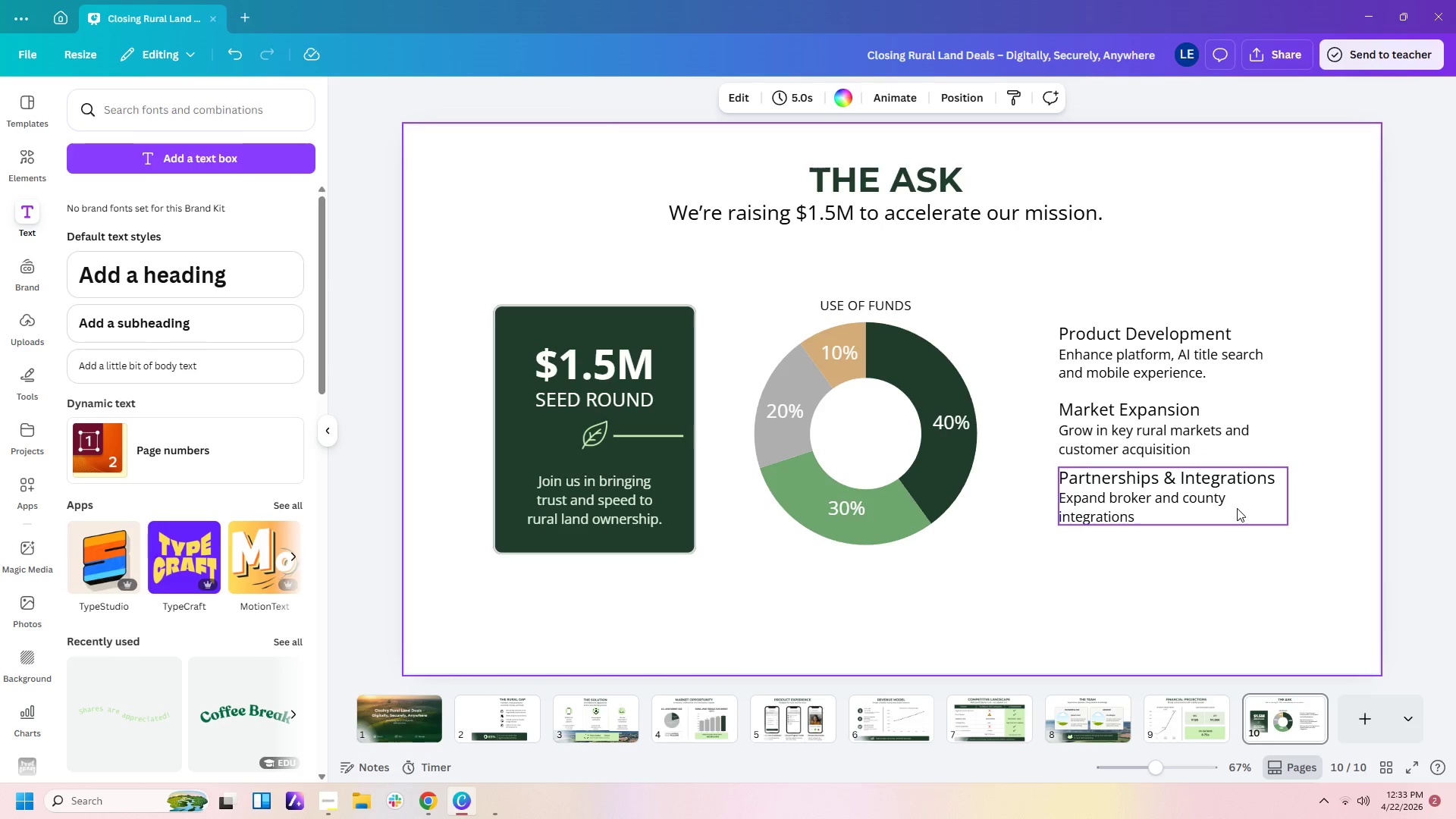 
triple_click([1237, 508])
 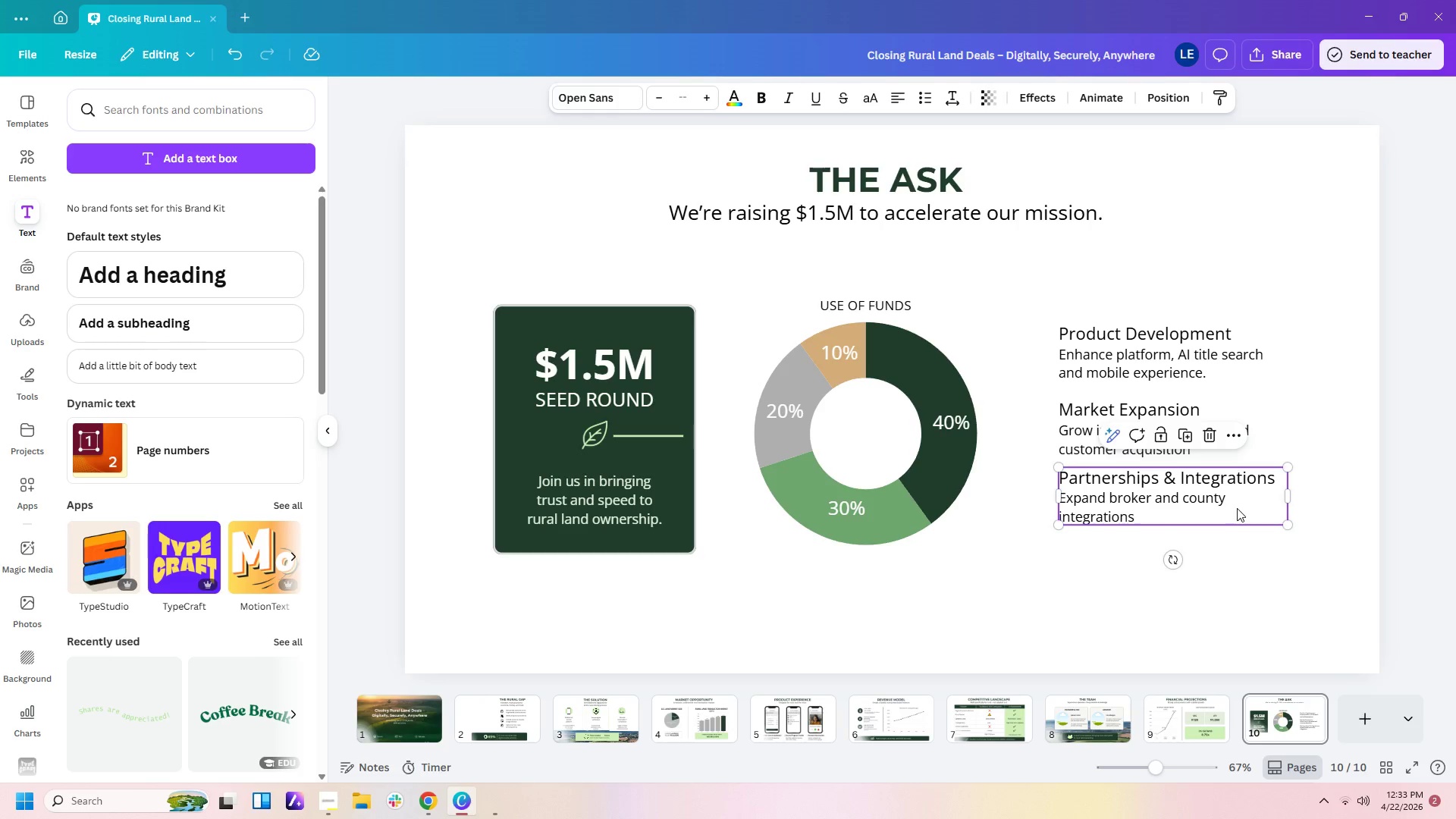 
key(Control+C)
 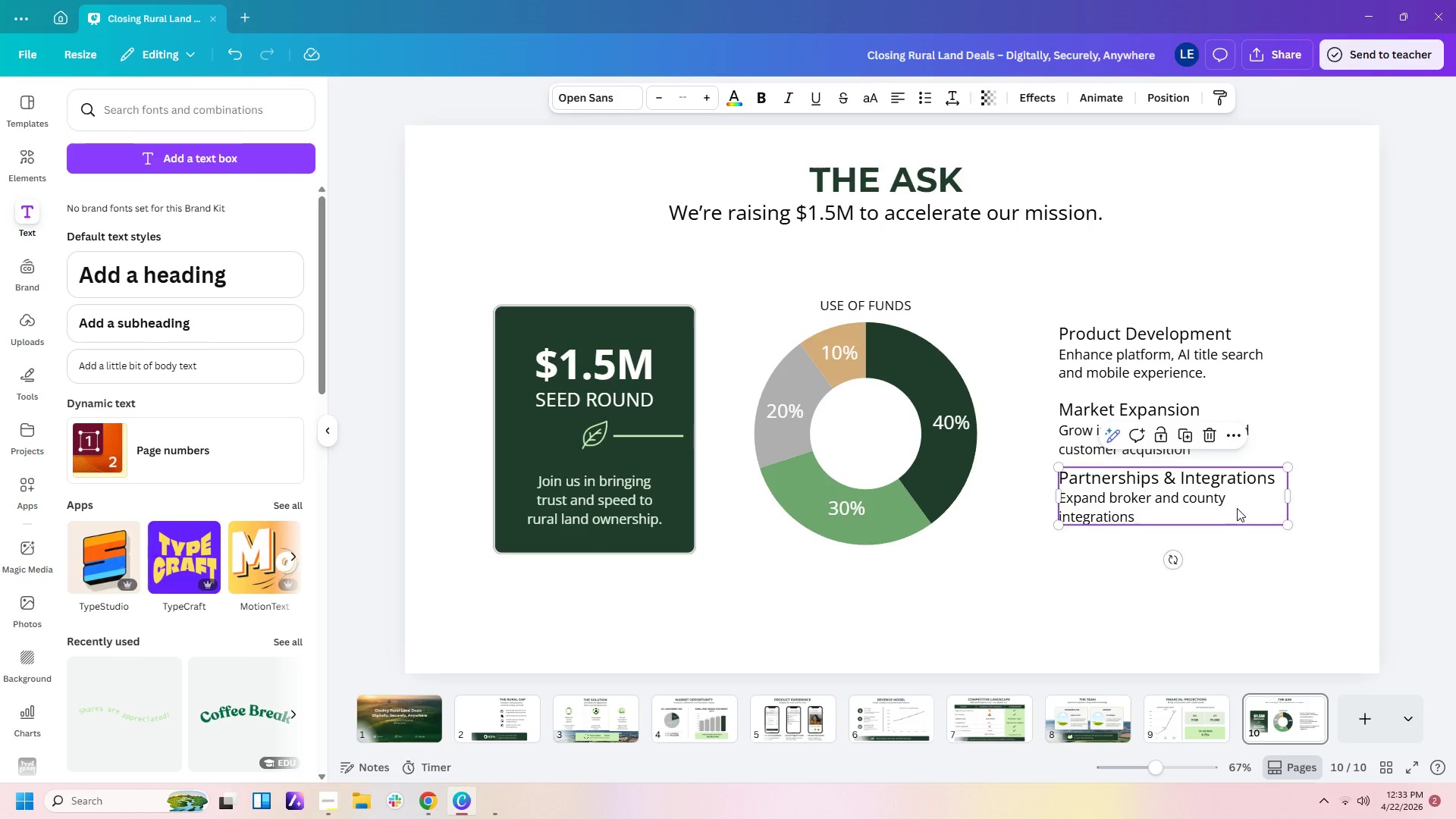 
key(Control+V)
 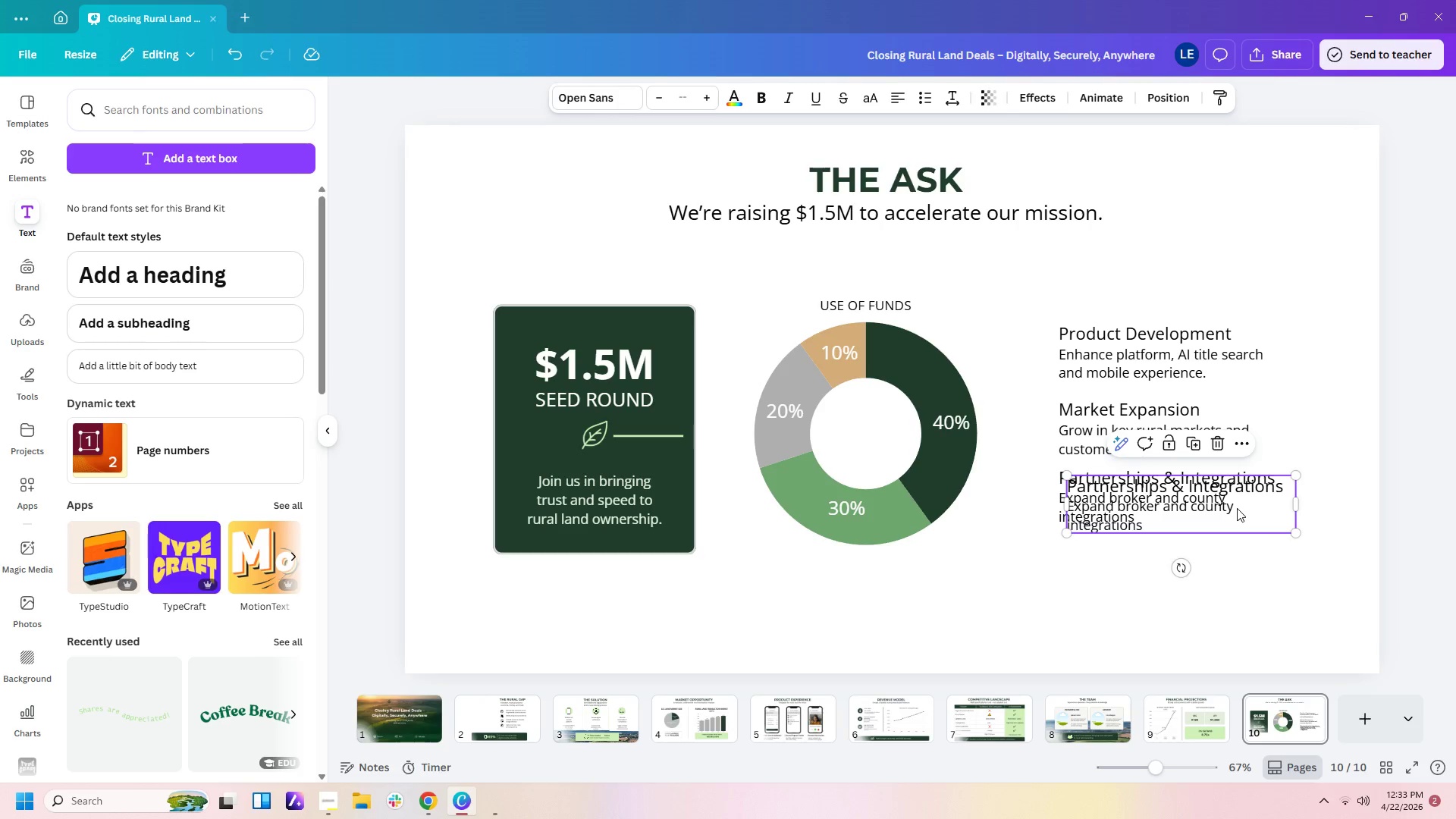 
left_click_drag(start_coordinate=[1237, 508], to_coordinate=[1228, 585])
 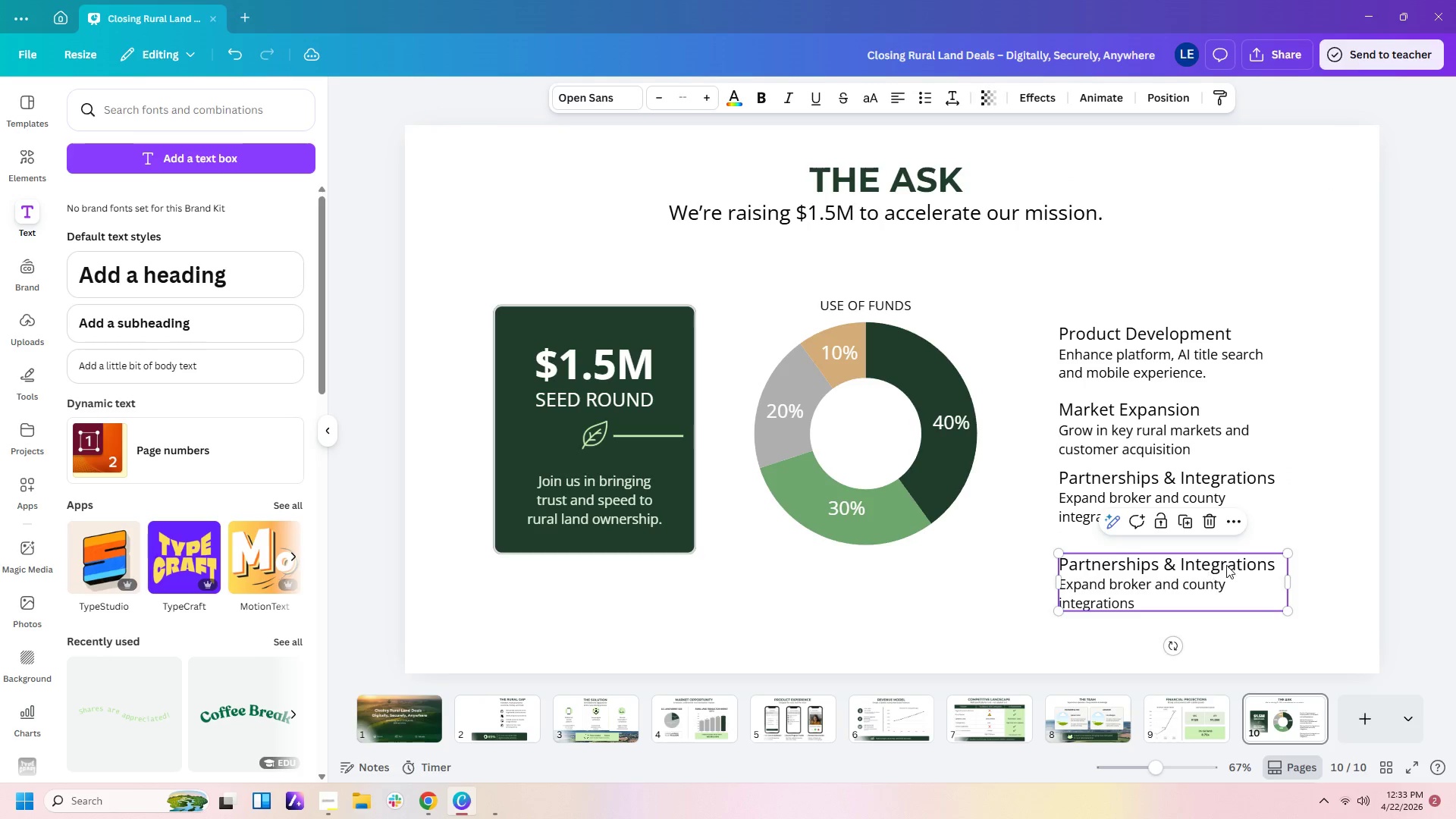 
left_click([1236, 561])
 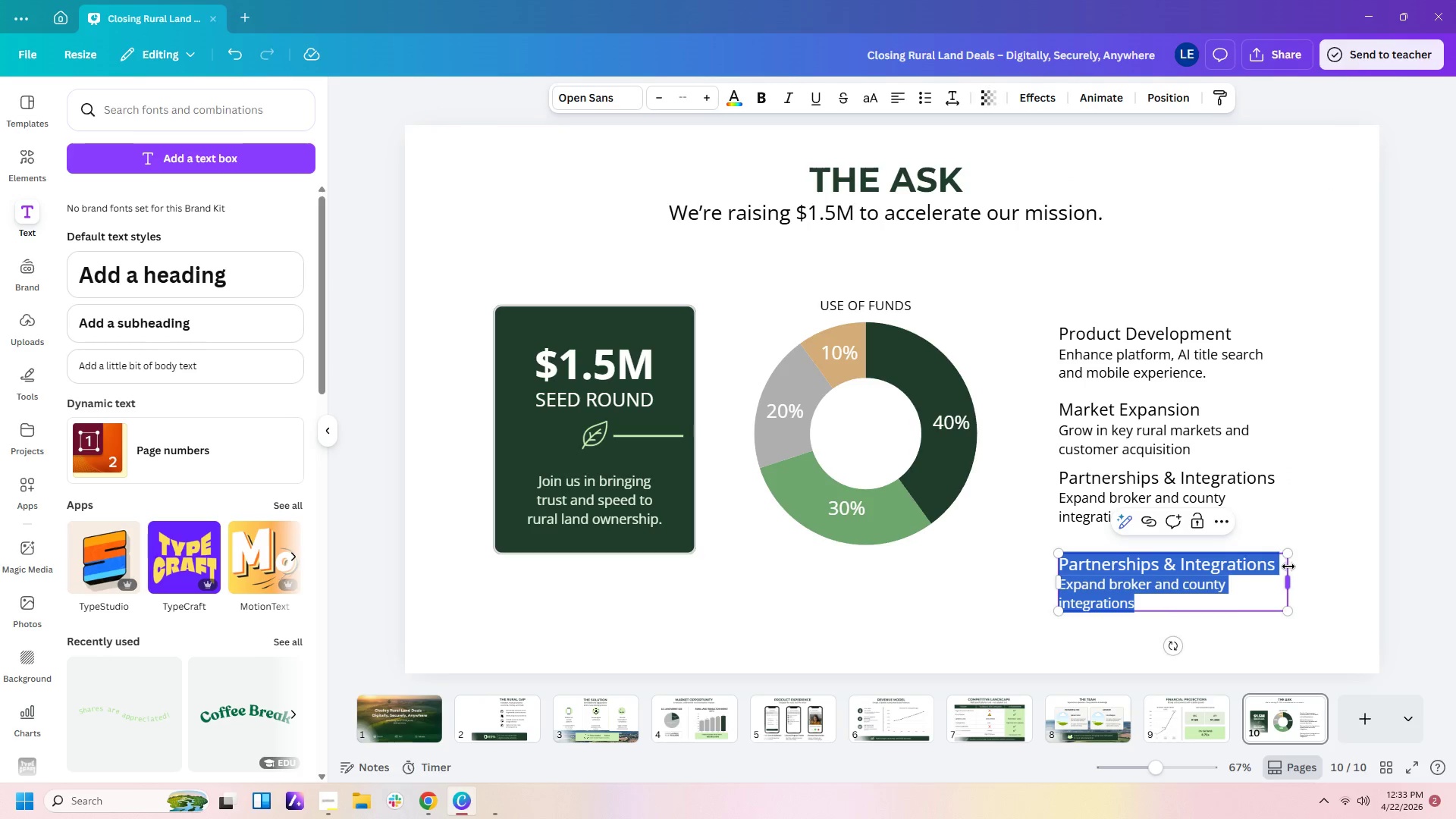 
left_click([1276, 566])
 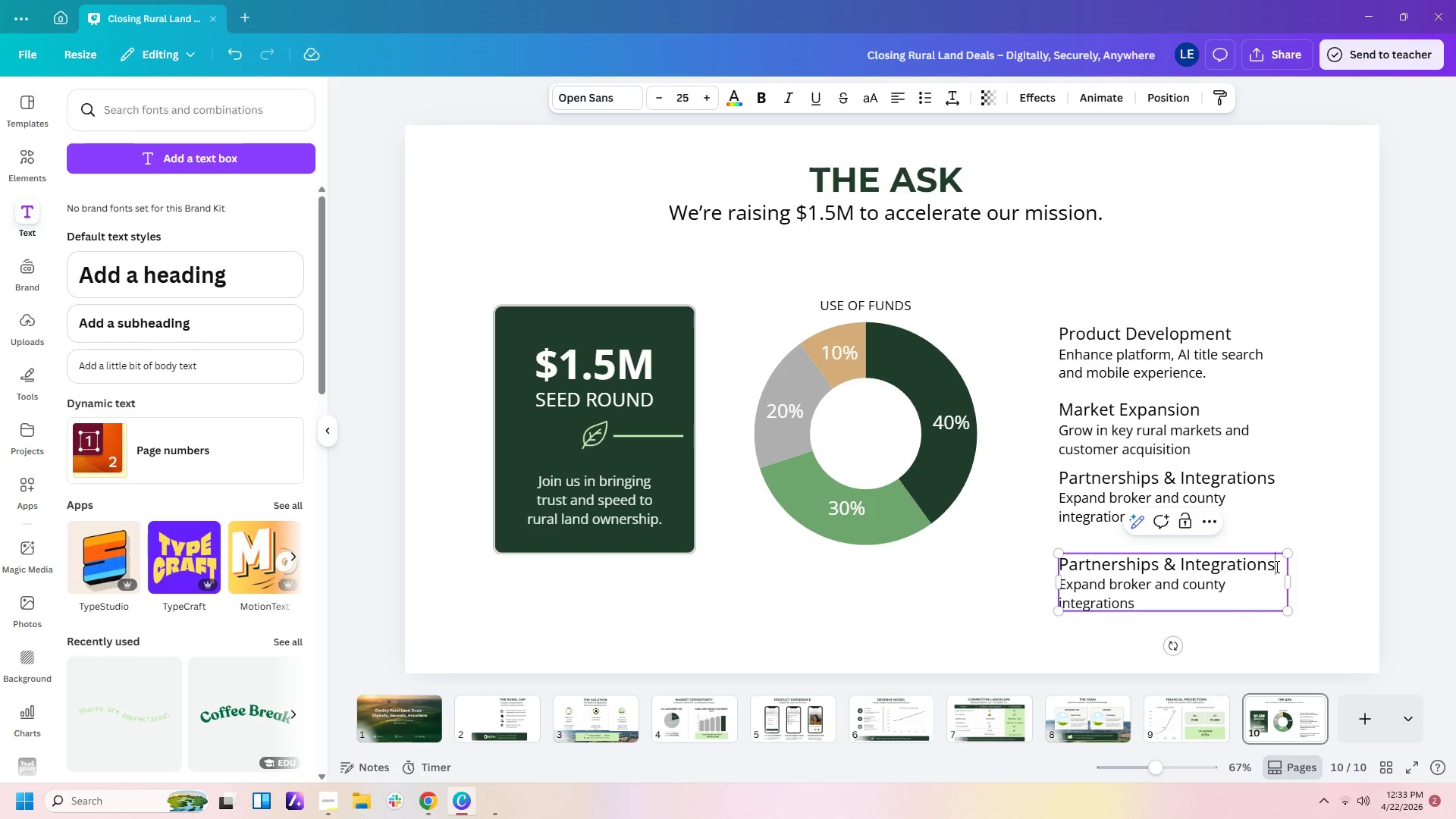 
left_click_drag(start_coordinate=[1276, 566], to_coordinate=[1071, 561])
 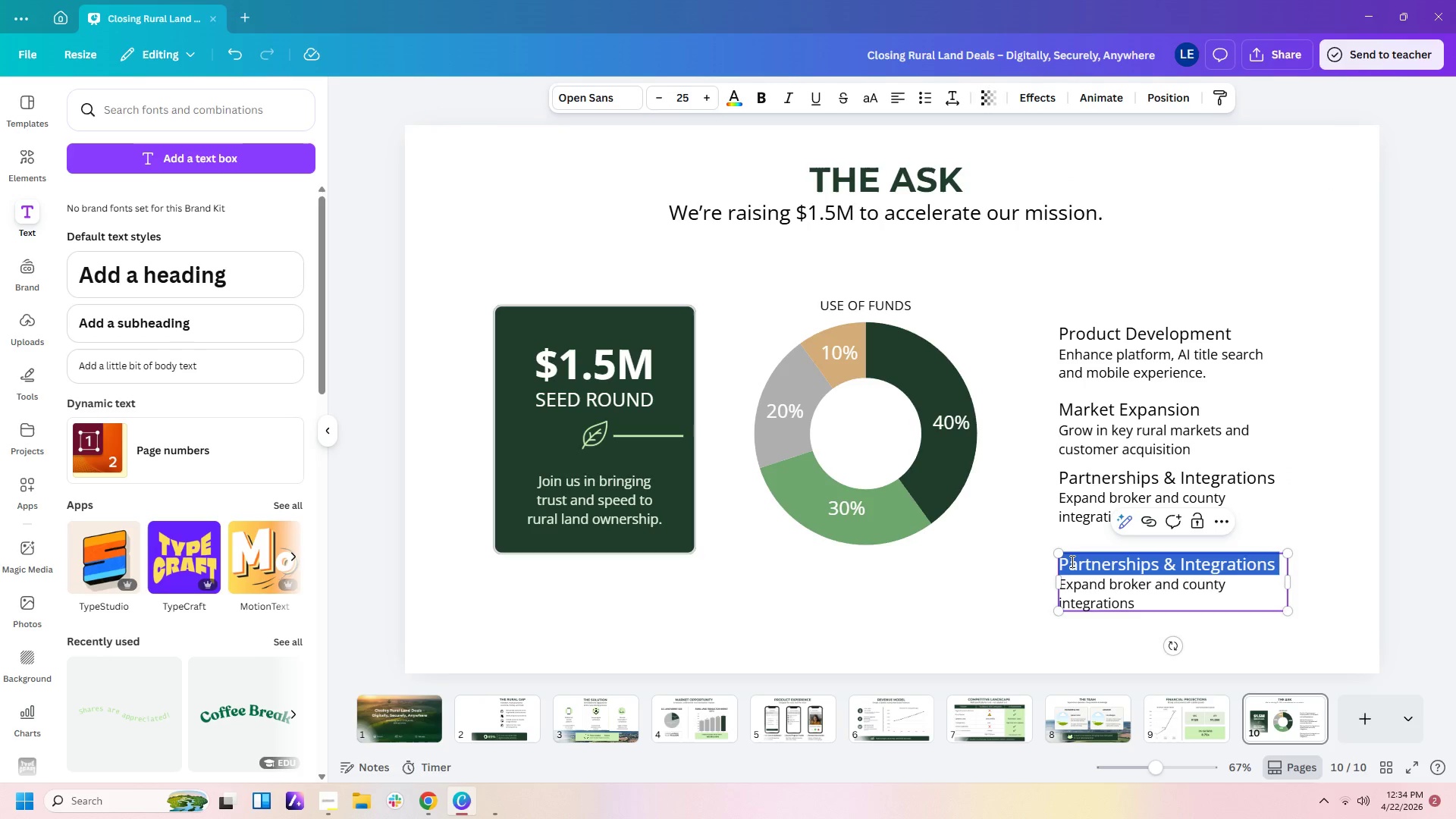 
type(Operations)
 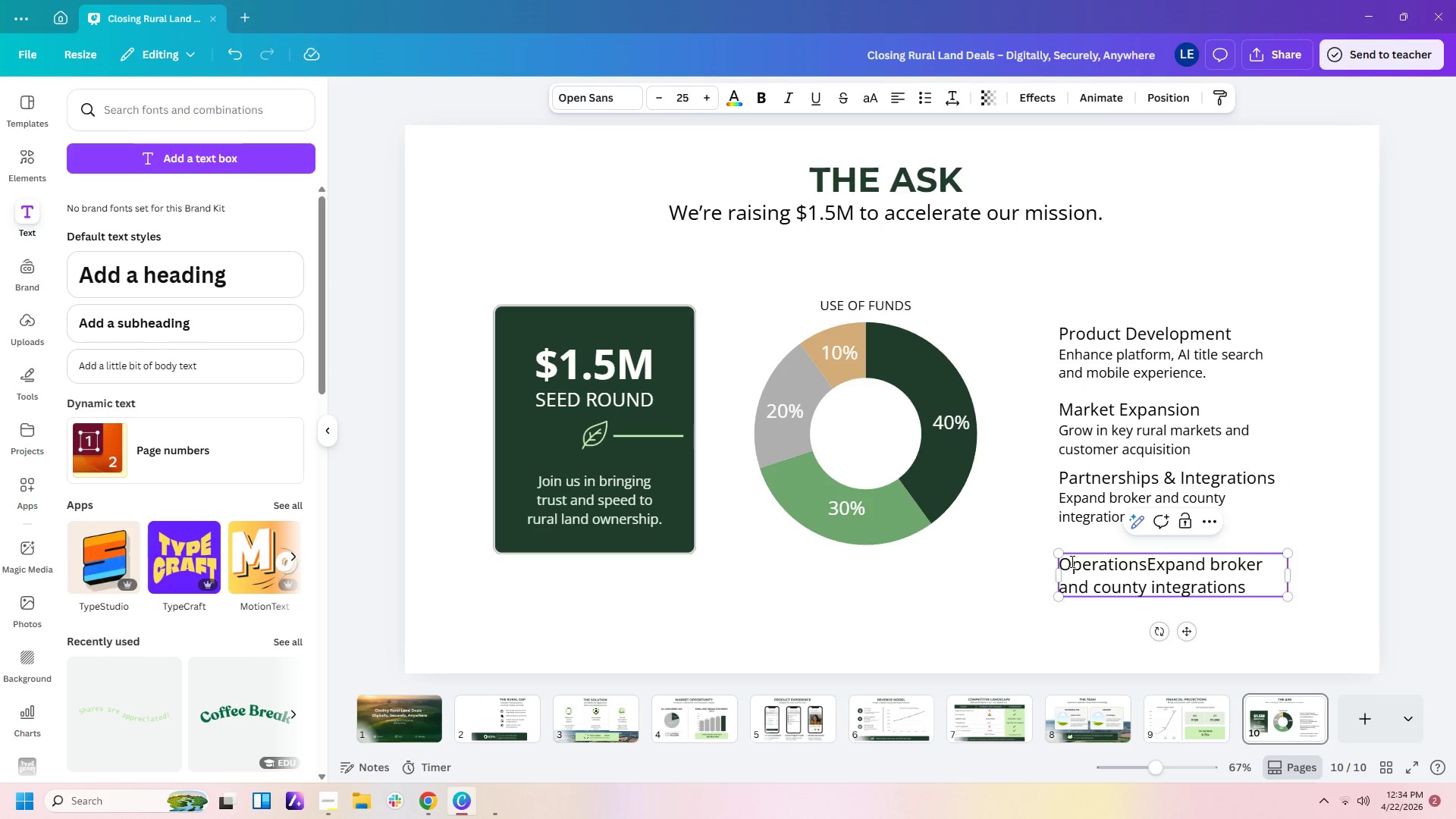 
key(Enter)
 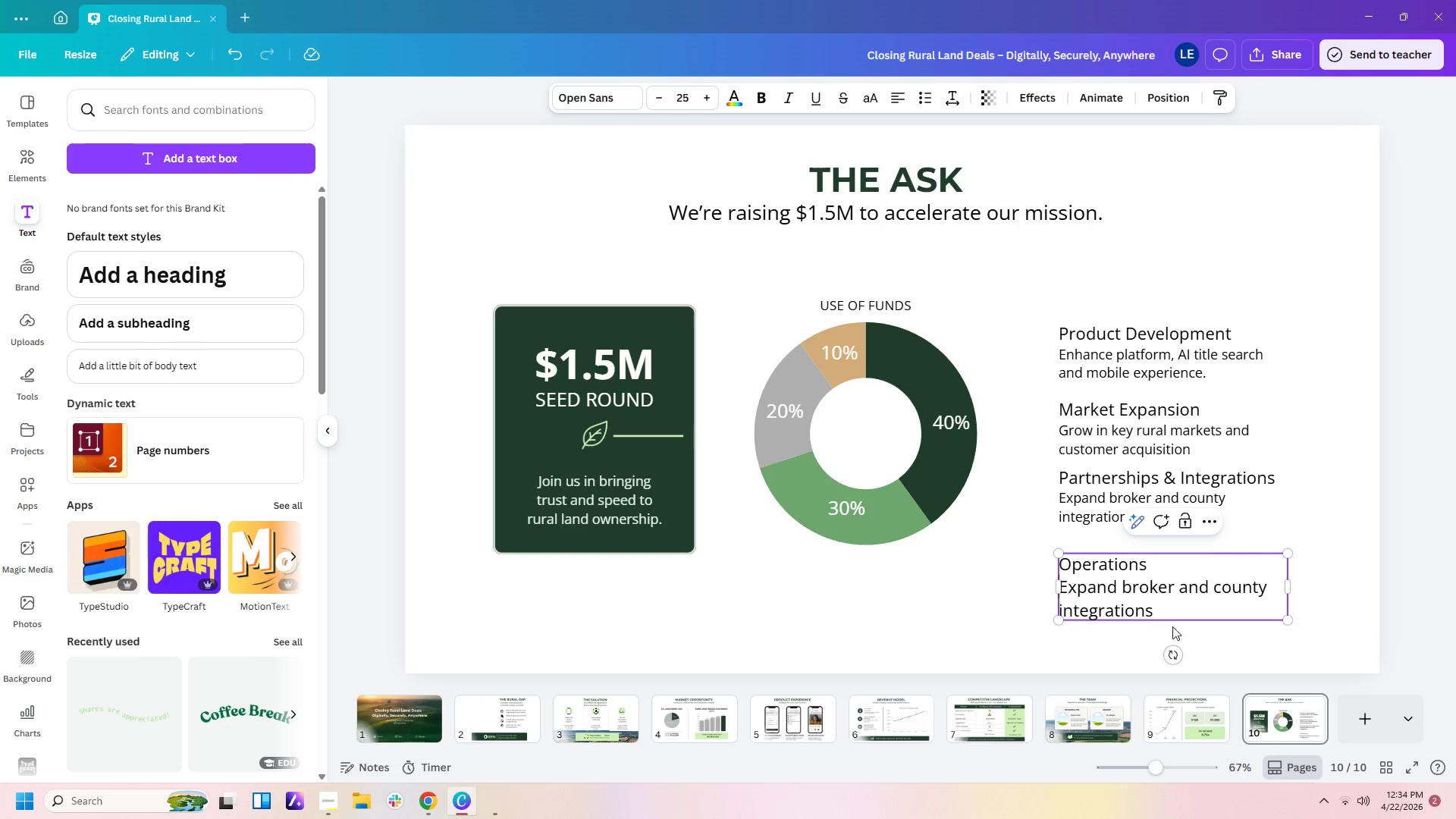 
left_click_drag(start_coordinate=[1166, 613], to_coordinate=[1053, 595])
 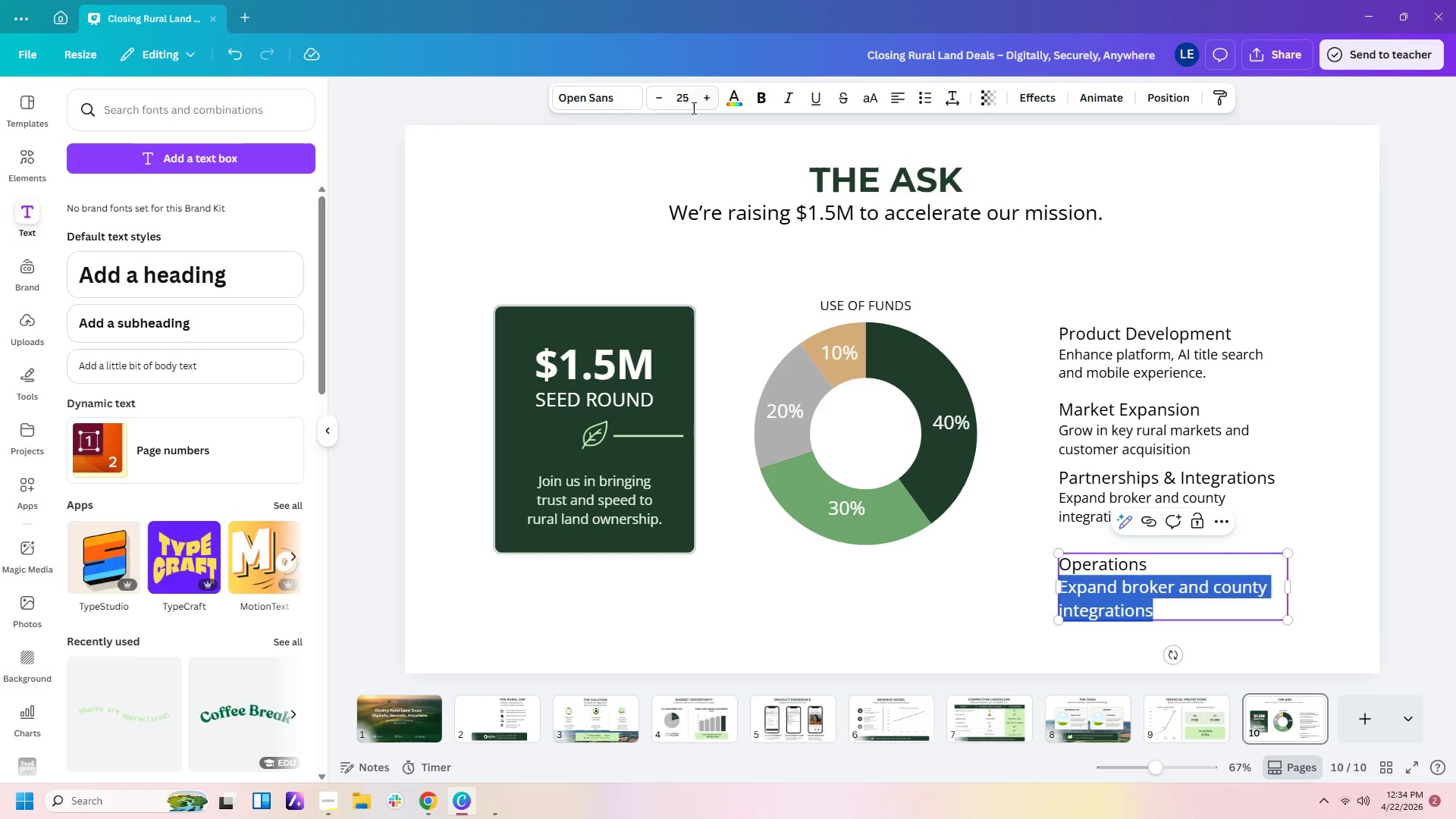 
left_click([692, 102])
 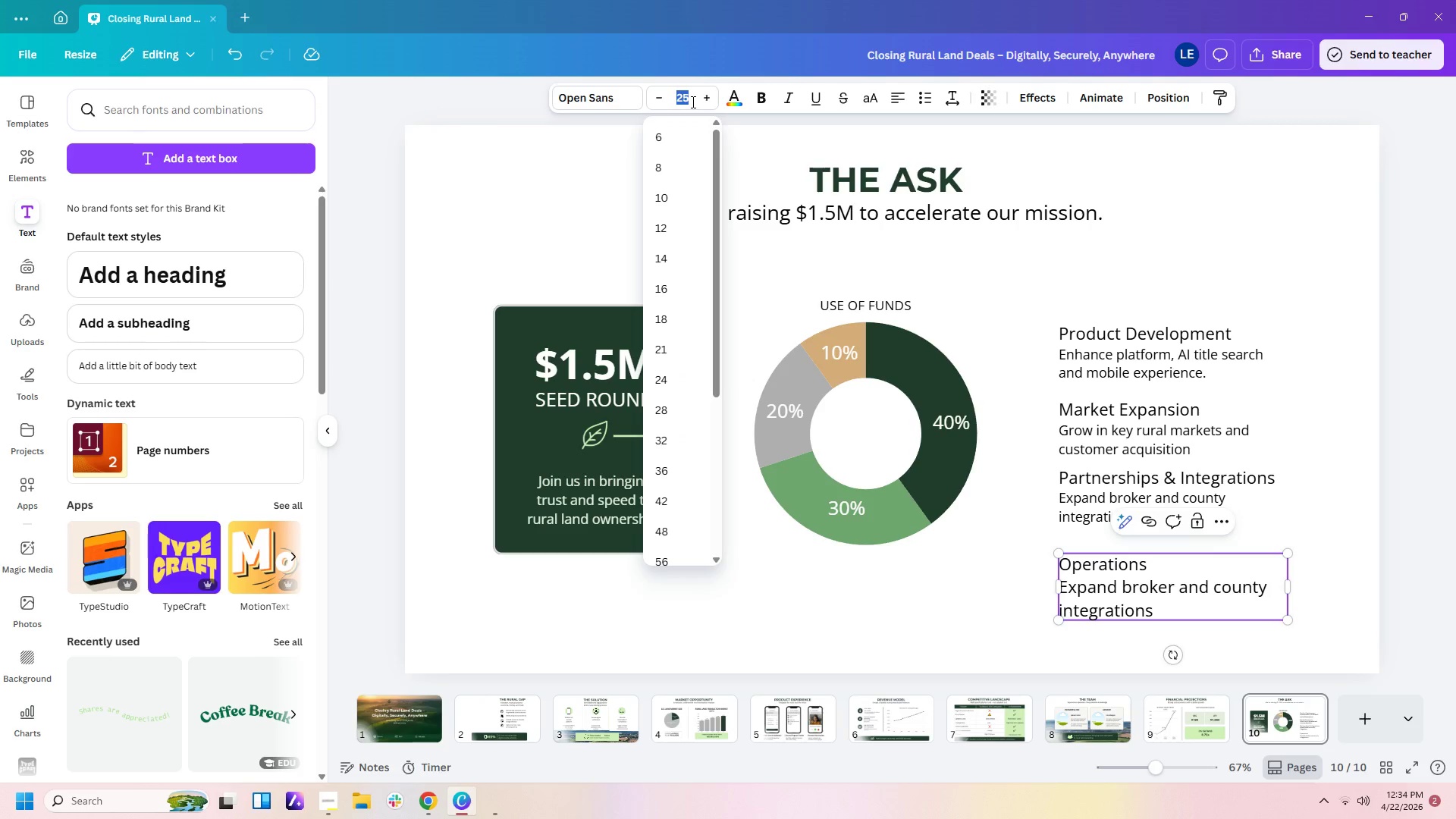 
key(Numpad2)
 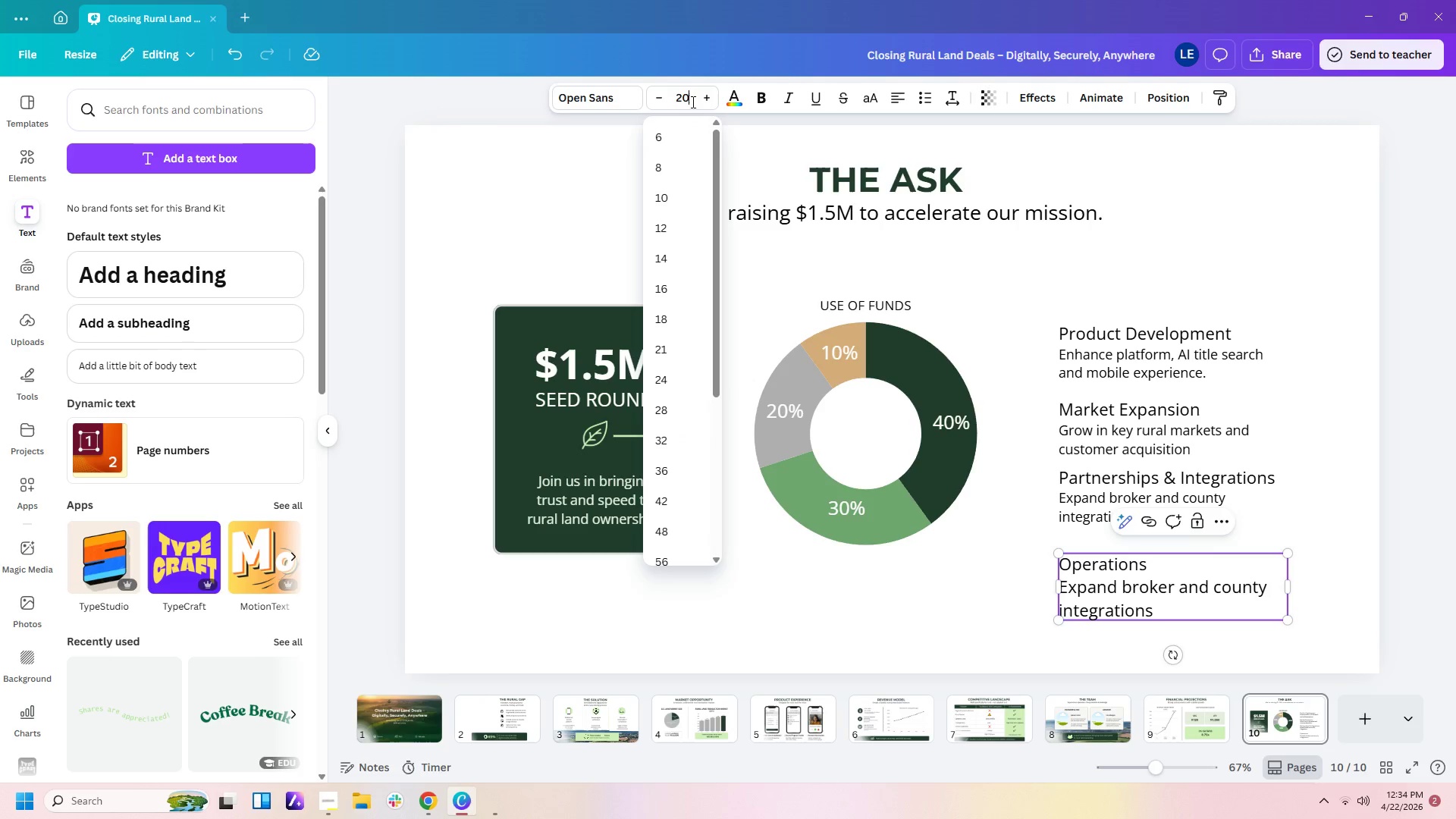 
key(Numpad0)
 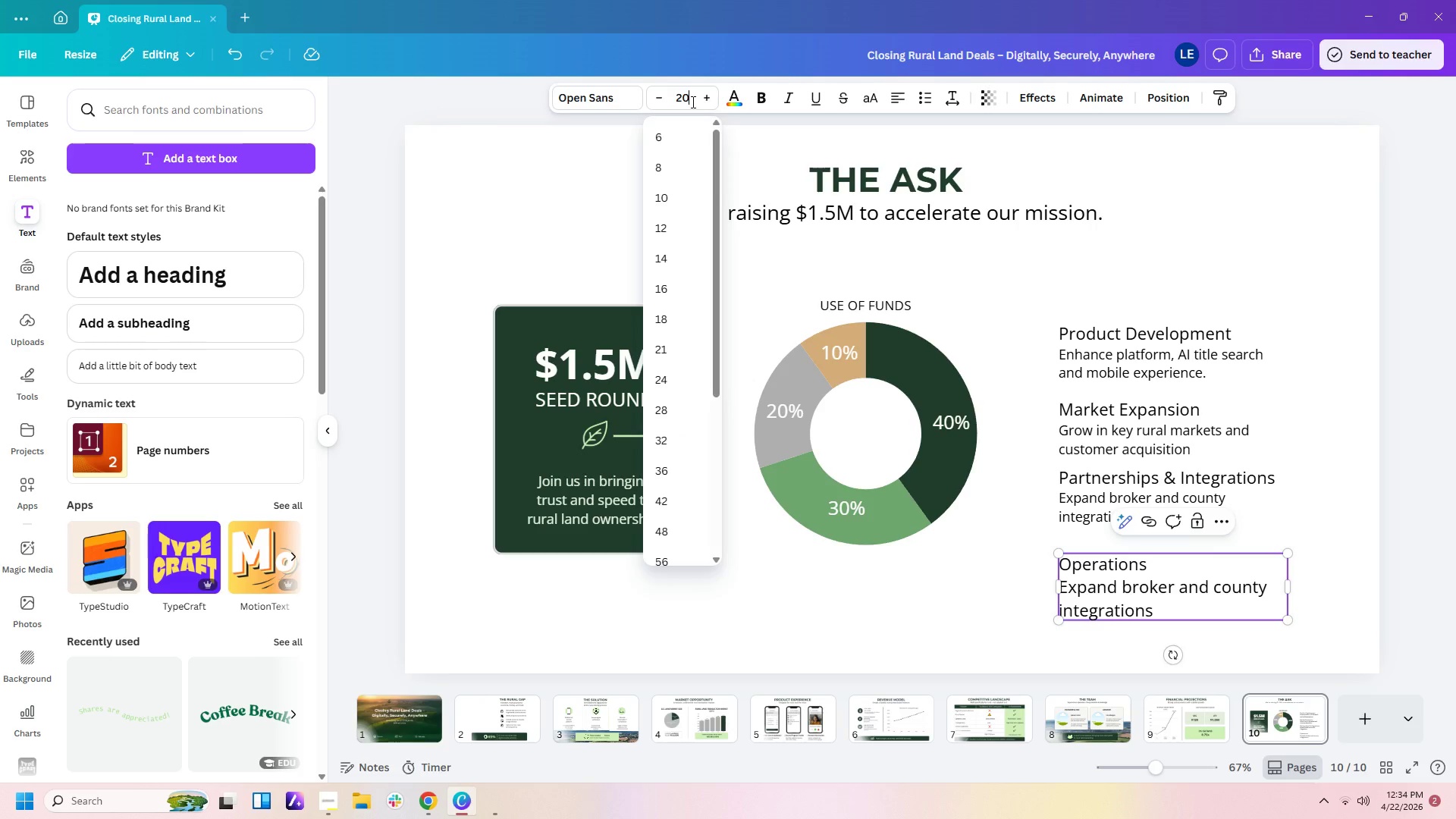 
key(Enter)
 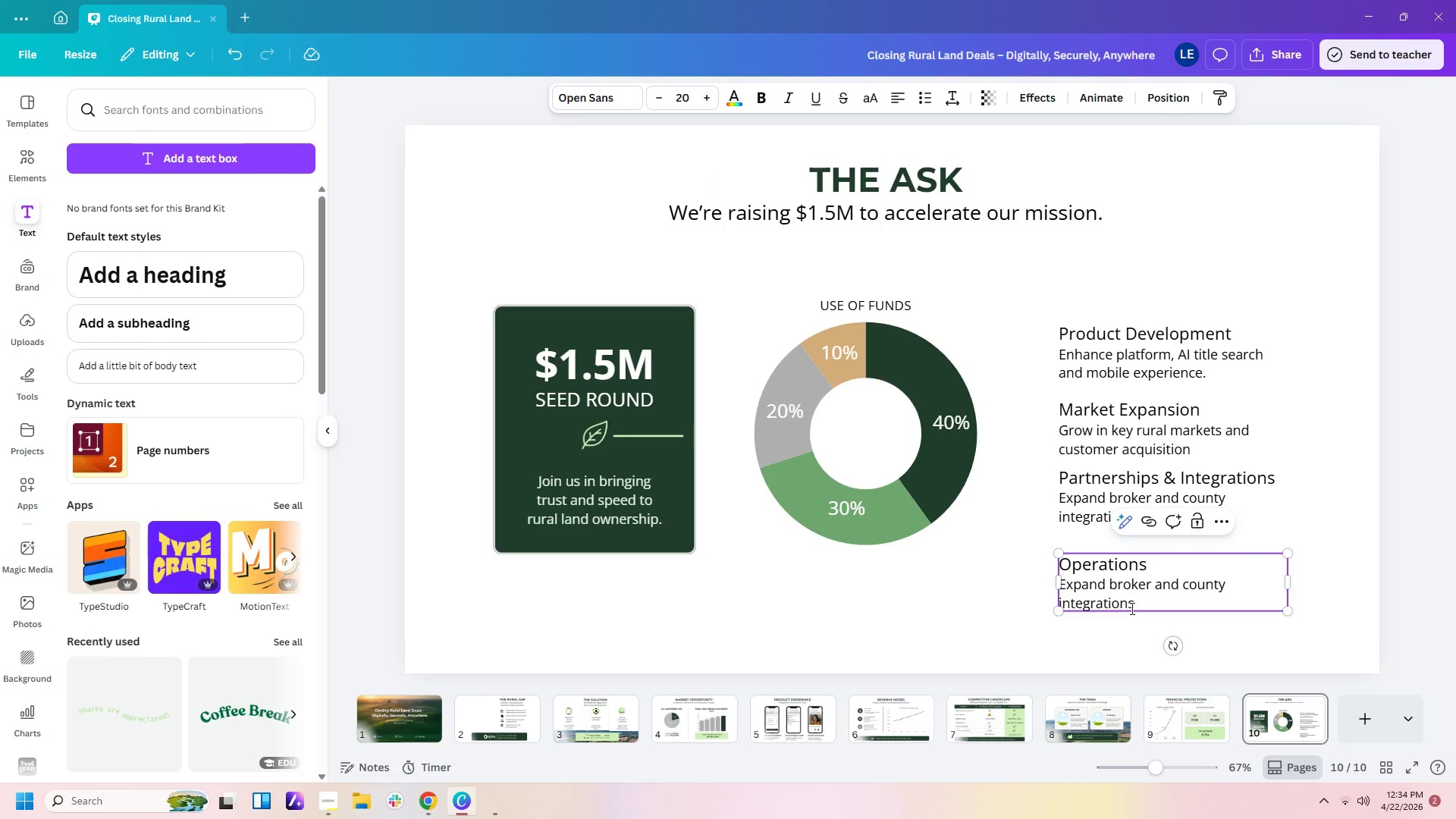 
left_click_drag(start_coordinate=[1137, 608], to_coordinate=[1060, 585])
 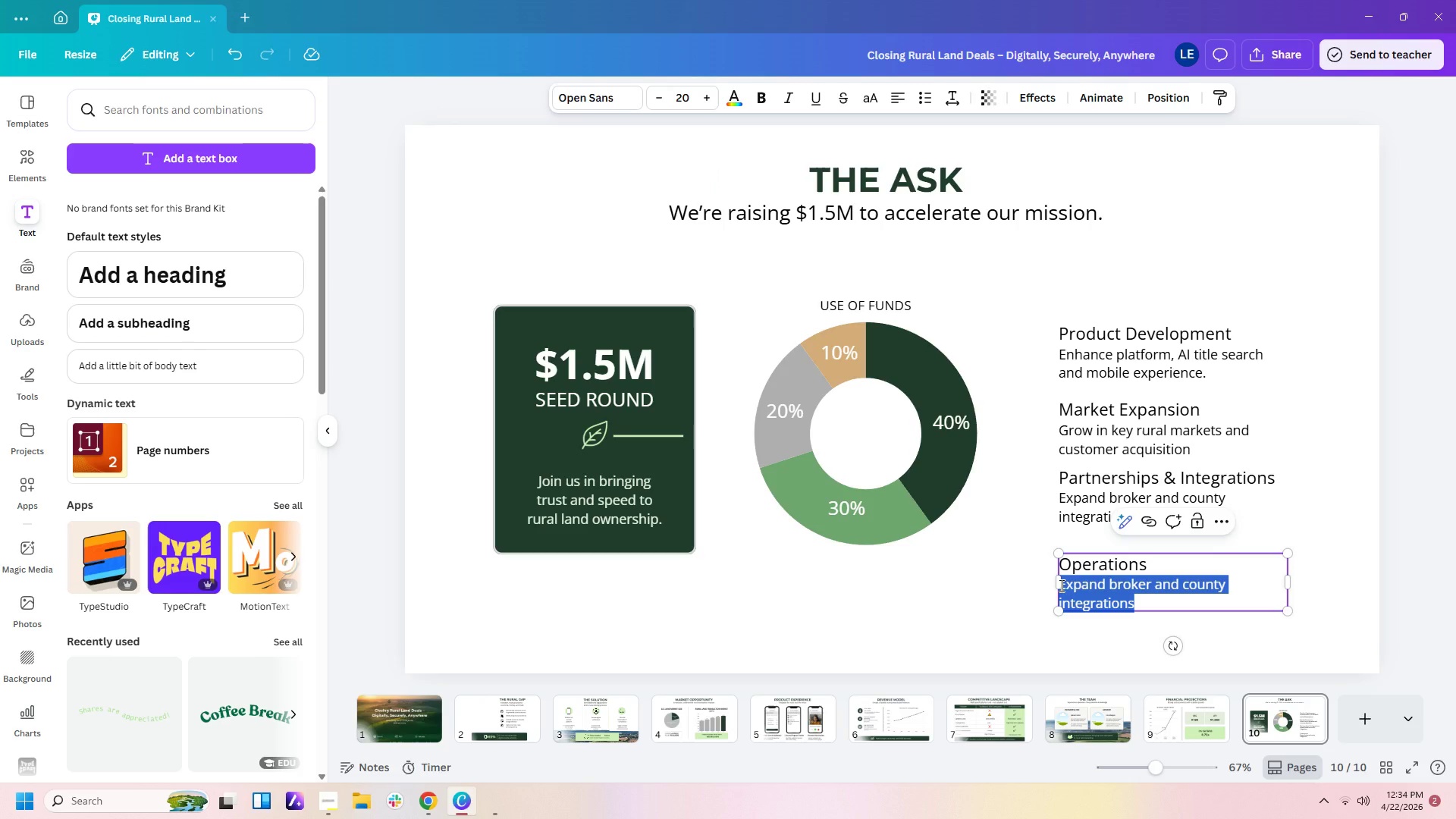 
type(Build team and scae)
key(Backspace)
type(le infrastructure)
 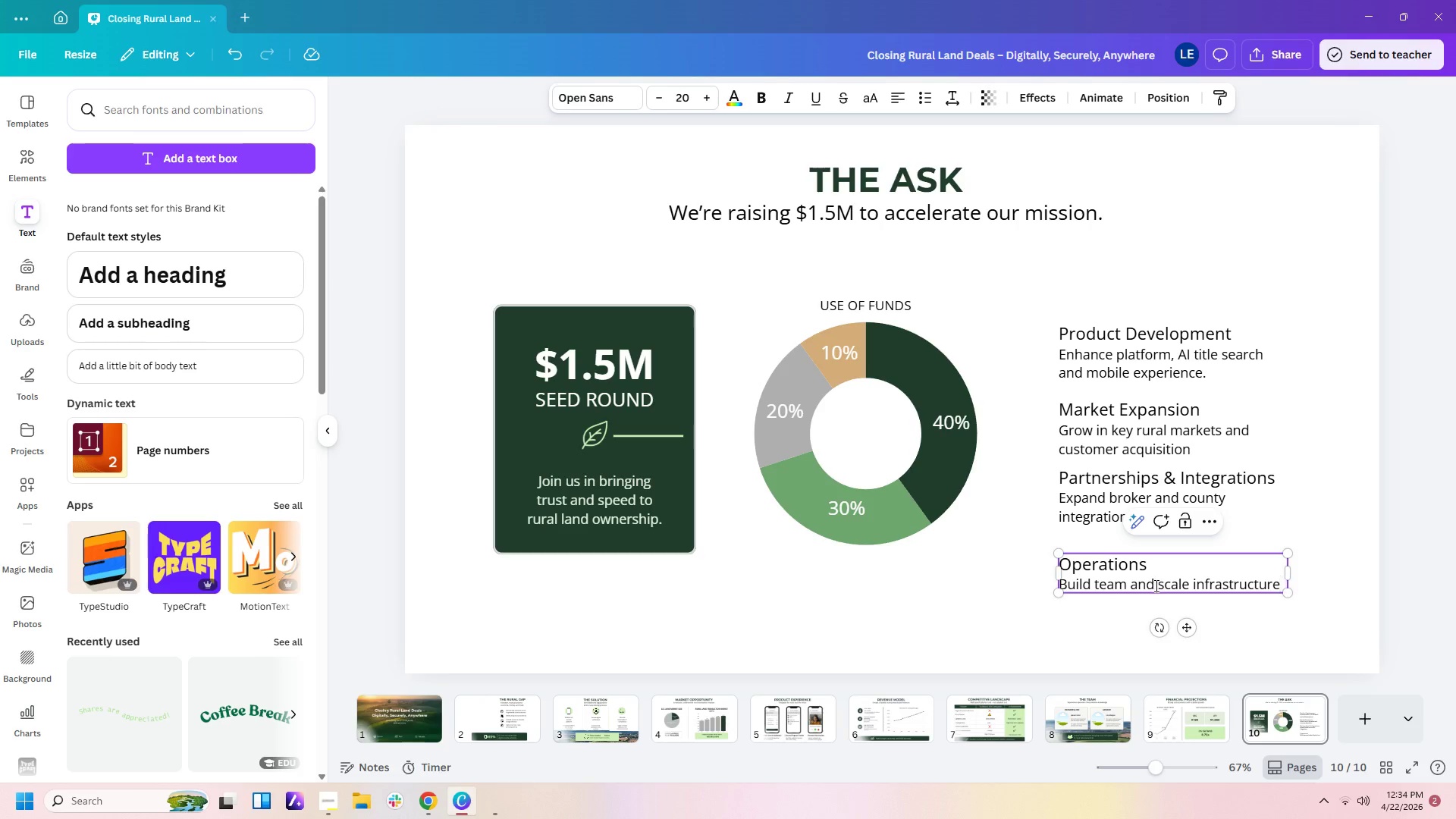 
left_click([1308, 542])
 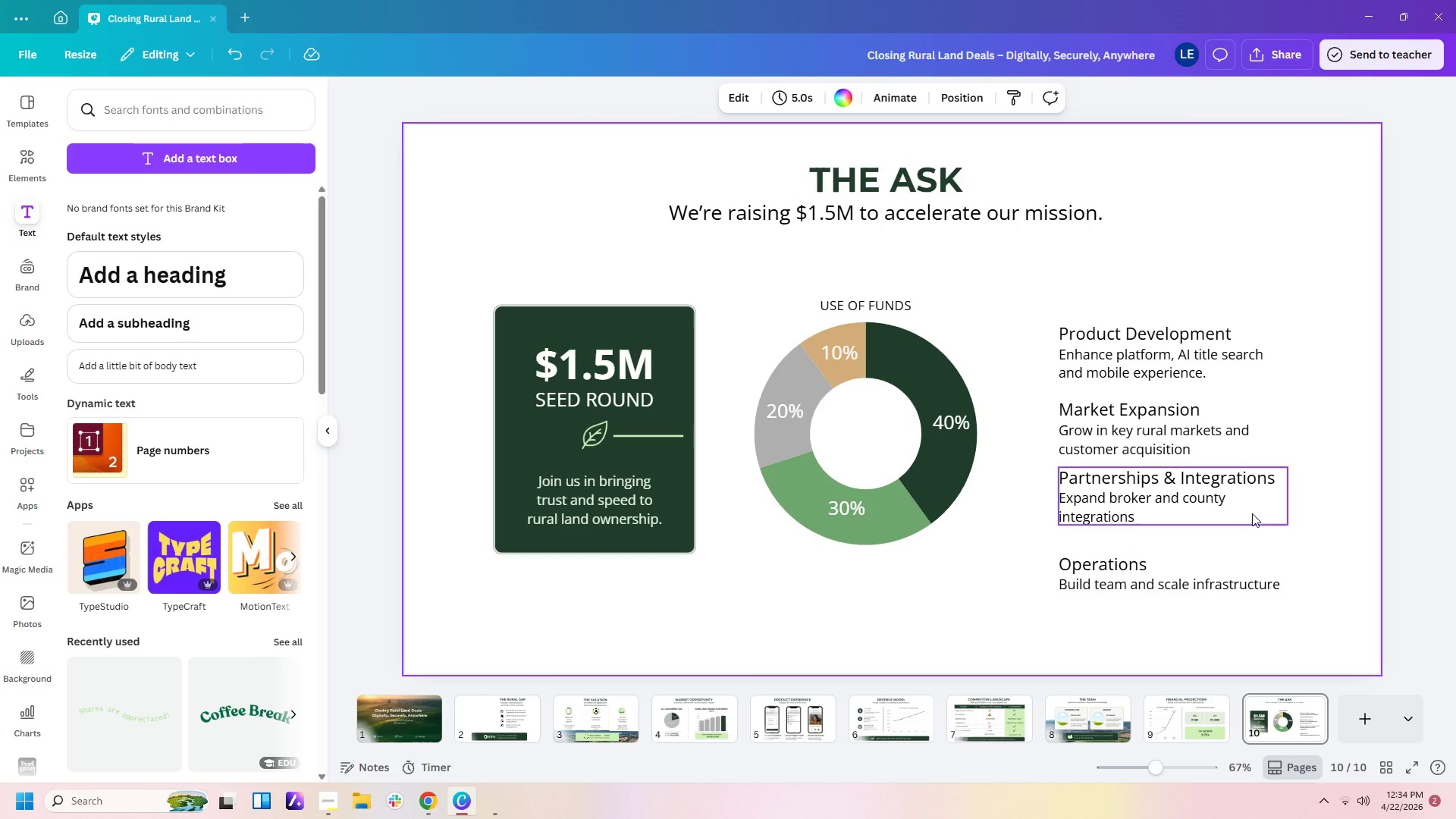 
left_click_drag(start_coordinate=[1252, 512], to_coordinate=[1250, 526])
 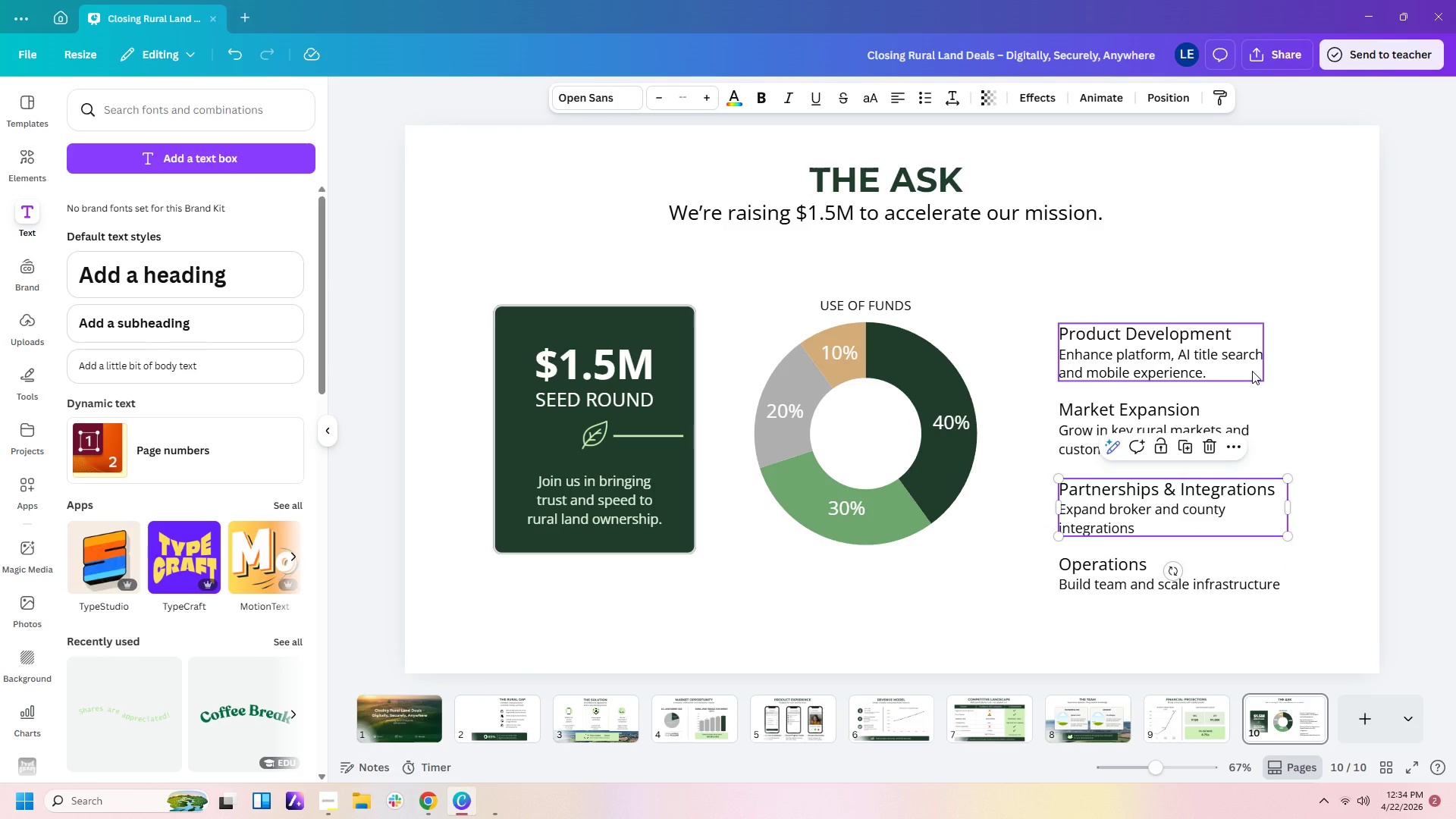 
left_click_drag(start_coordinate=[1252, 371], to_coordinate=[1281, 353])
 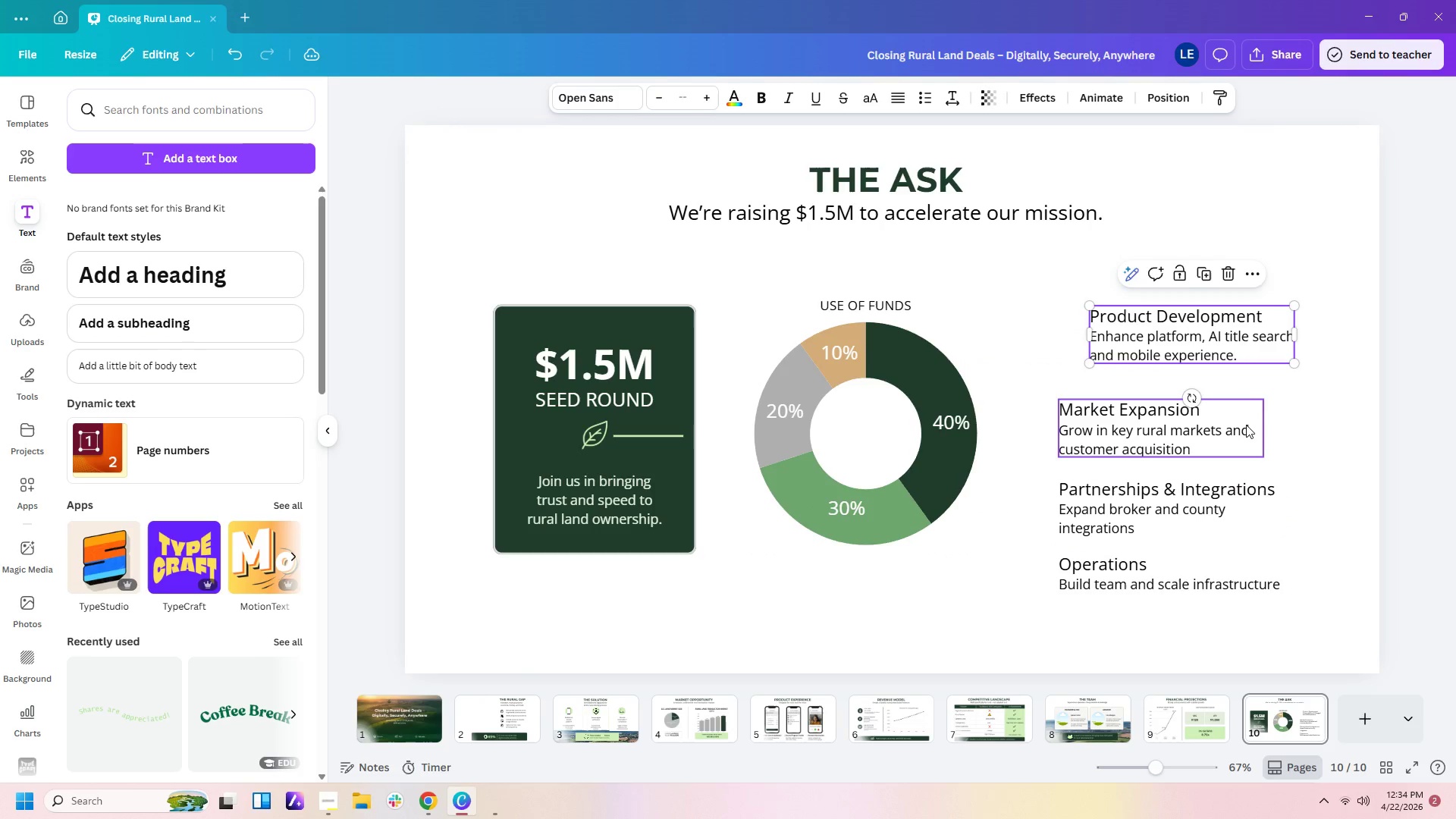 
left_click_drag(start_coordinate=[1245, 425], to_coordinate=[1277, 417])
 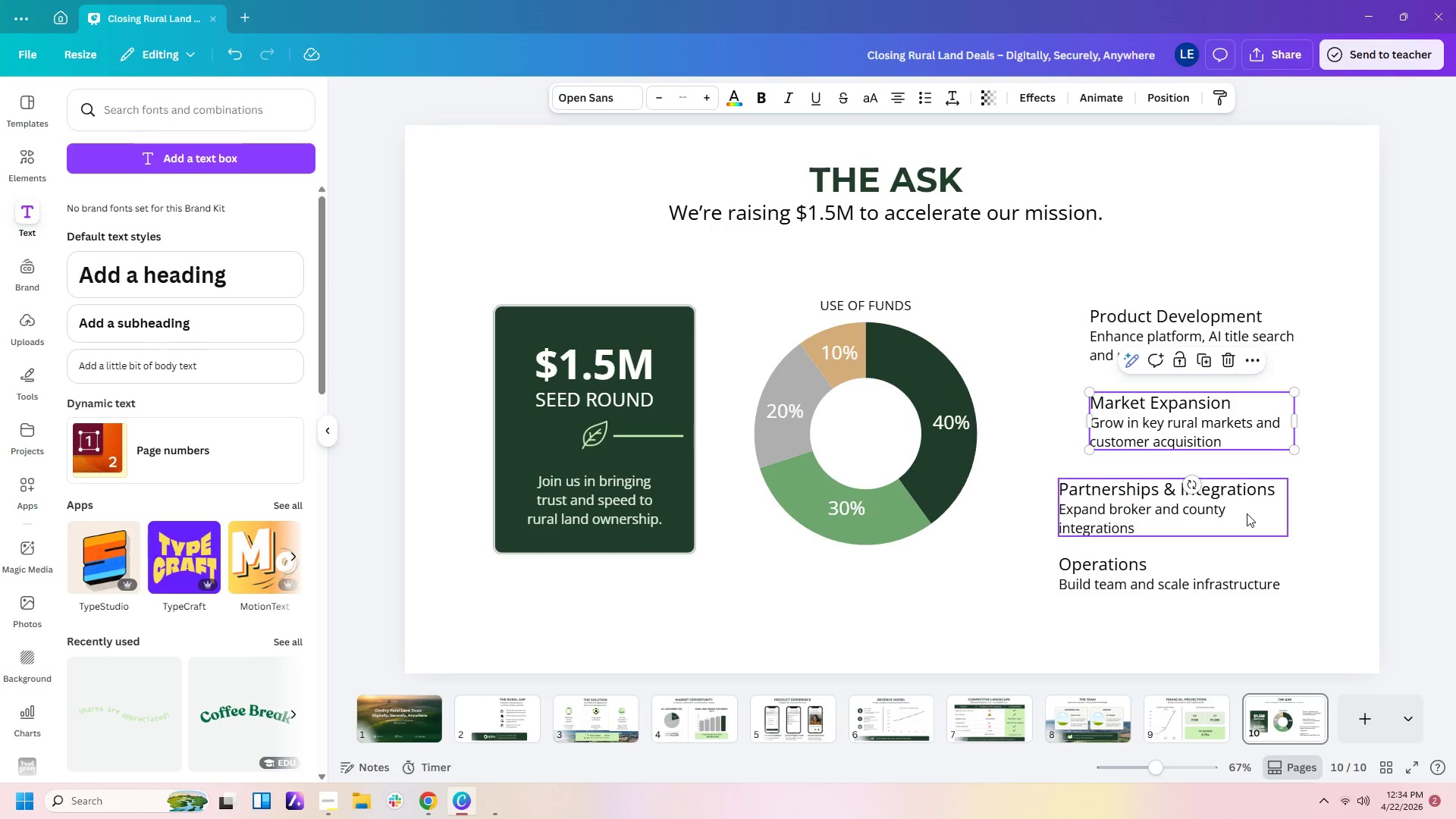 
left_click_drag(start_coordinate=[1247, 512], to_coordinate=[1273, 517])
 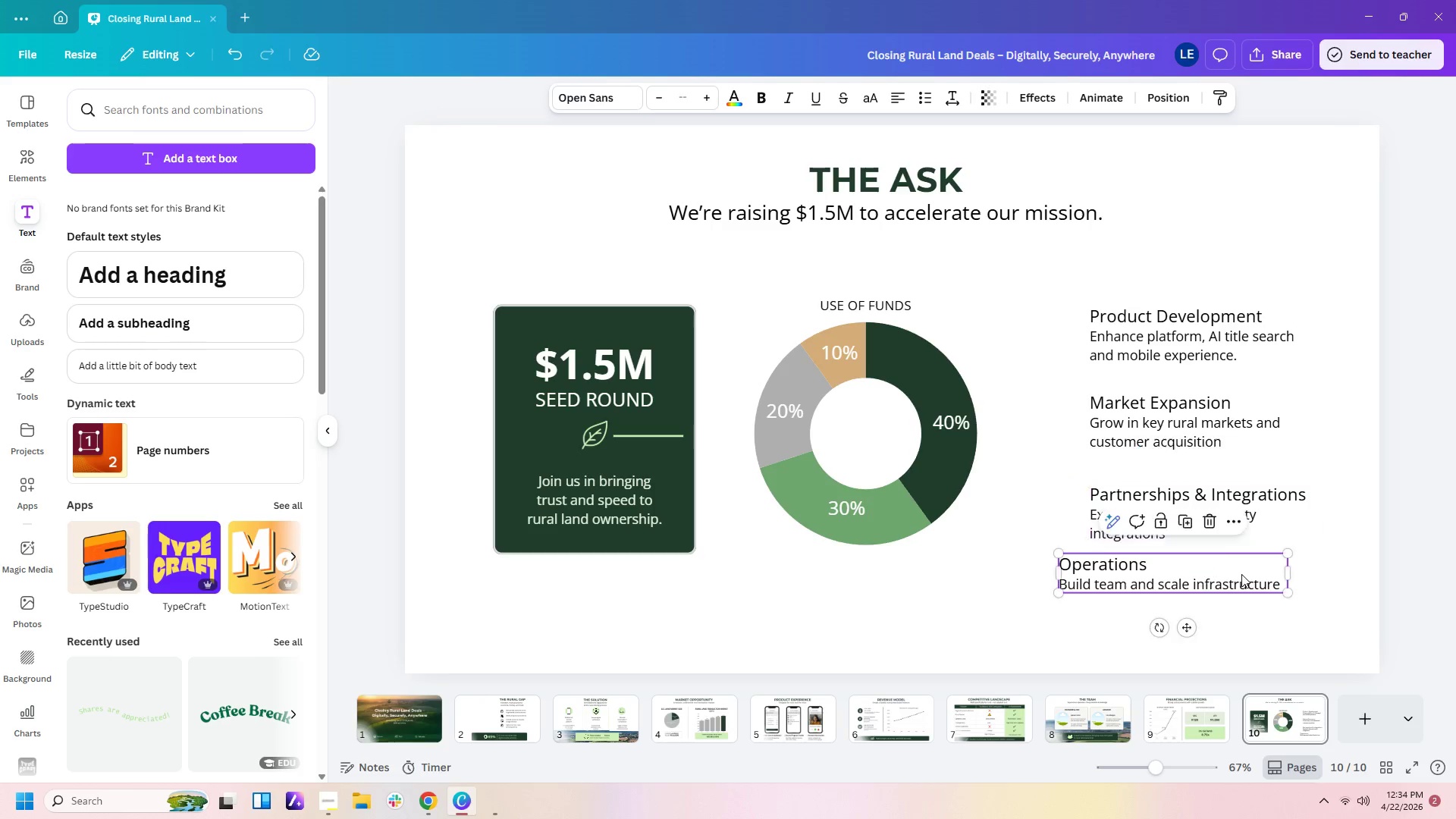 
left_click_drag(start_coordinate=[1241, 573], to_coordinate=[1272, 590])
 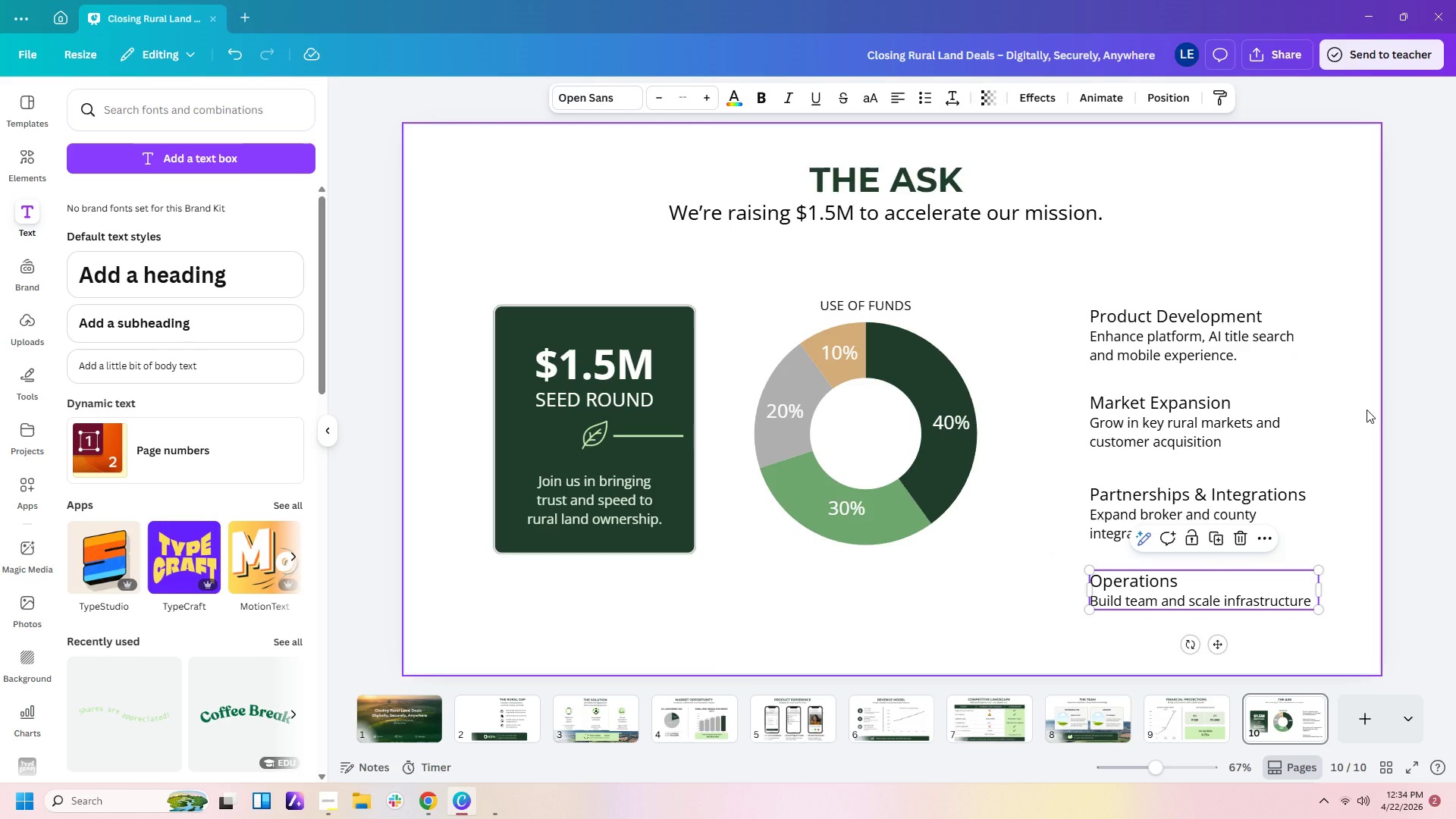 
left_click([1367, 410])
 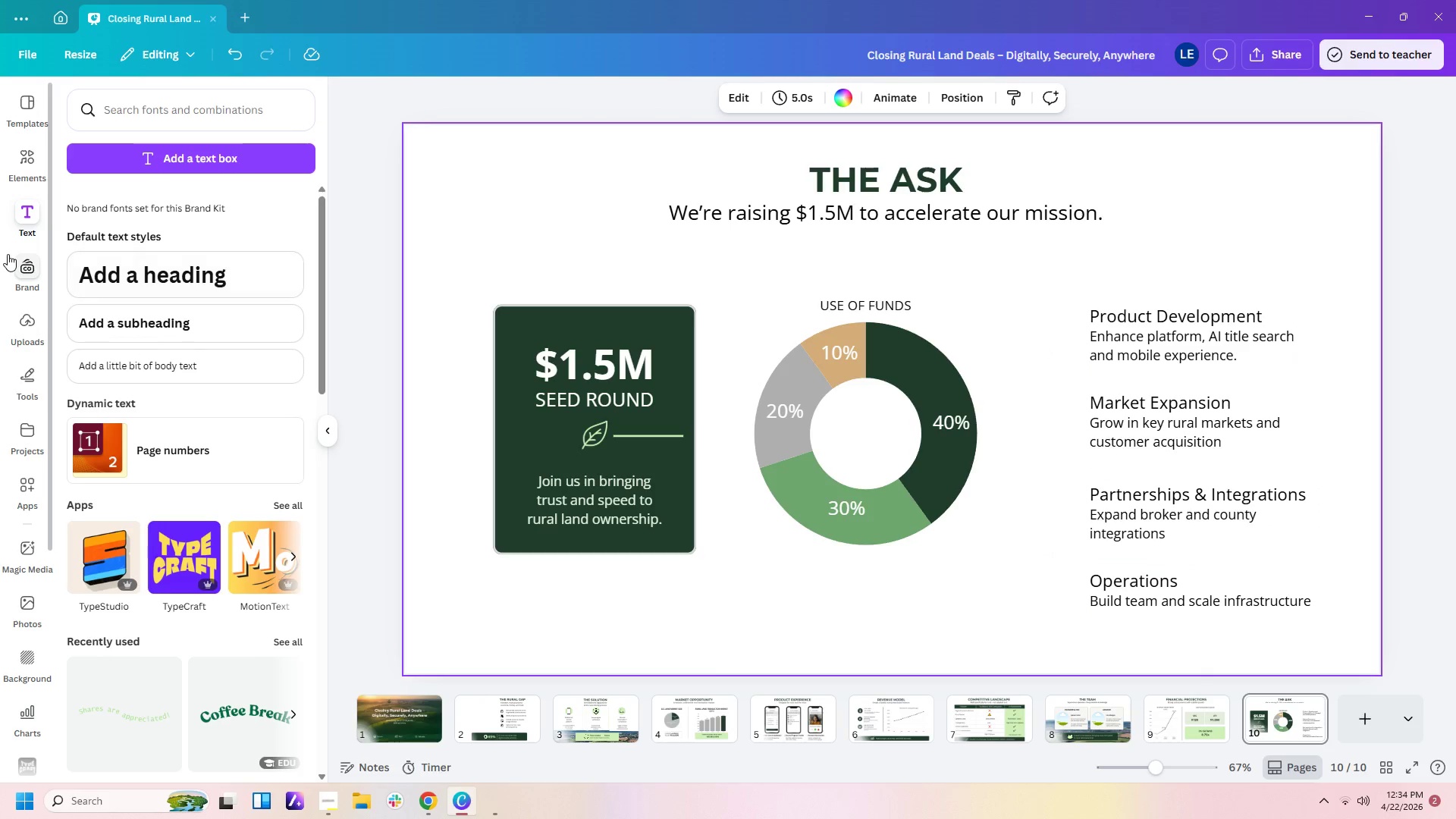 
wait(5.55)
 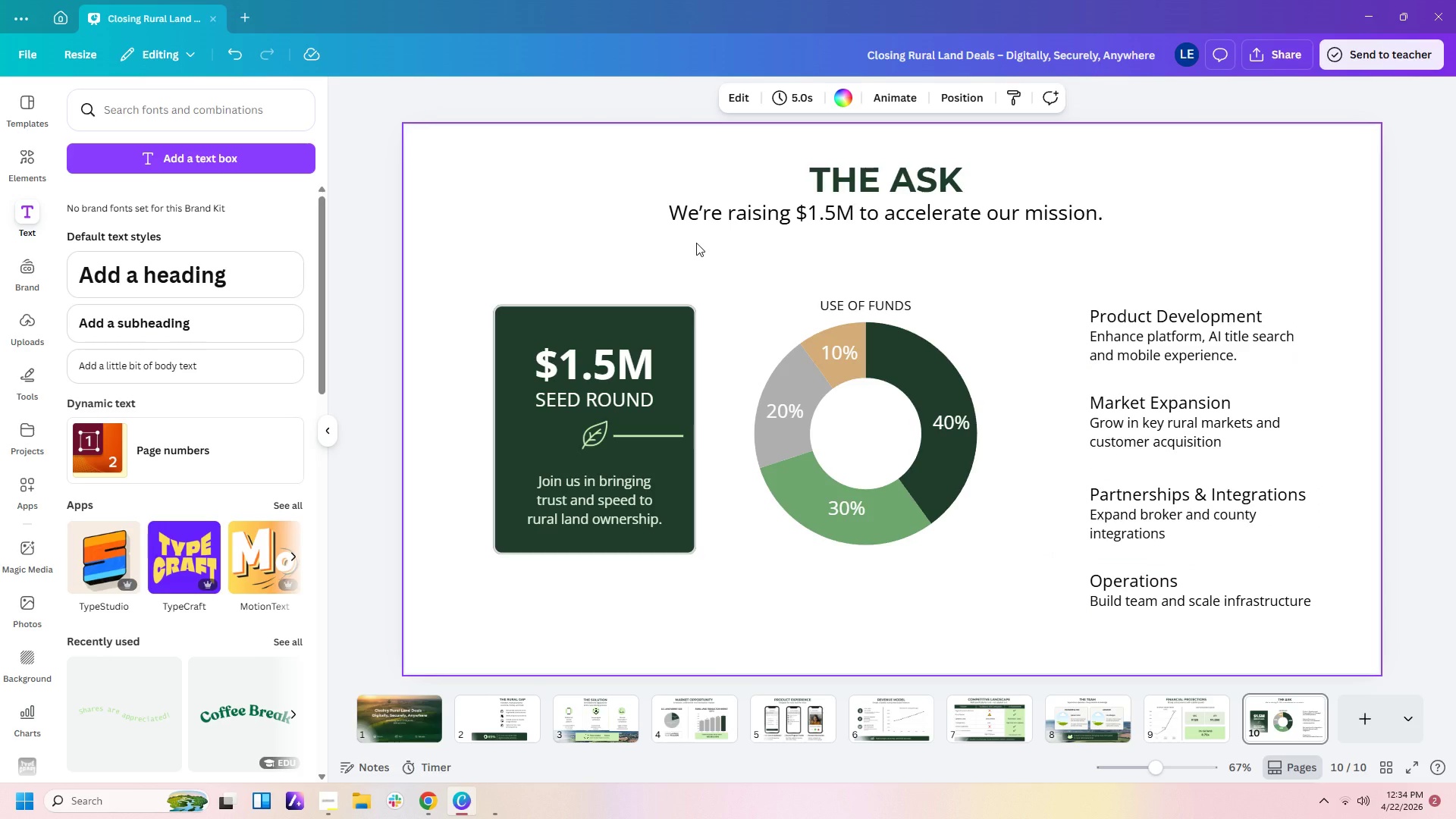 
left_click([19, 221])
 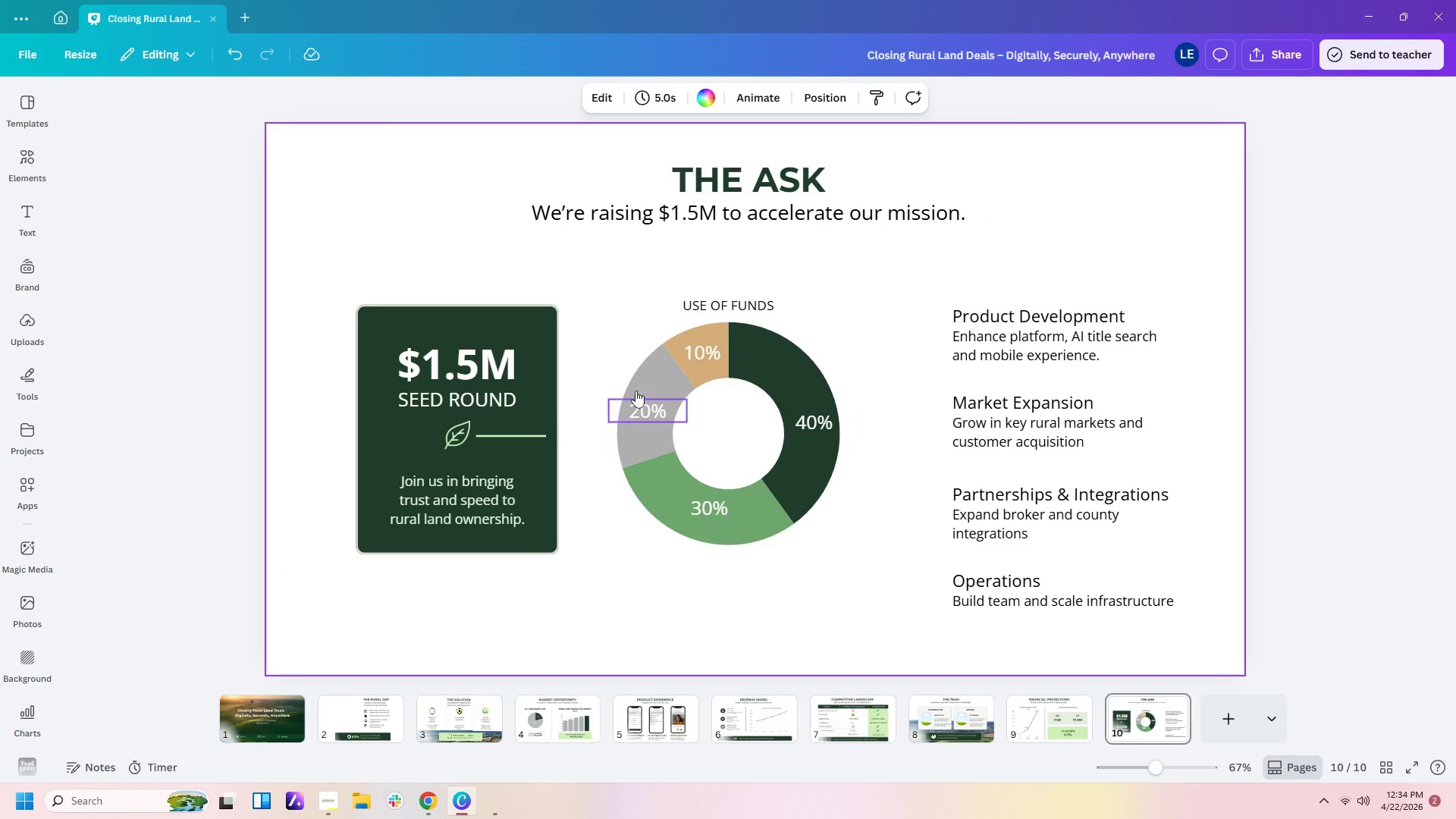 
left_click([830, 423])
 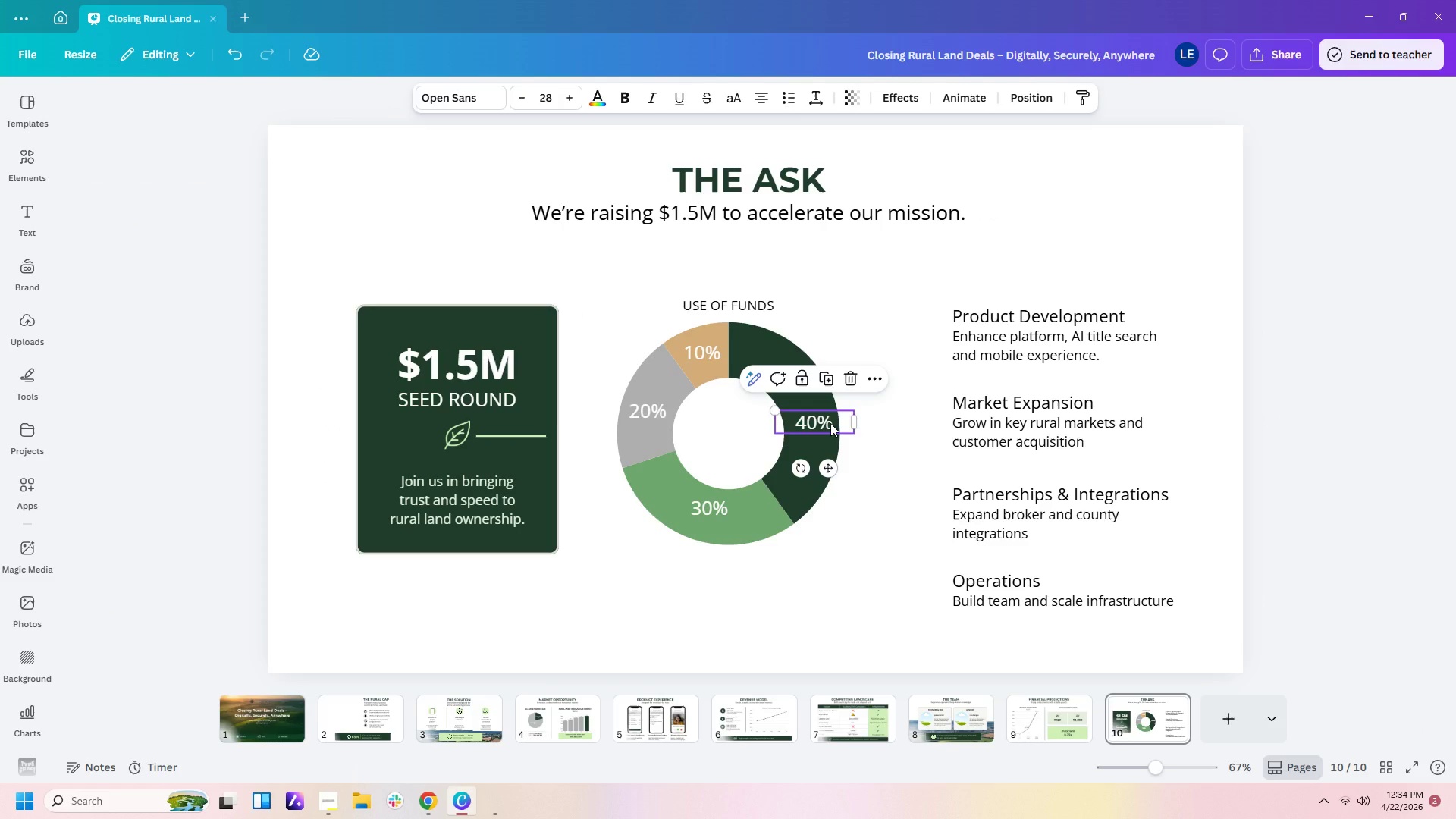 
key(Control+C)
 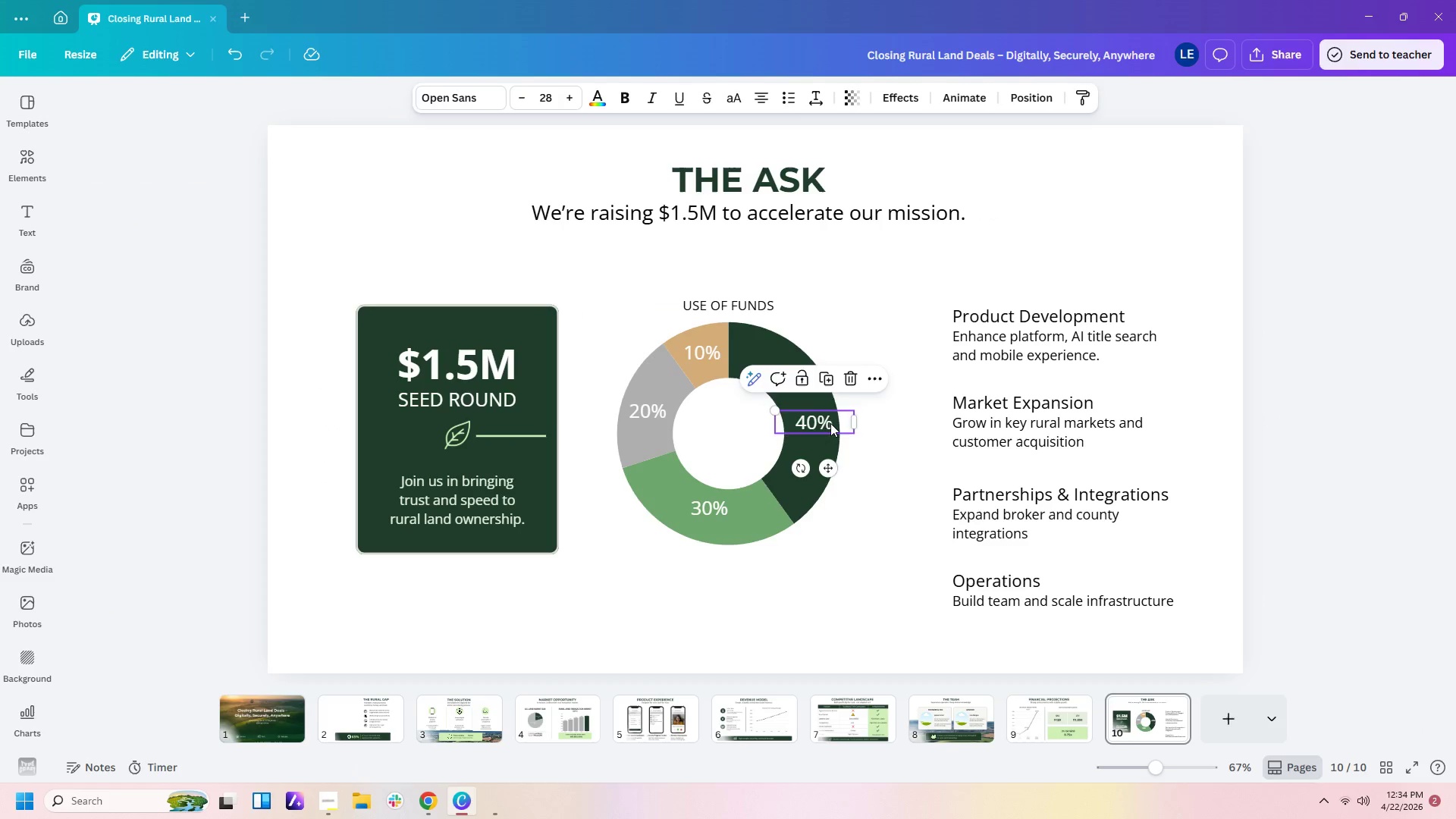 
key(Control+V)
 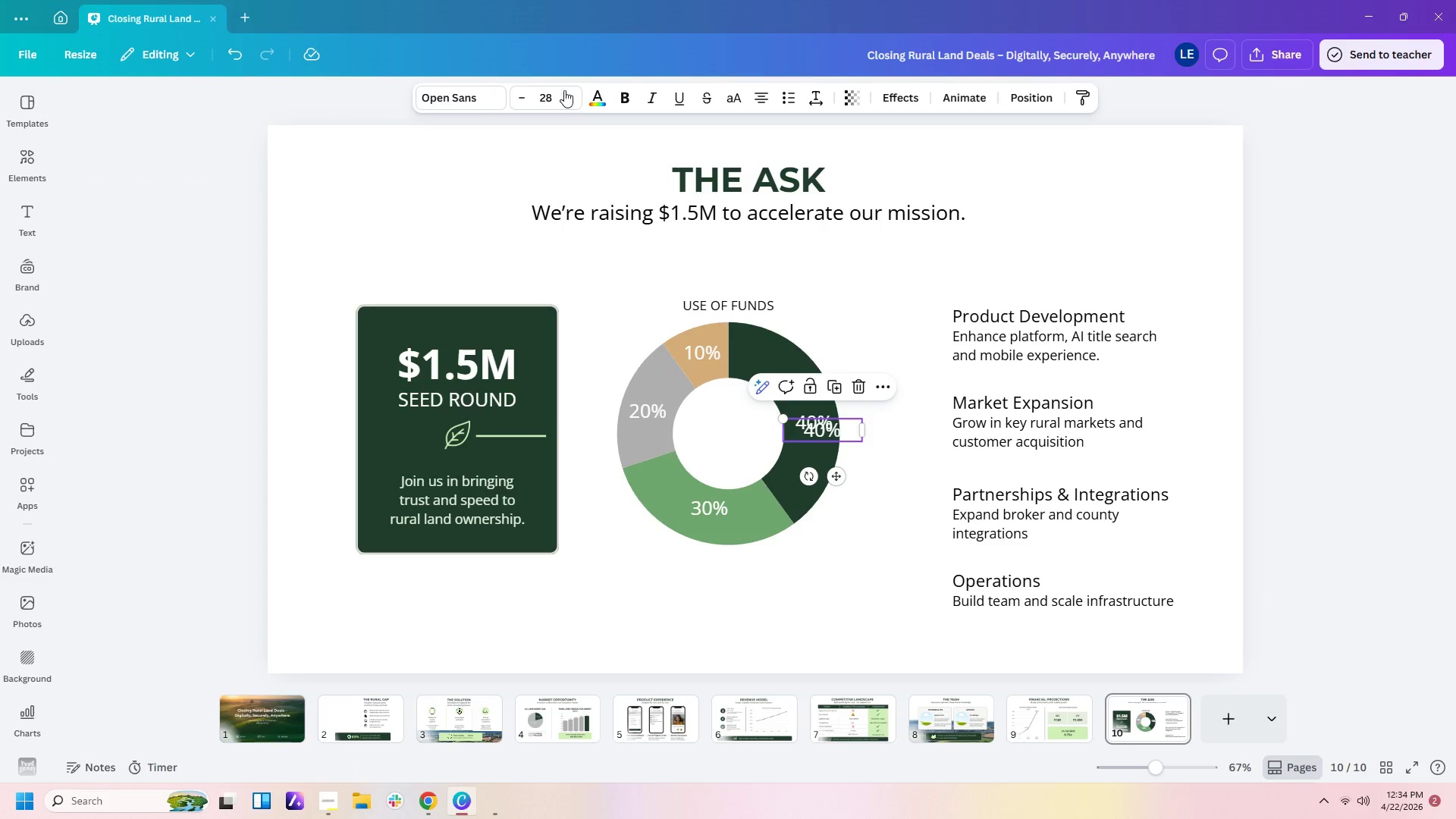 
left_click([598, 99])
 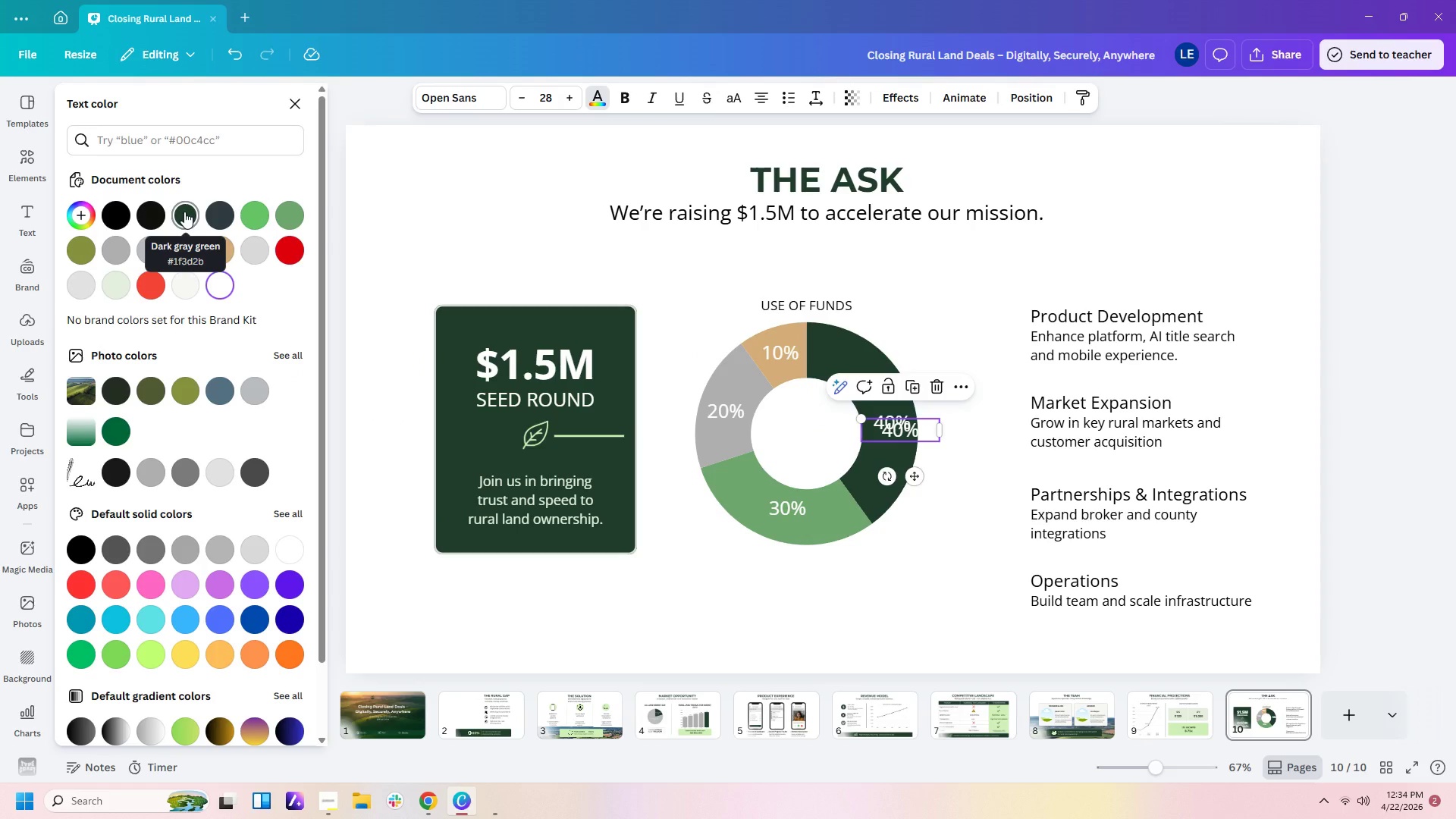 
left_click([149, 215])
 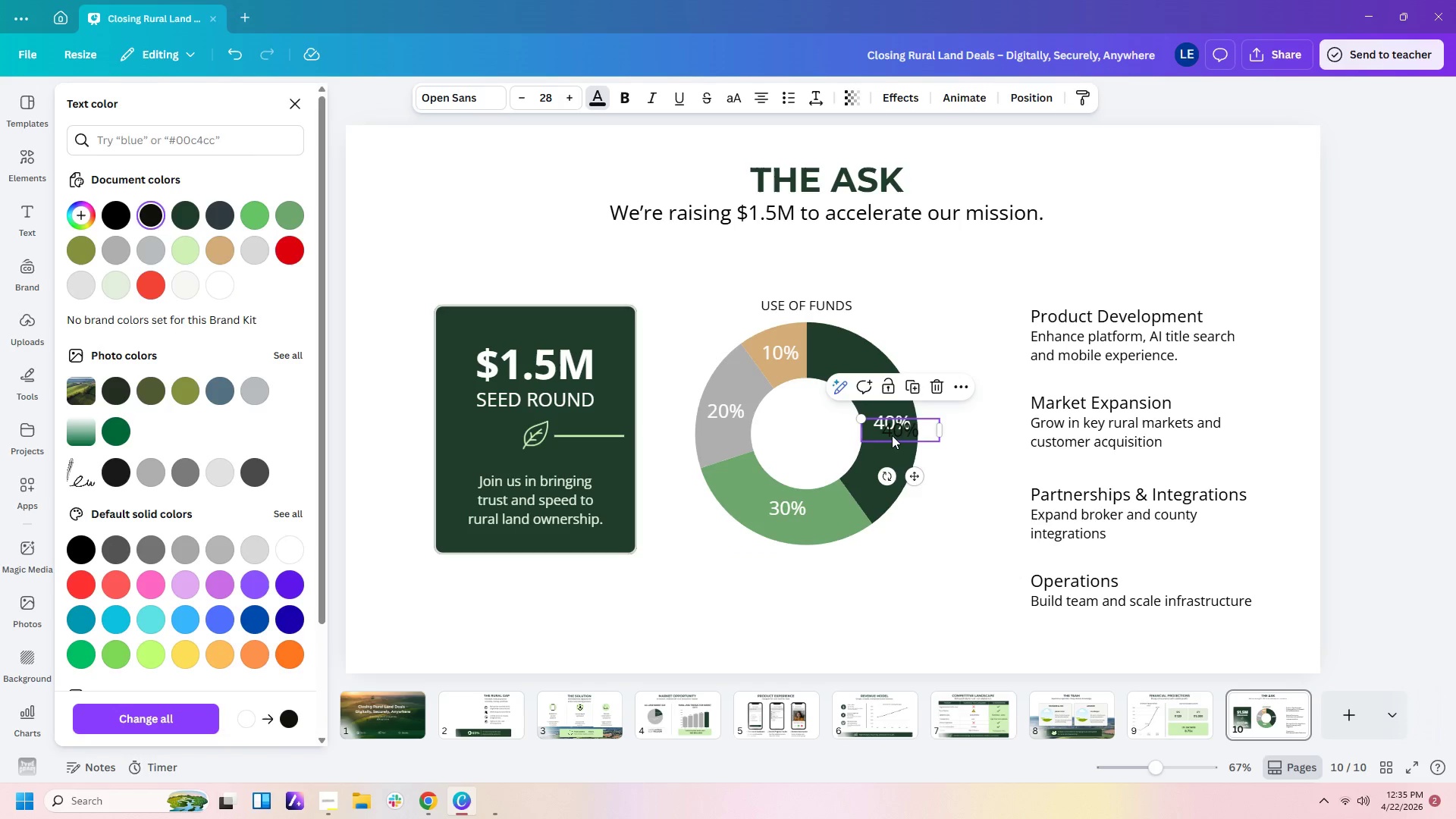 
left_click_drag(start_coordinate=[893, 433], to_coordinate=[988, 330])
 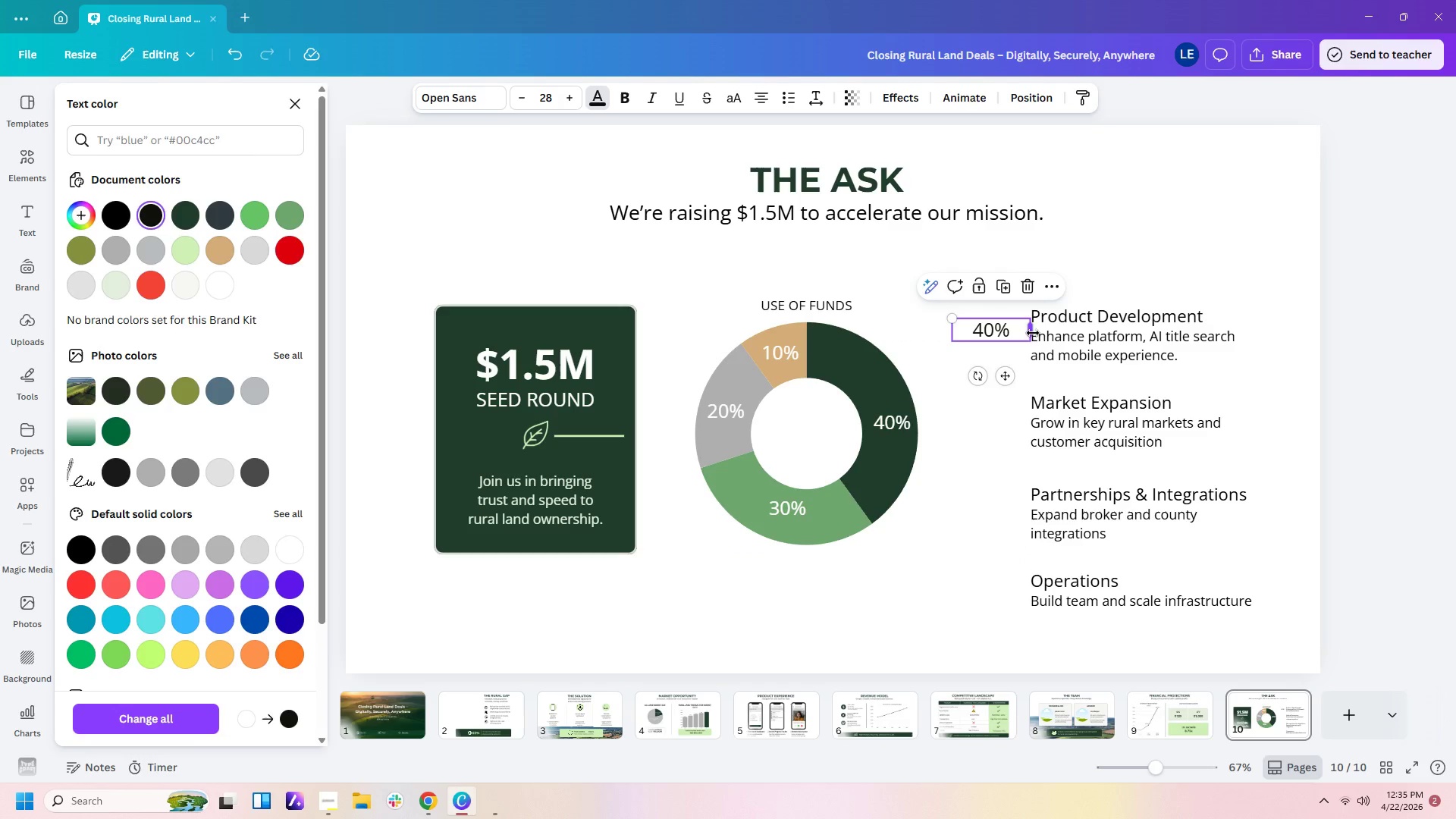 
left_click_drag(start_coordinate=[1033, 333], to_coordinate=[1015, 333])
 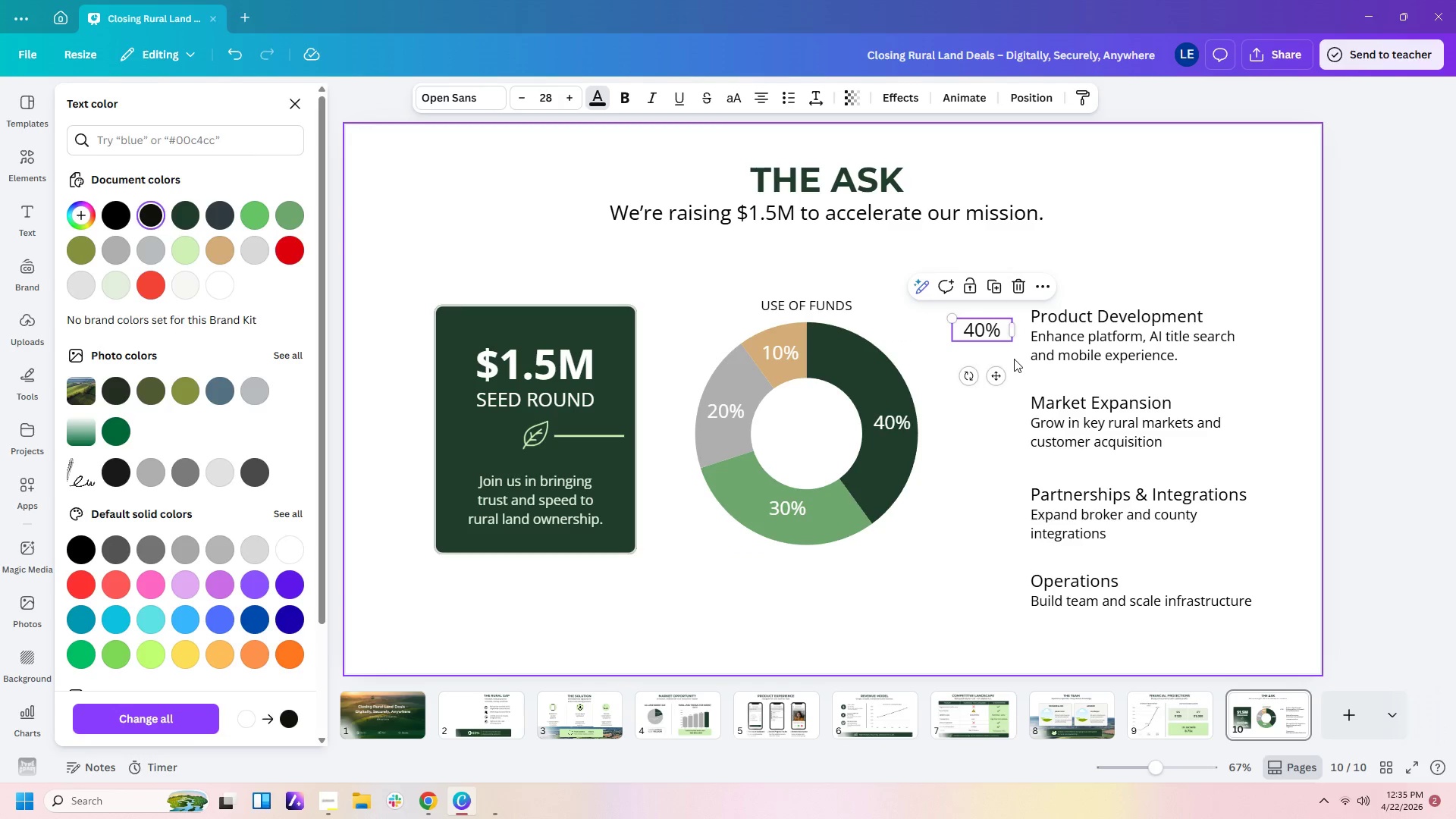 
left_click([1014, 359])
 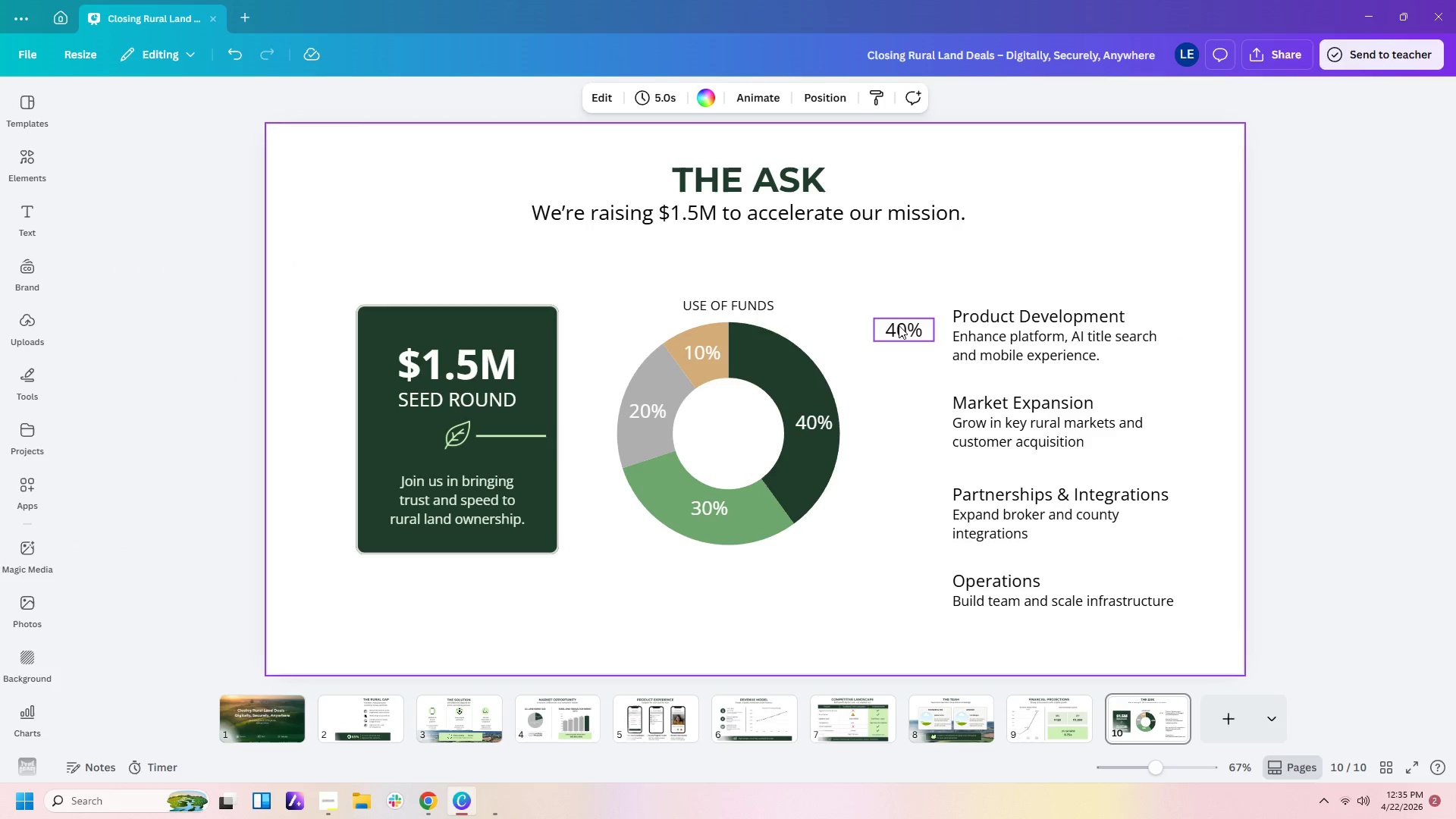 
left_click_drag(start_coordinate=[896, 325], to_coordinate=[906, 320])
 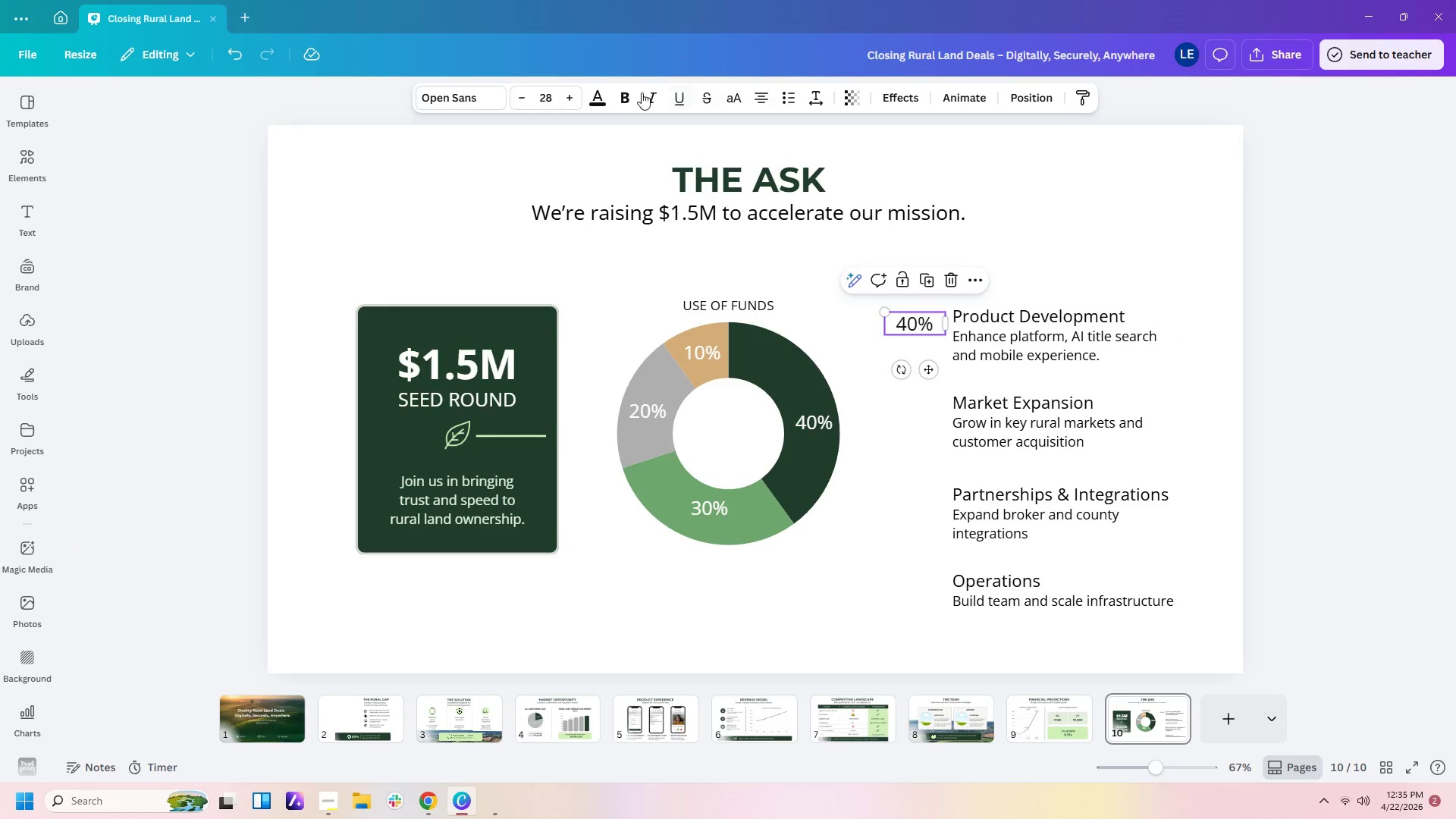 
left_click([627, 93])
 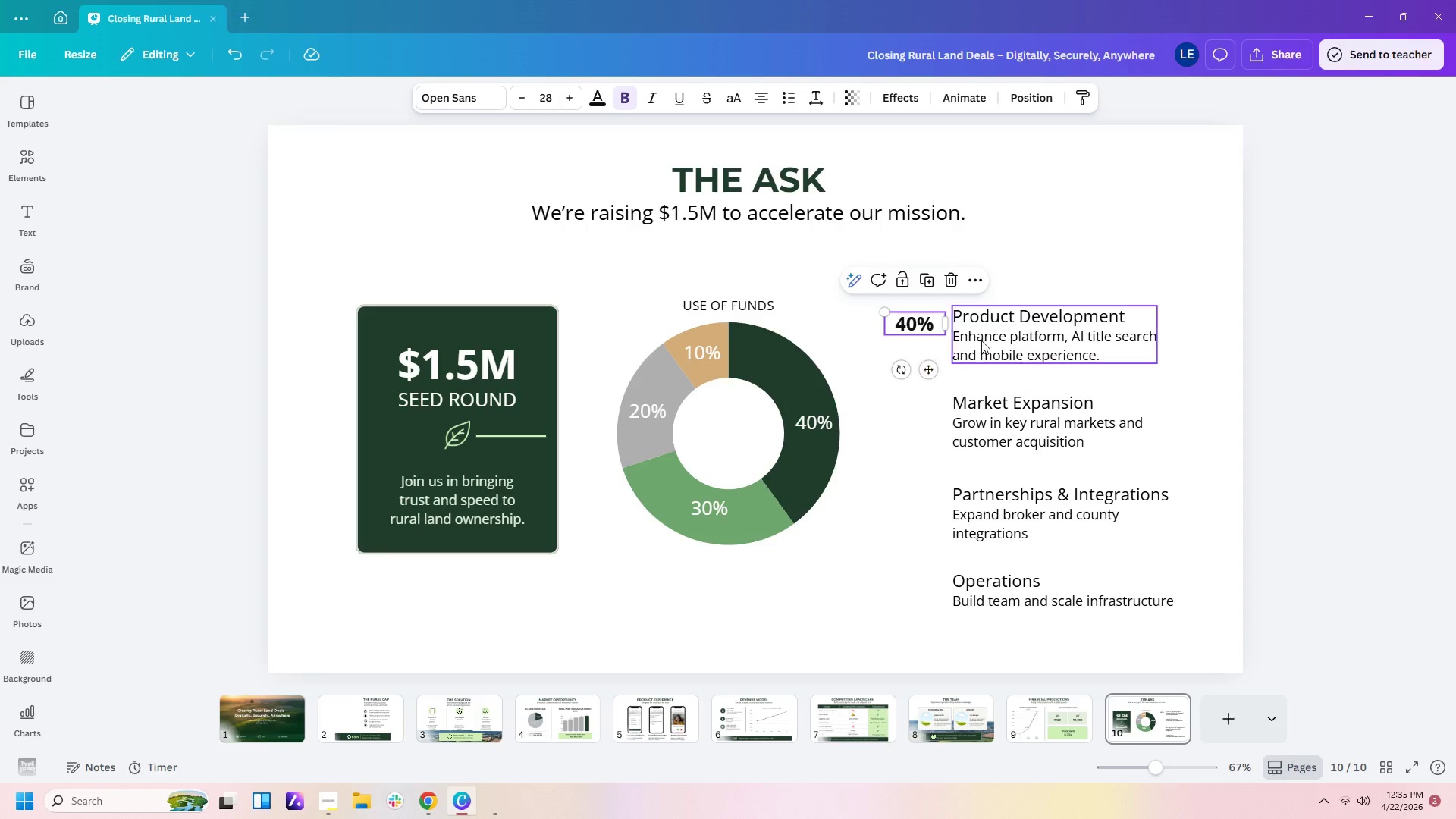 
key(Control+C)
 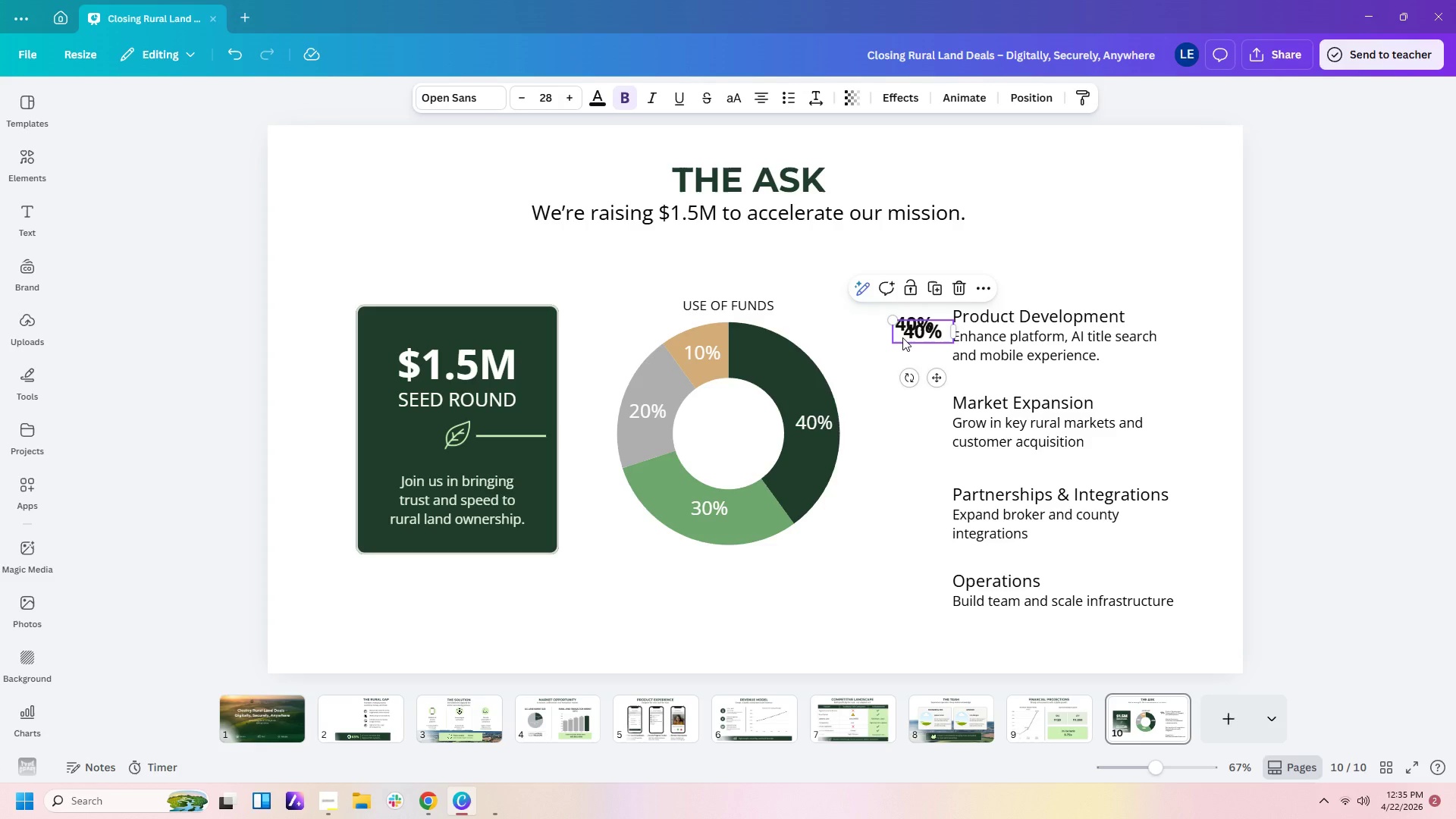 
key(Control+V)
 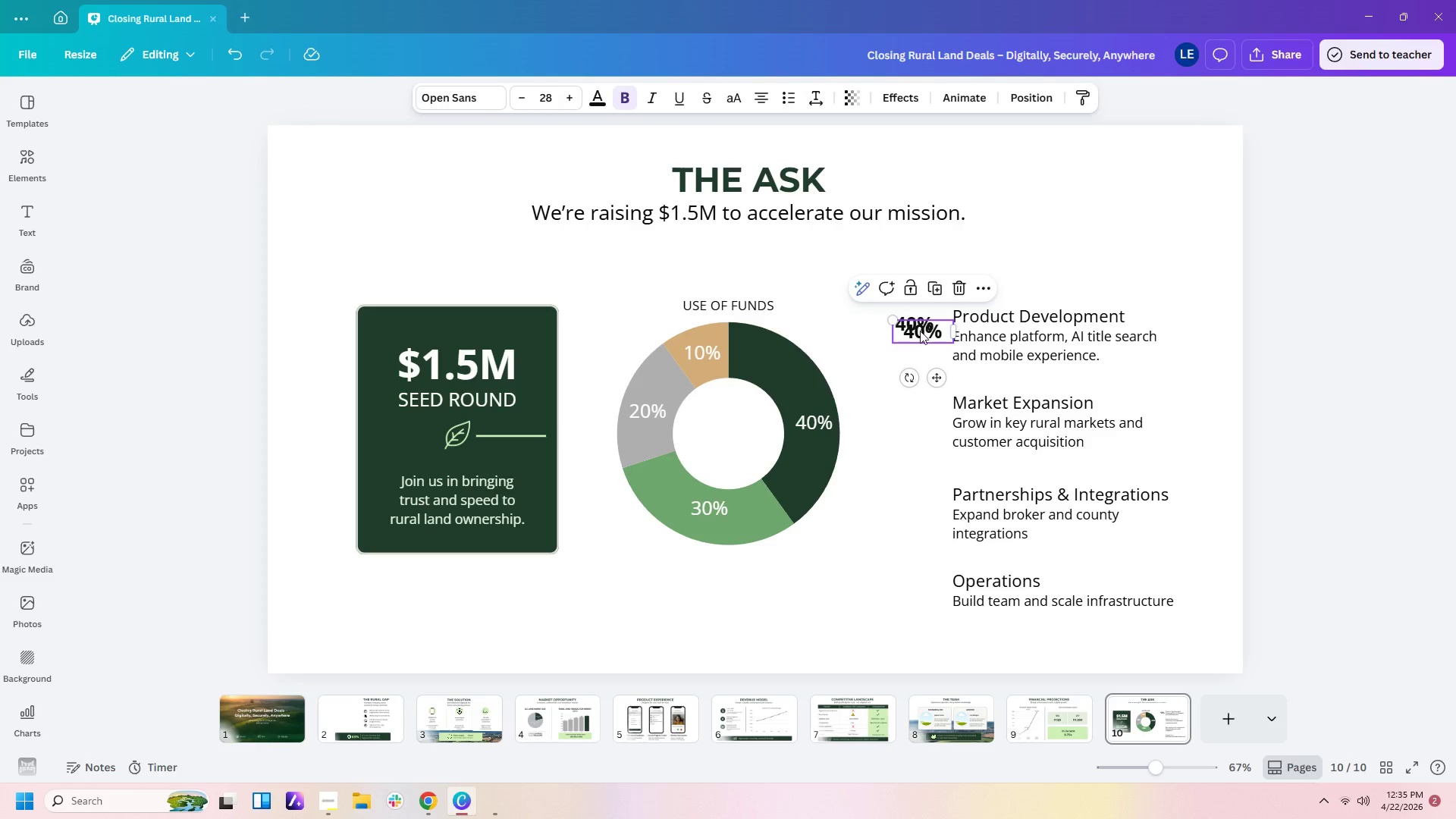 
left_click_drag(start_coordinate=[920, 331], to_coordinate=[915, 408])
 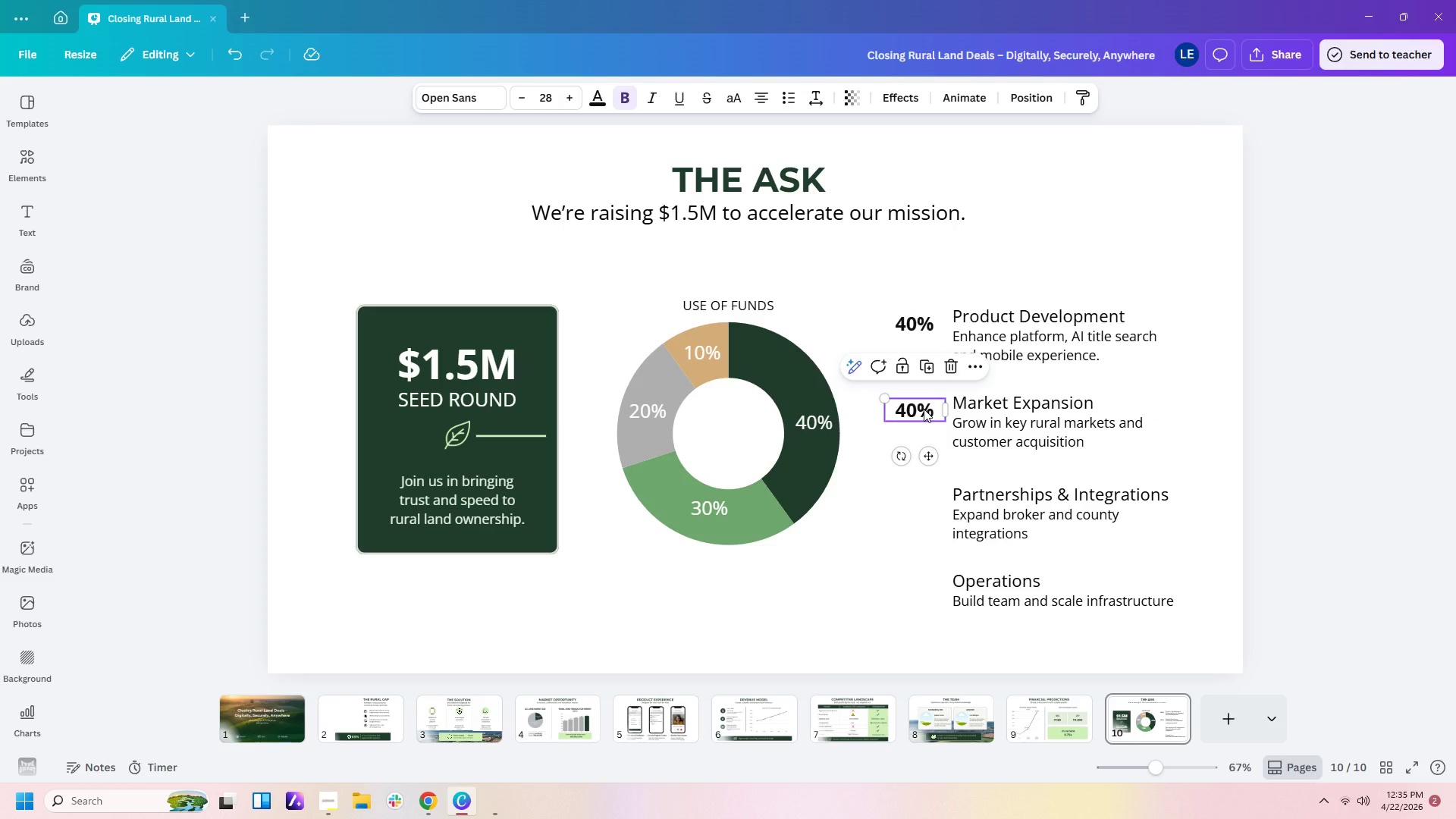 
left_click_drag(start_coordinate=[924, 409], to_coordinate=[927, 410])
 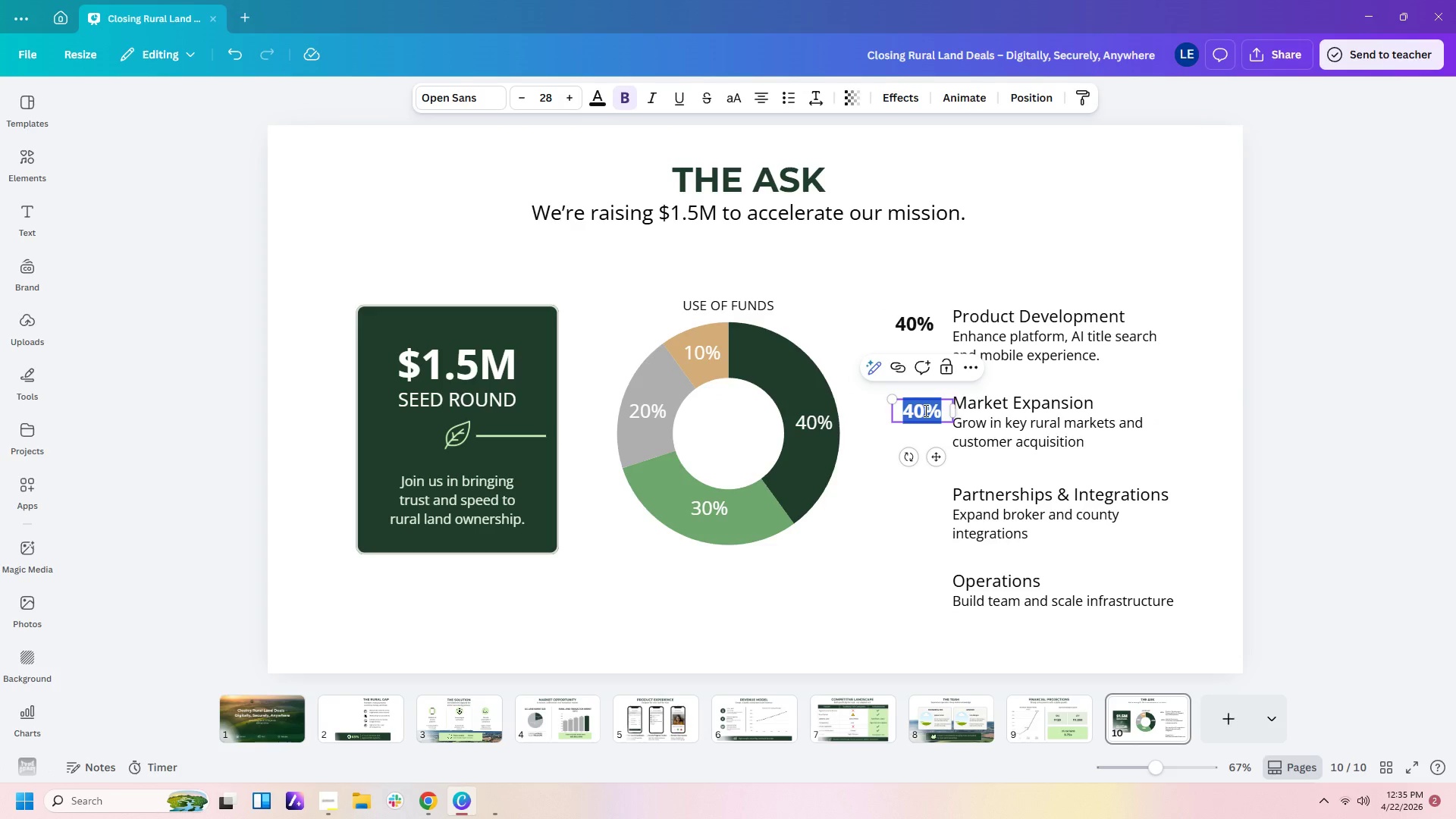 
double_click([924, 410])
 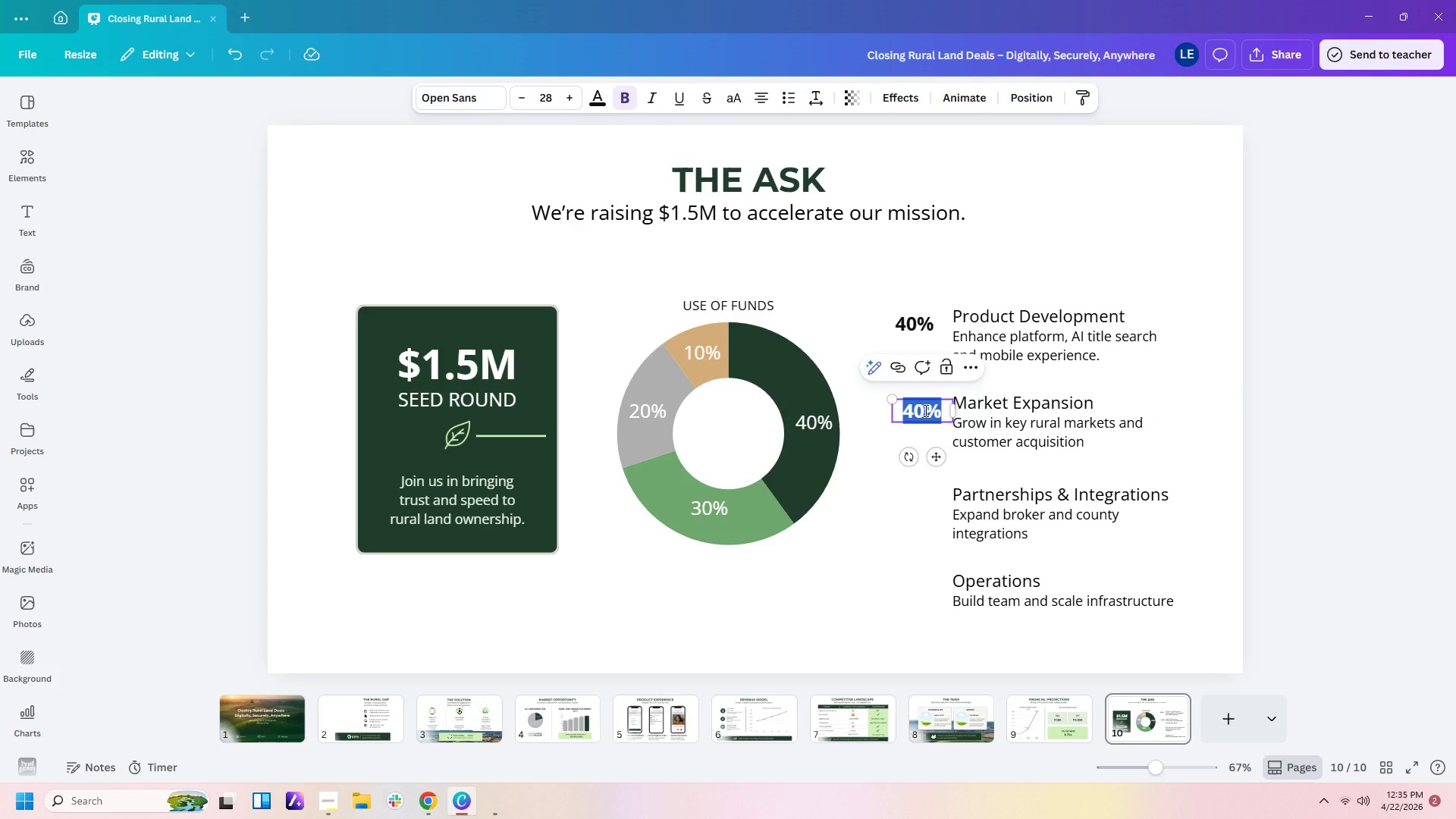 
left_click([924, 410])
 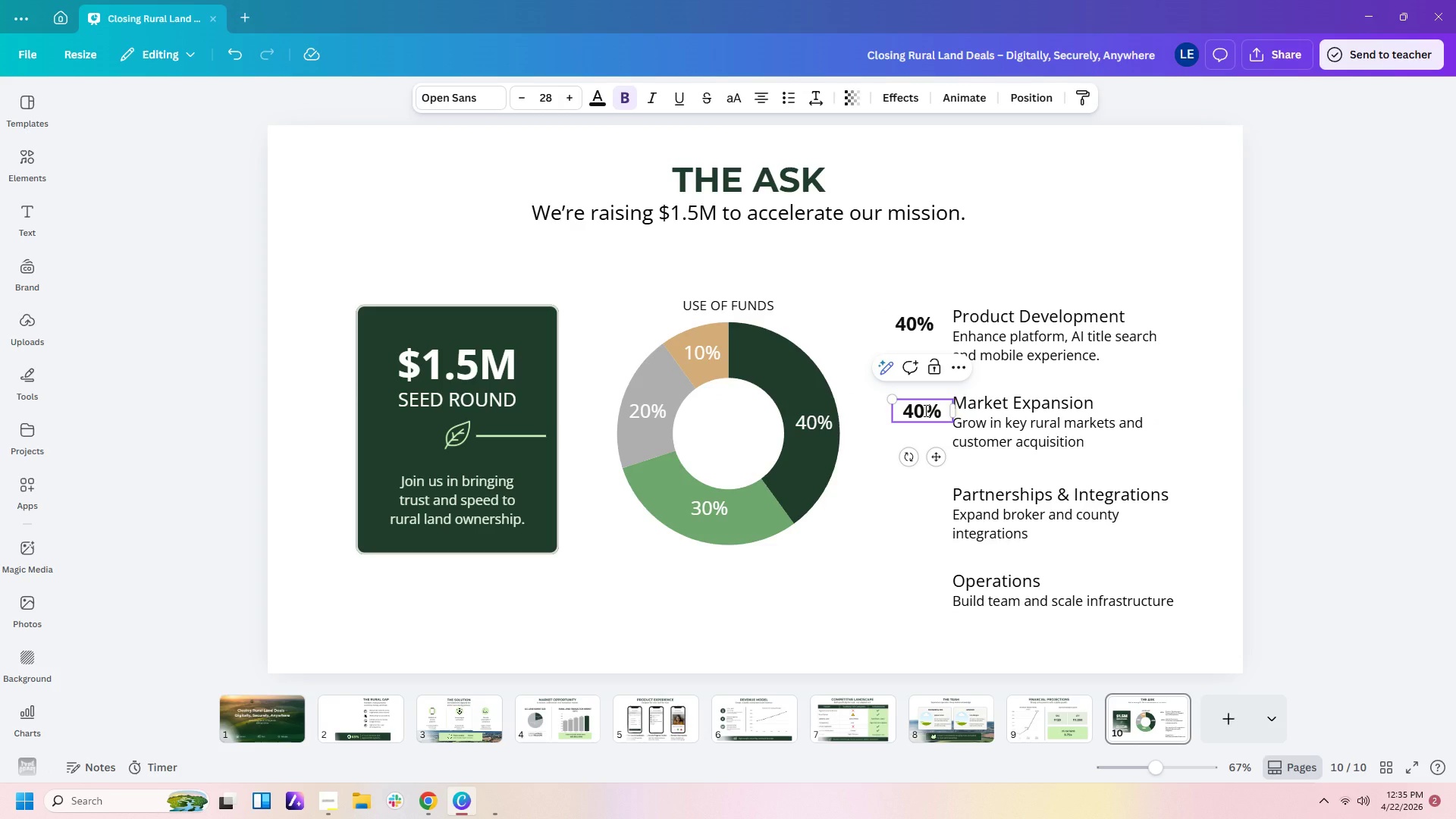 
key(Backspace)
key(Backspace)
type(30)
 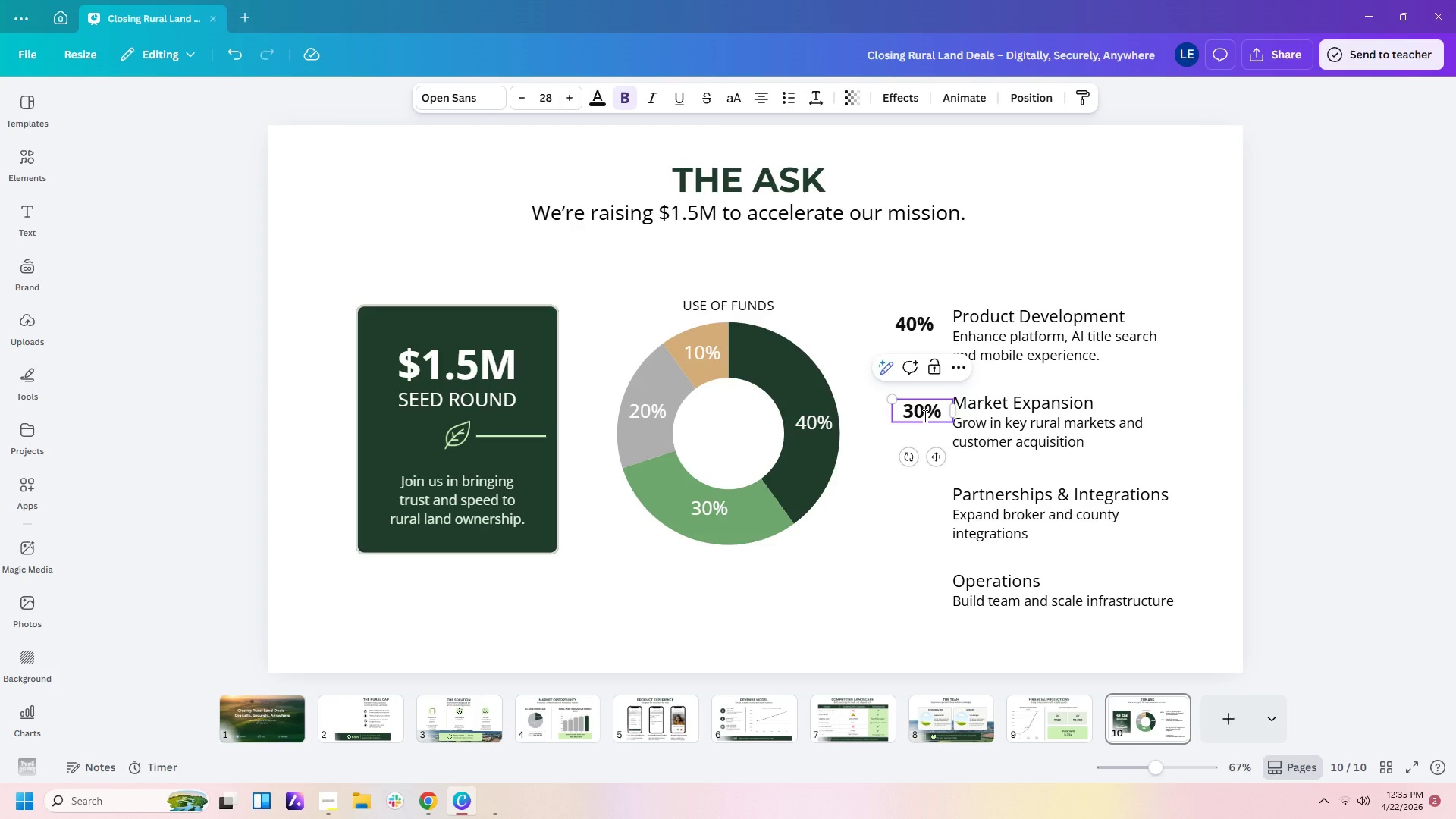 
left_click([897, 493])
 